 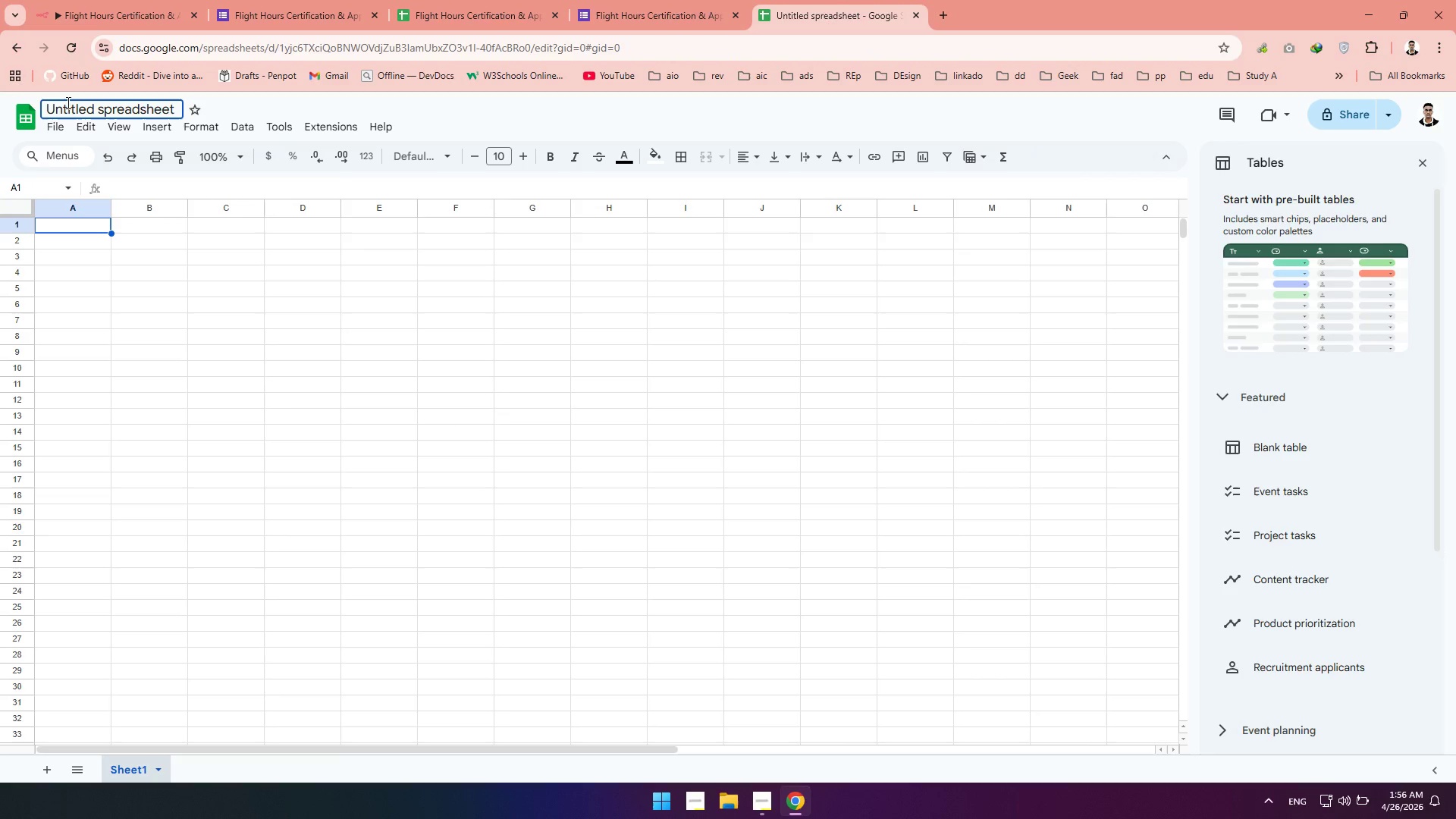 
key(Control+A)
 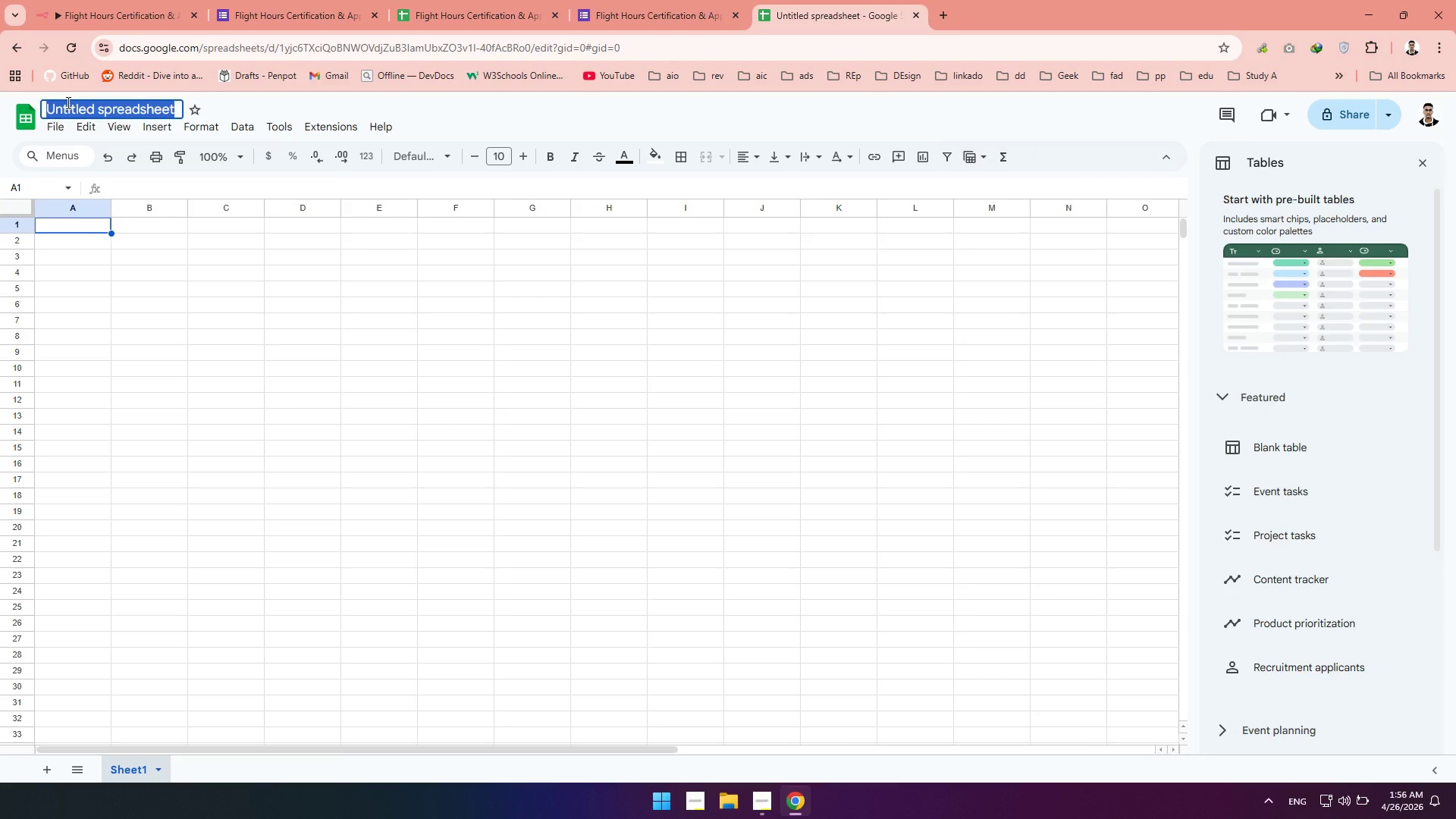 
type(Fil)
key(Backspace)
key(Backspace)
type(light Hours Certification & Approval)
 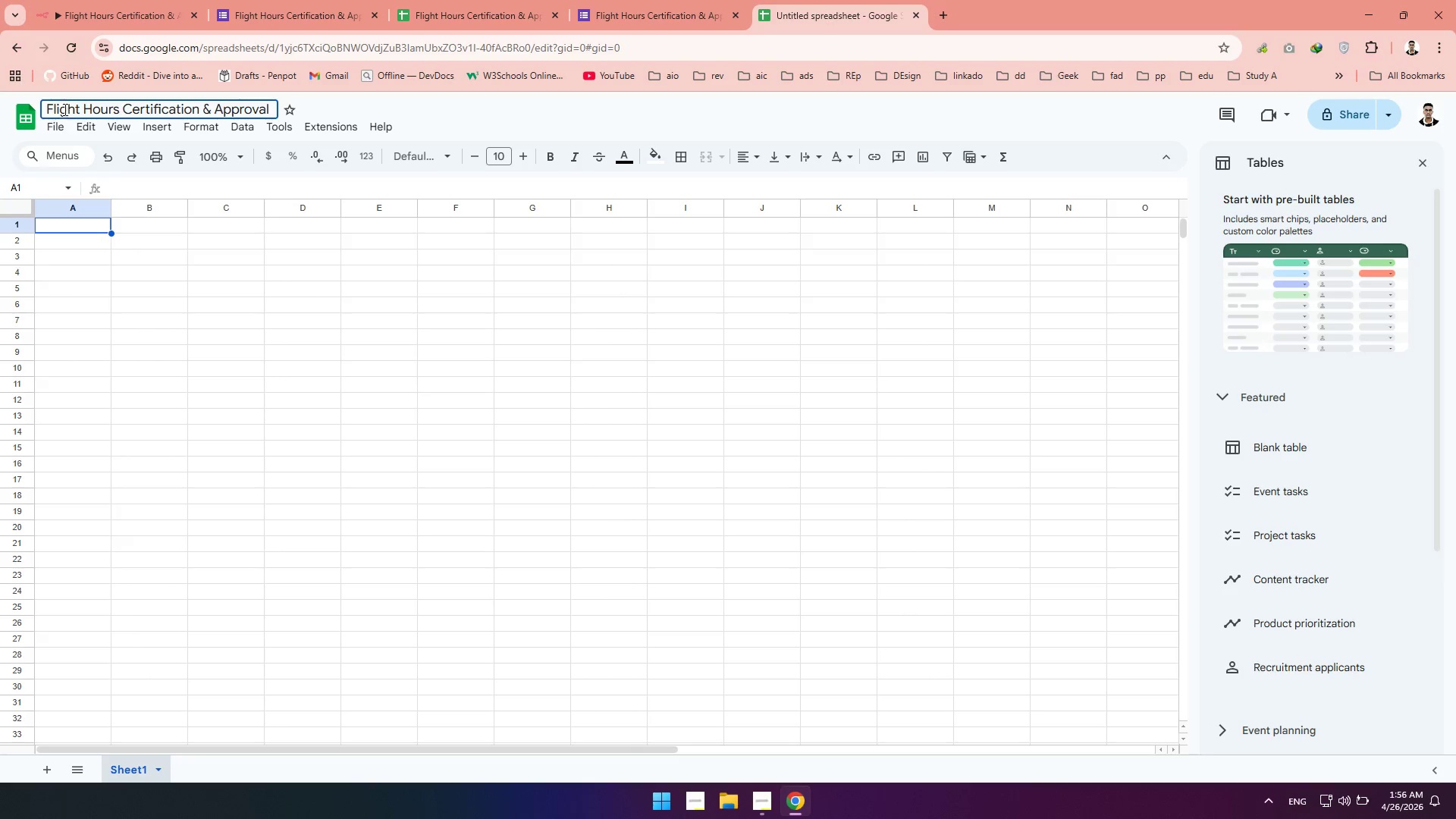 
double_click([140, 769])
 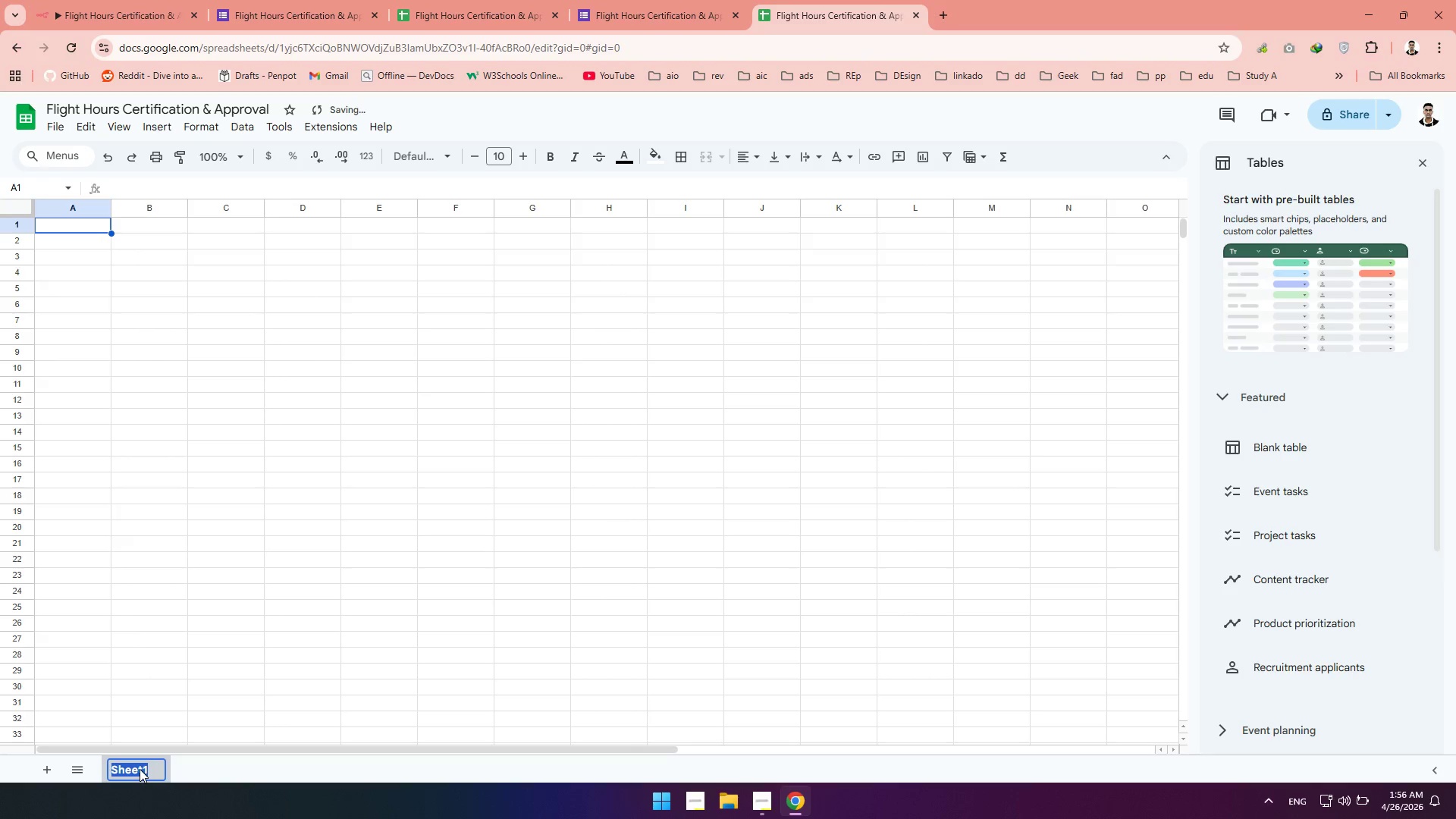 
type(Master LOg)
key(Backspace)
key(Backspace)
type(og)
 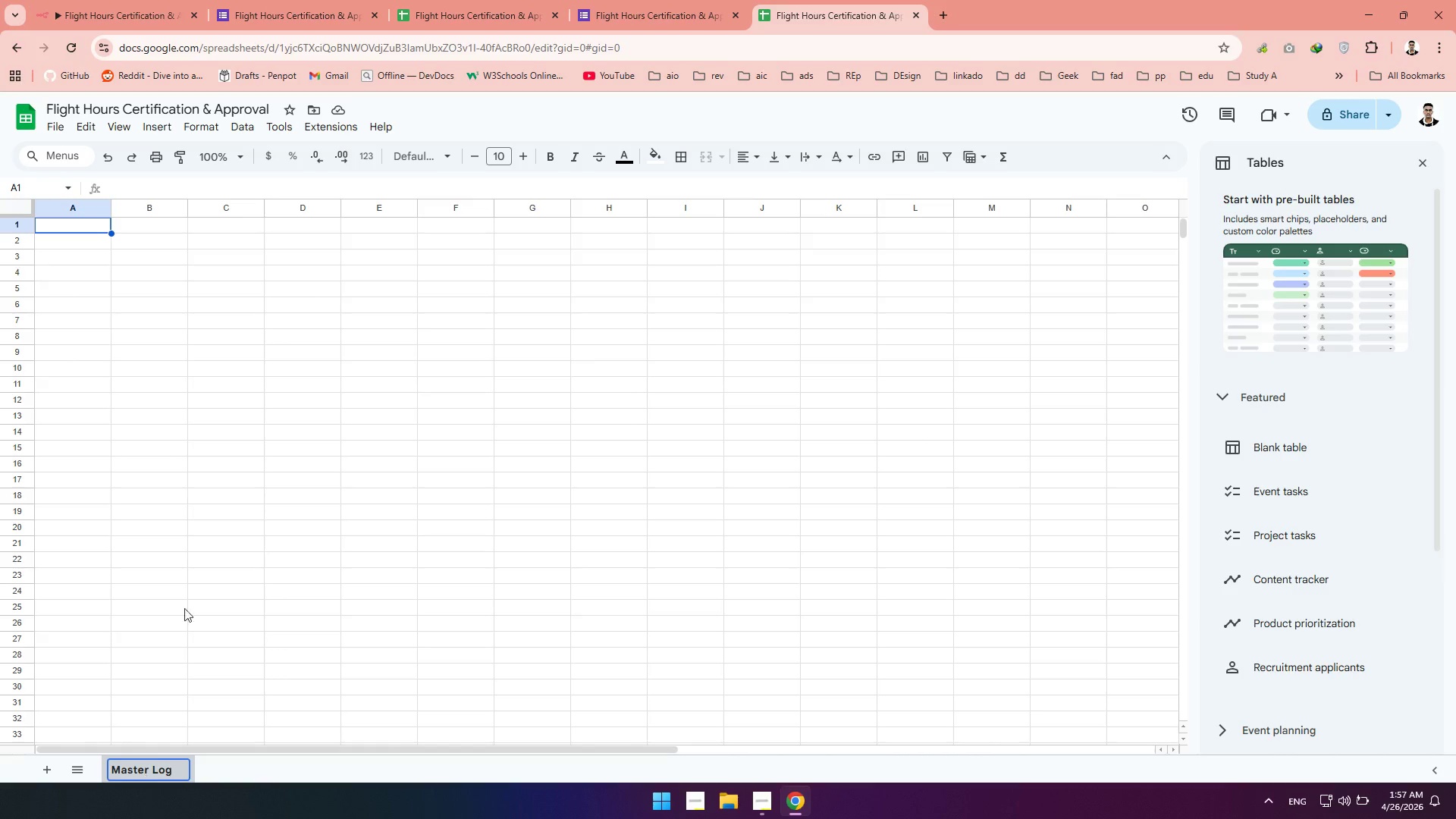 
wait(21.5)
 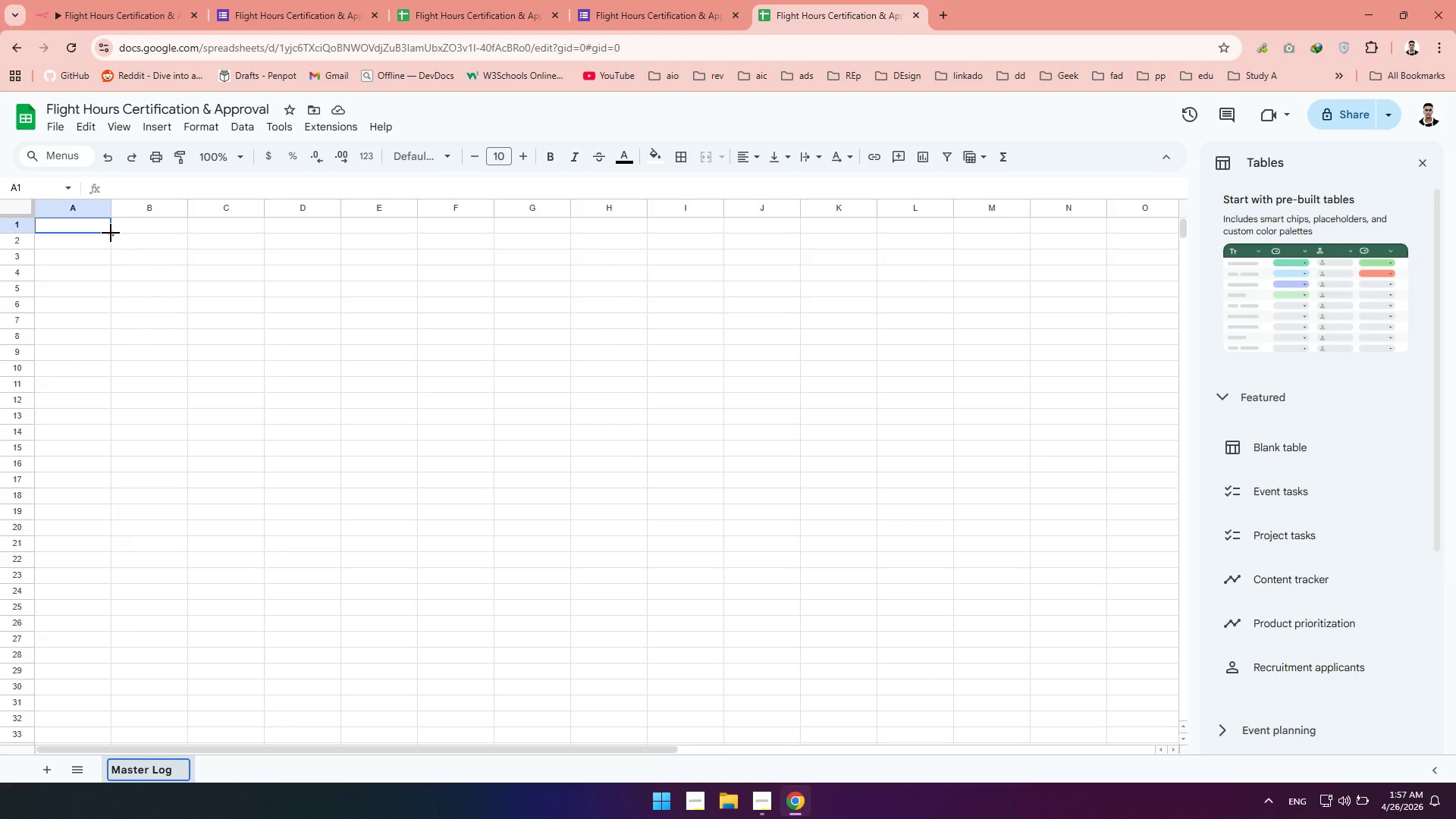 
type(Student)
 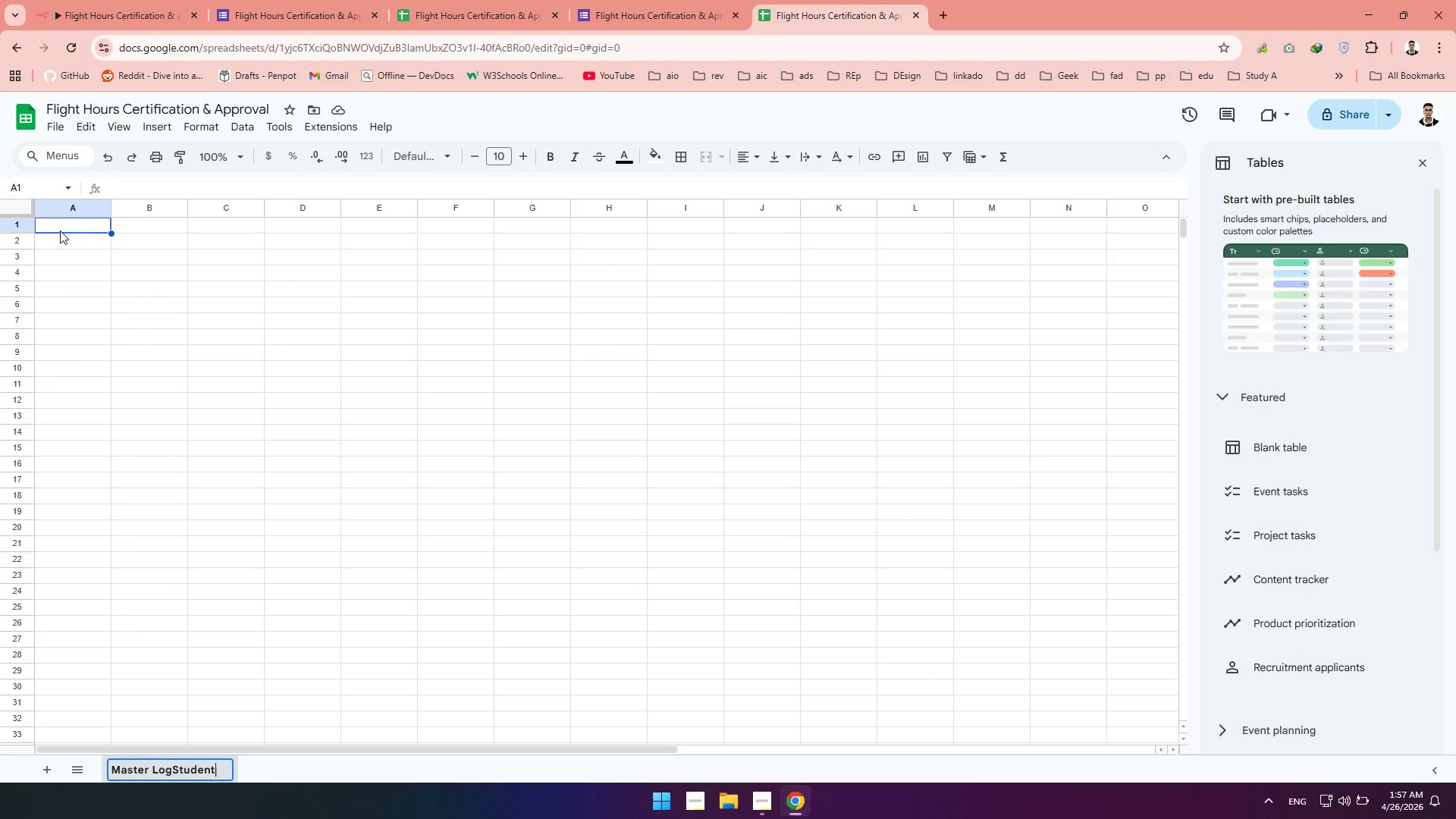 
double_click([60, 231])
 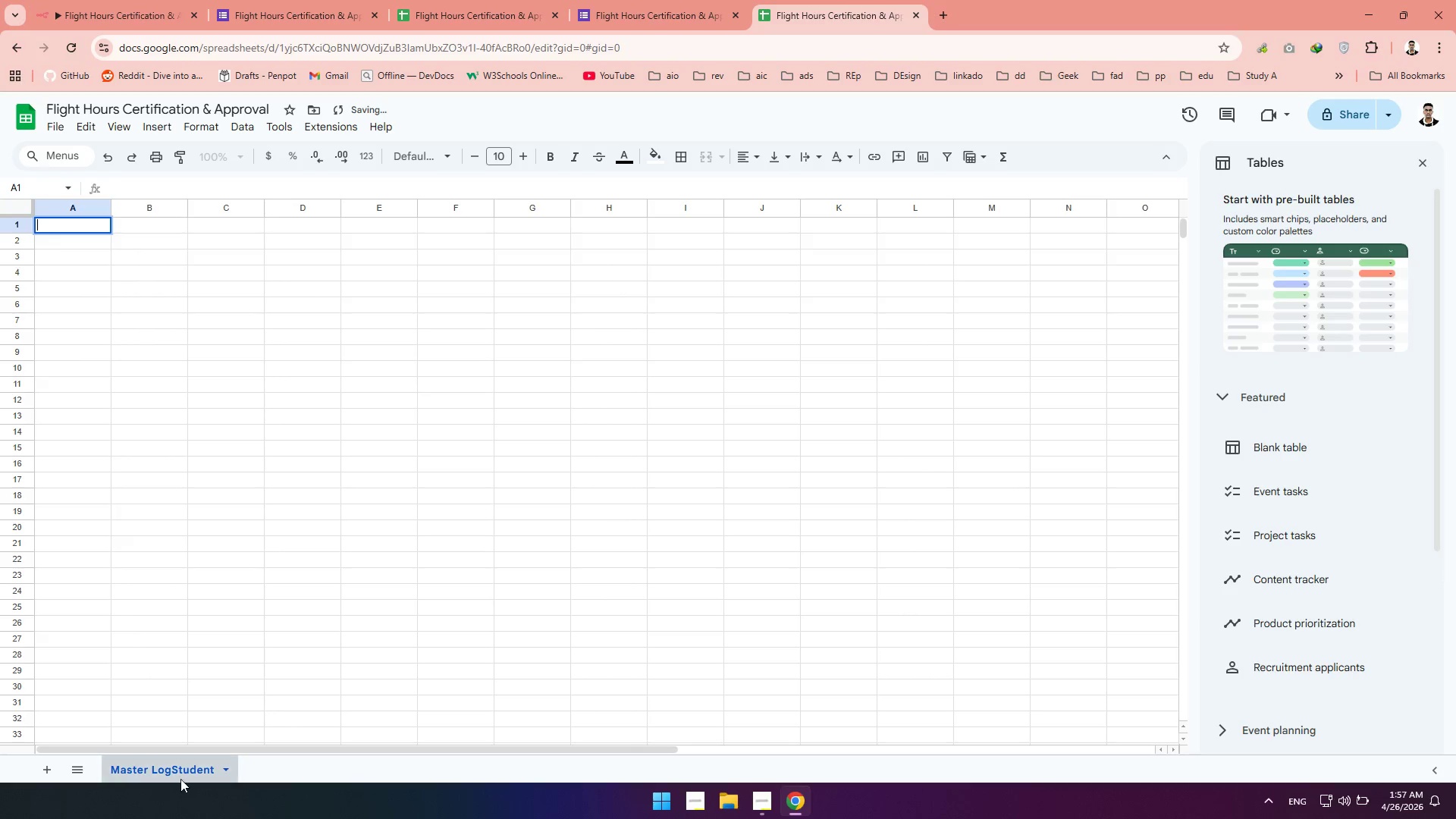 
double_click([183, 776])
 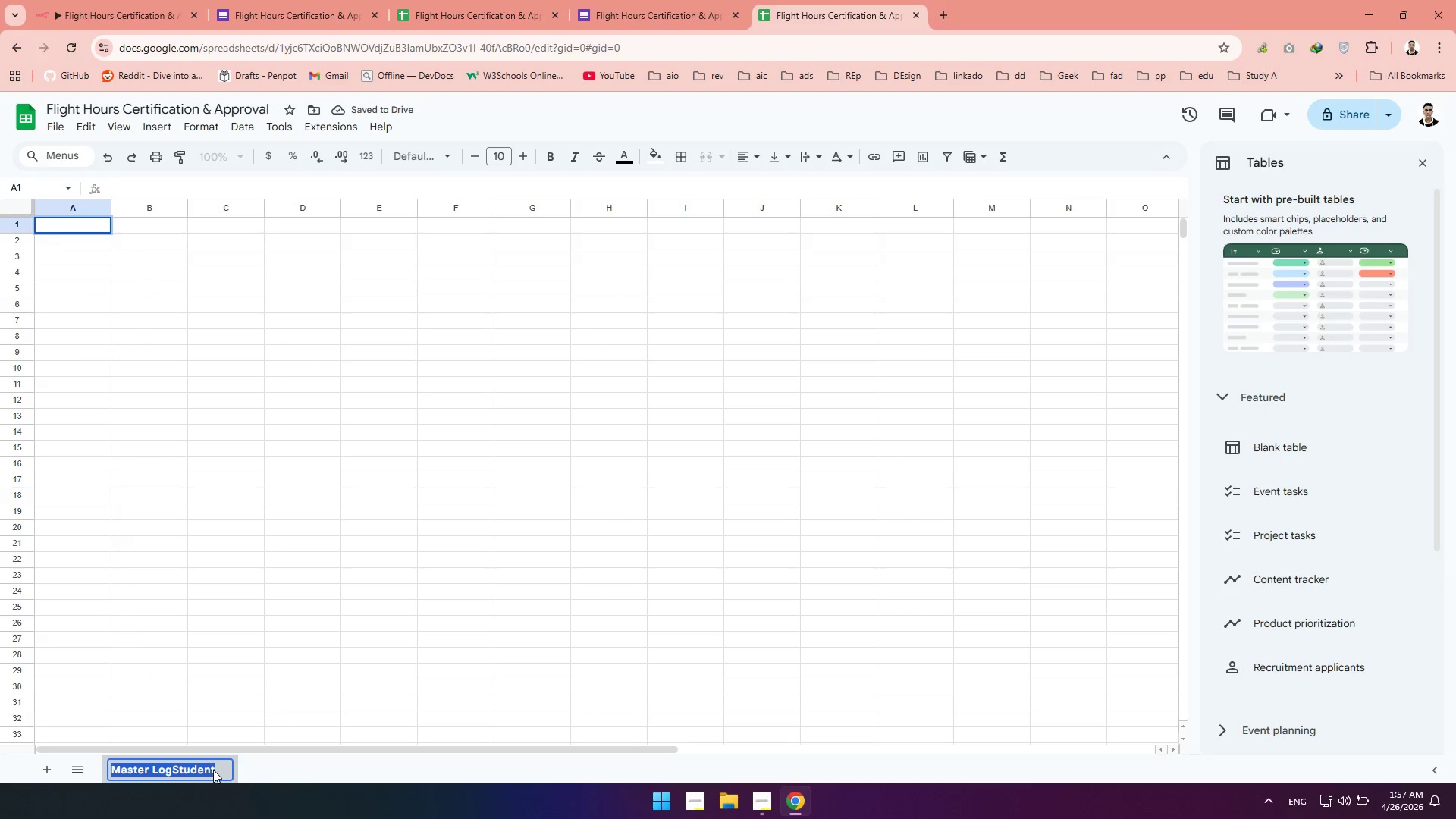 
left_click([229, 770])
 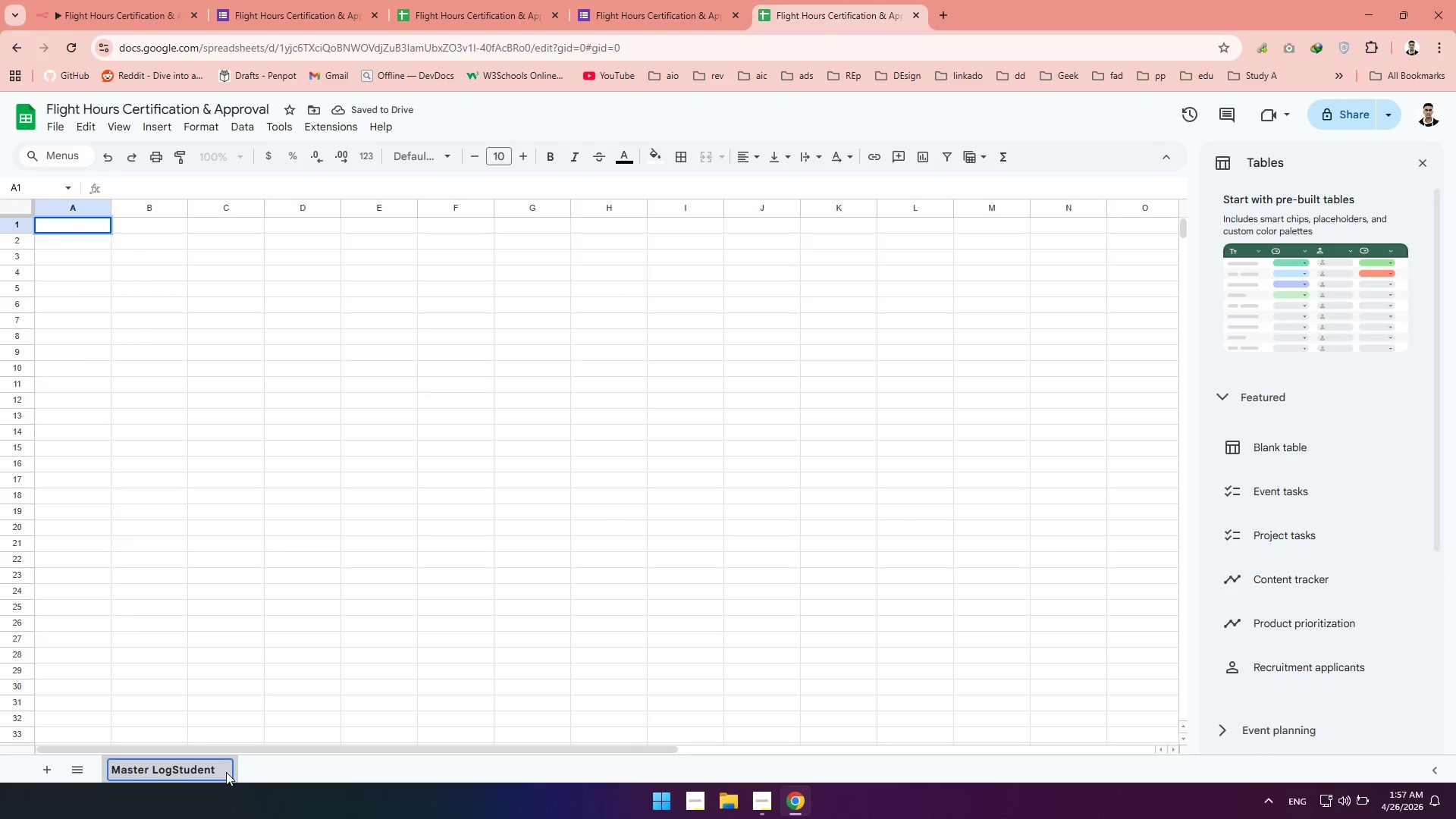 
key(Backspace)
 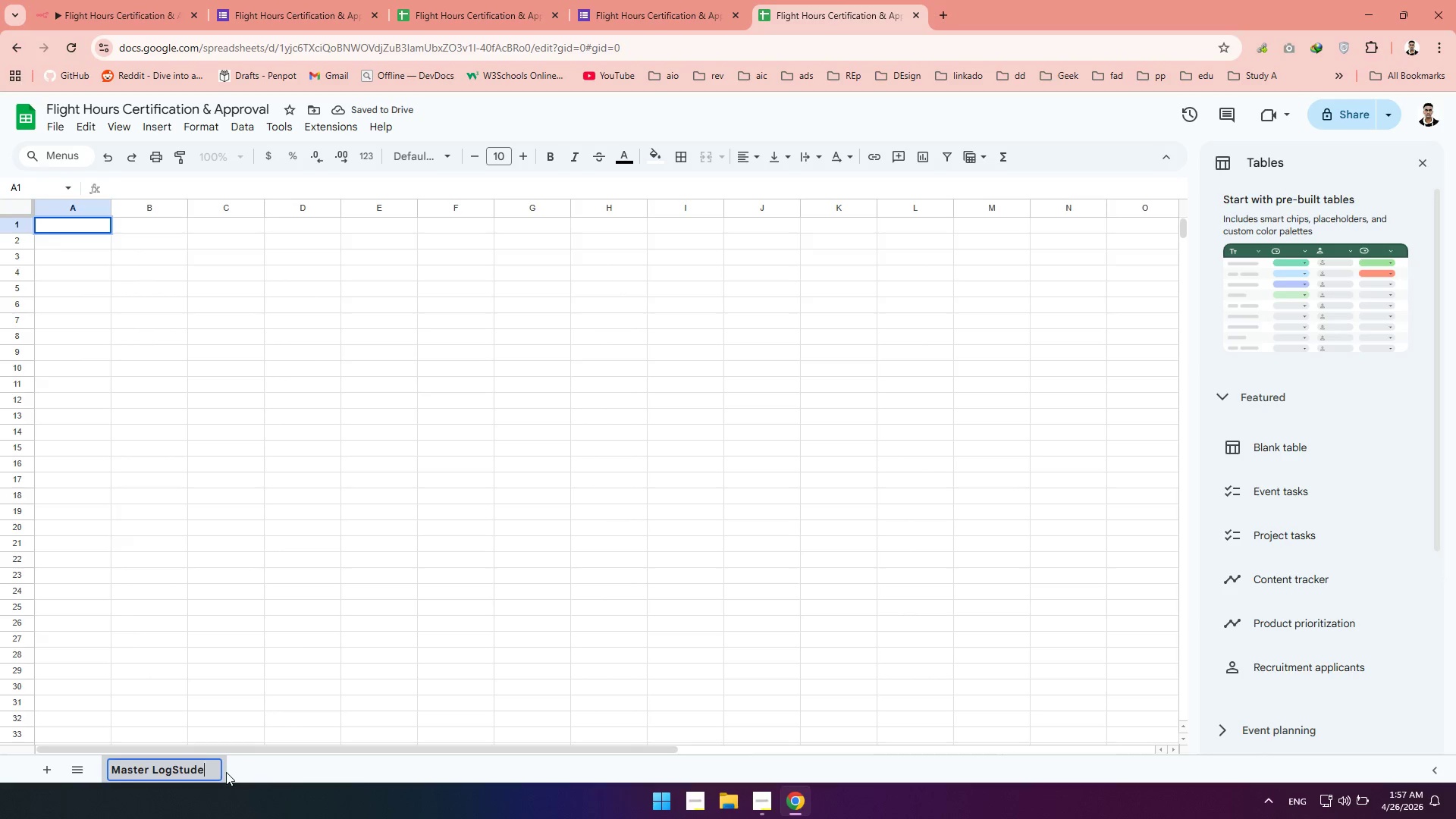 
key(Backspace)
 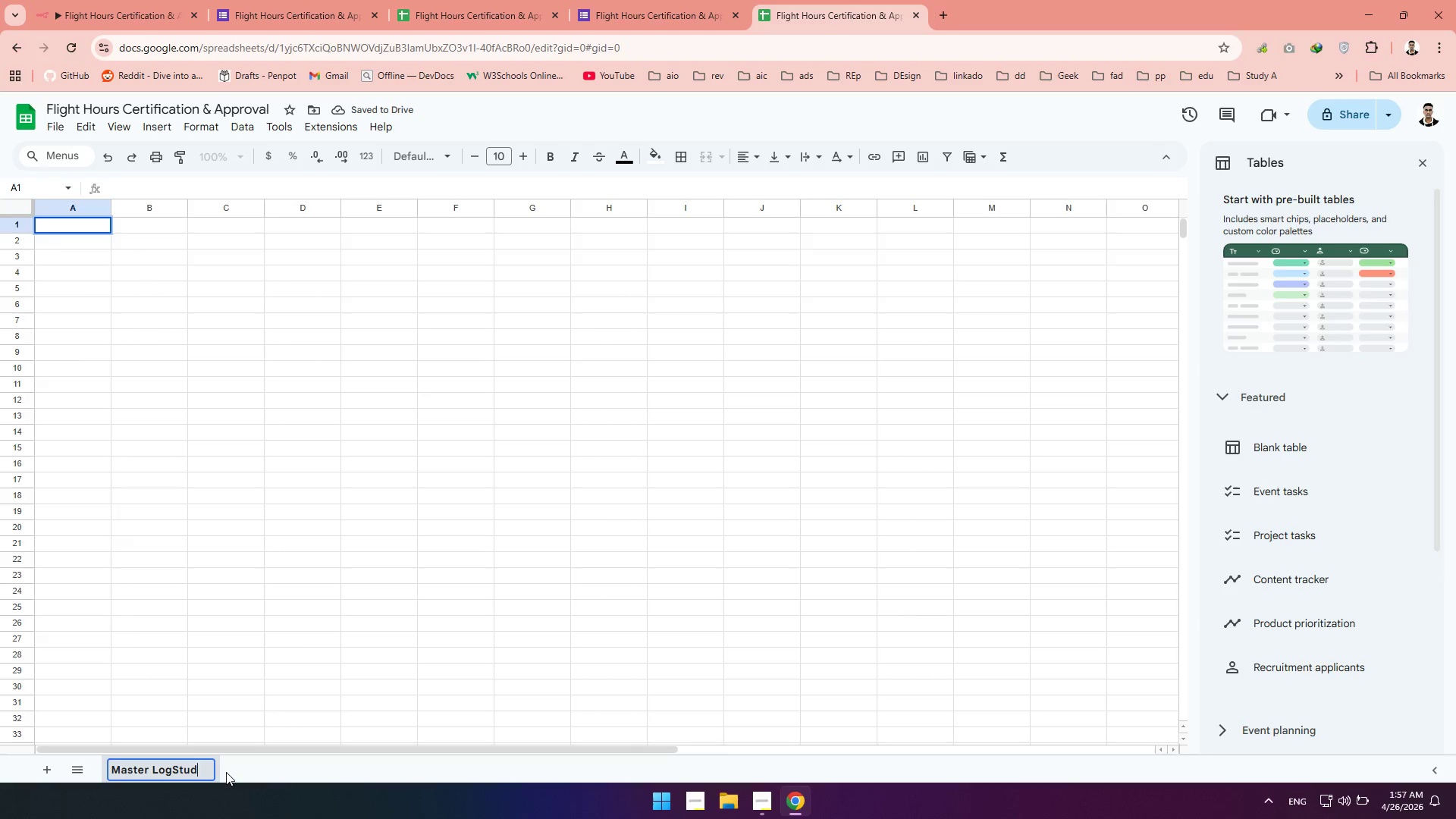 
key(Backspace)
 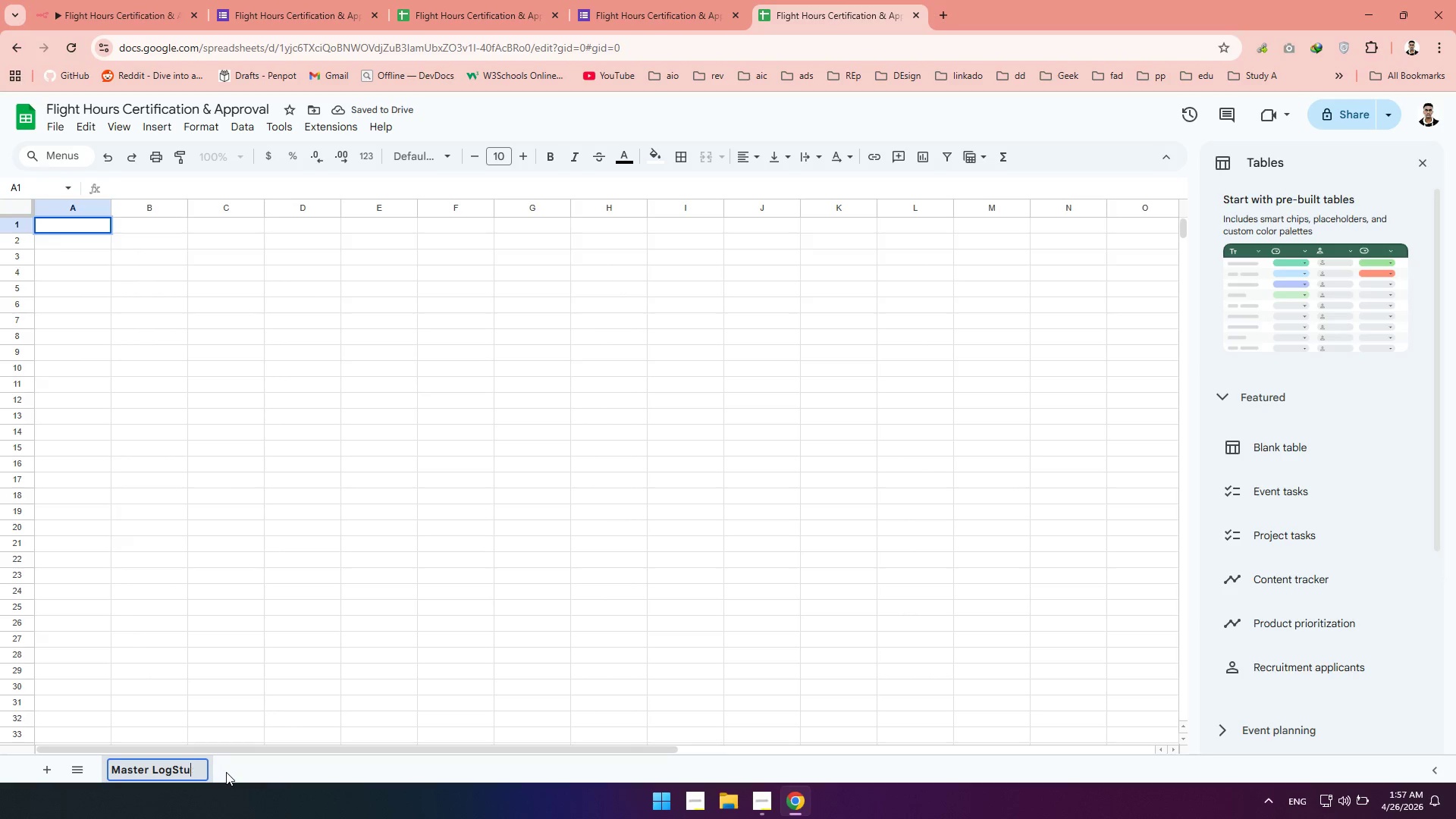 
key(Backspace)
 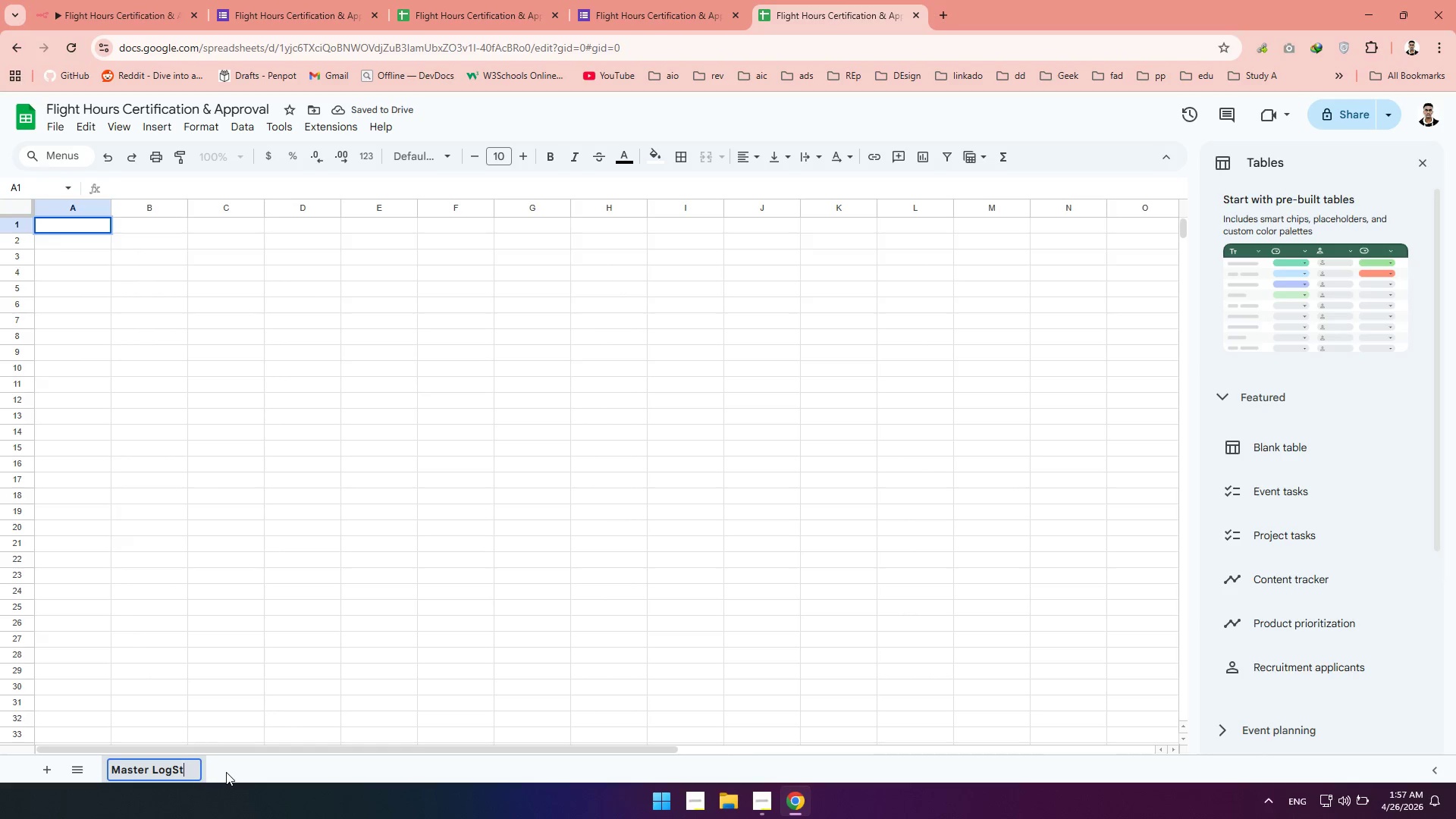 
key(Backspace)
 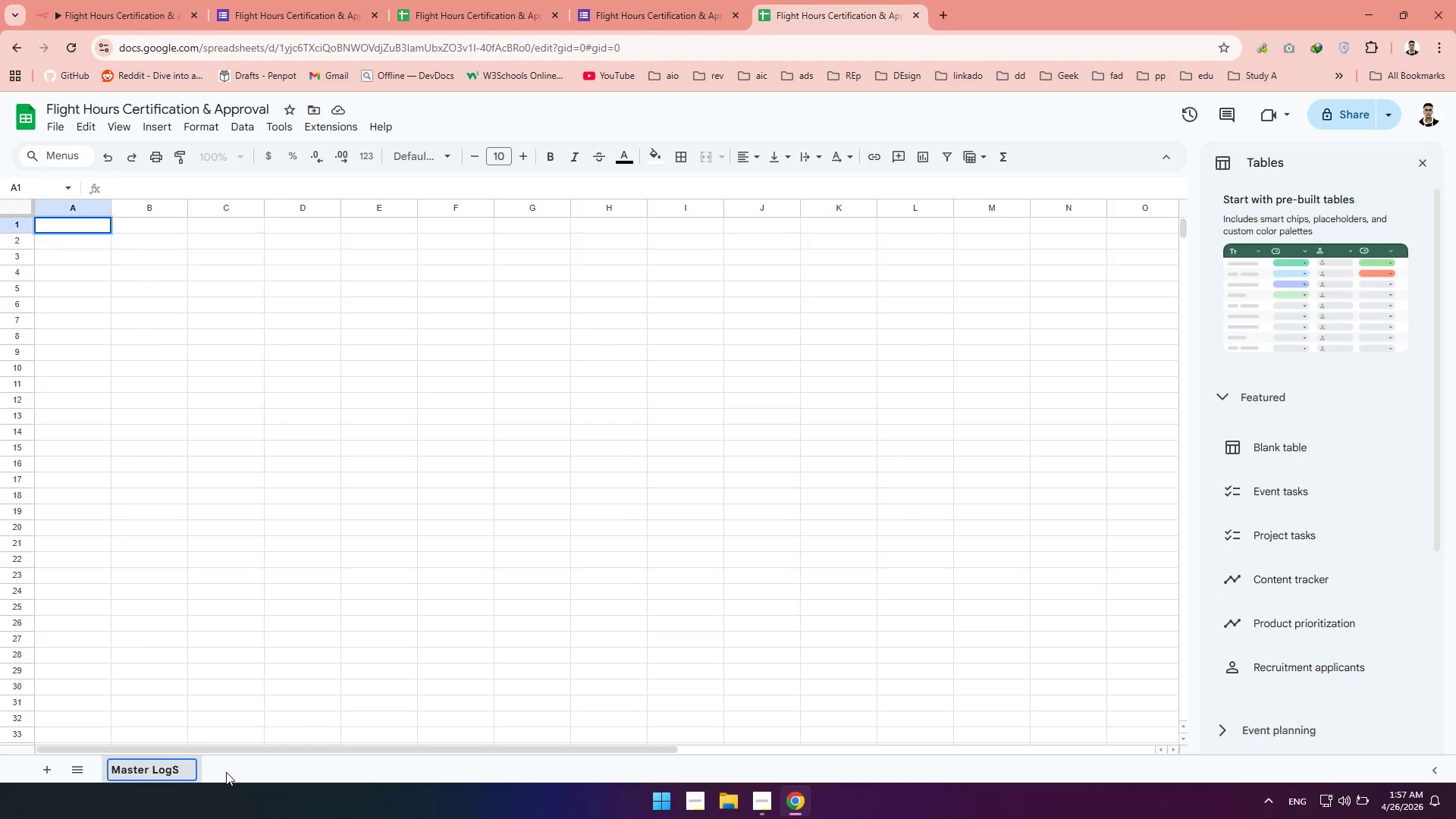 
key(Backspace)
 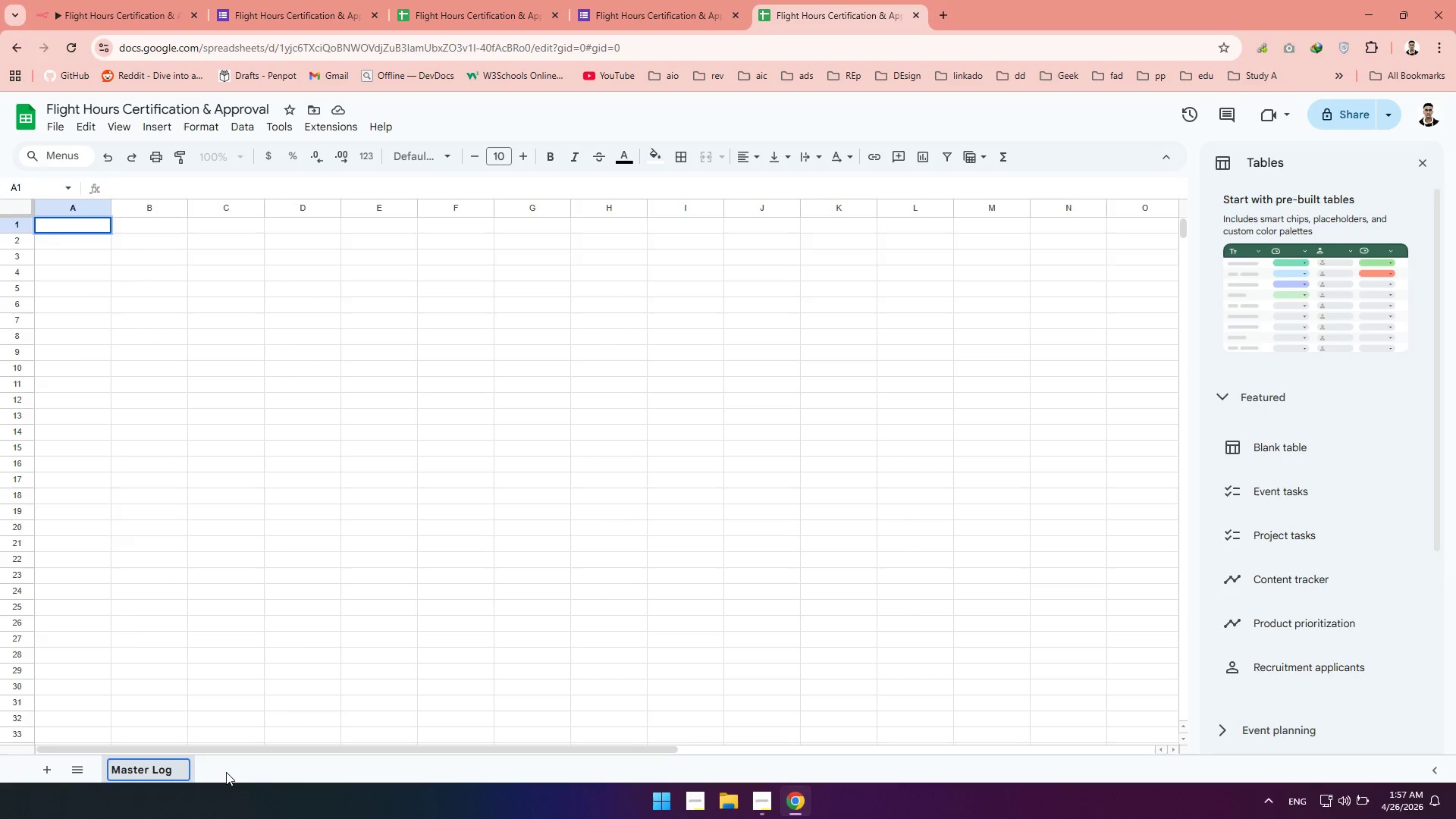 
key(Backspace)
 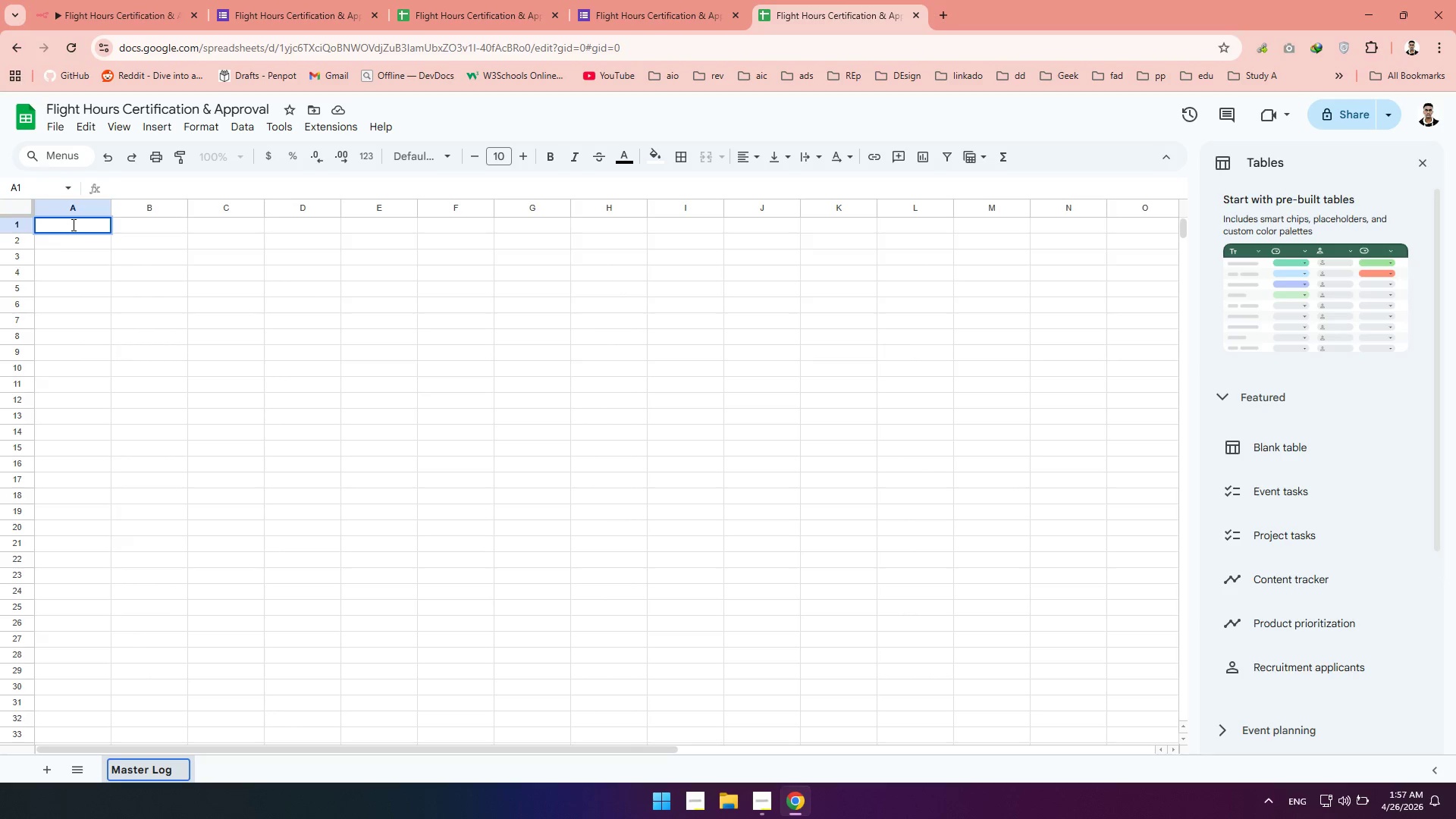 
left_click([74, 232])
 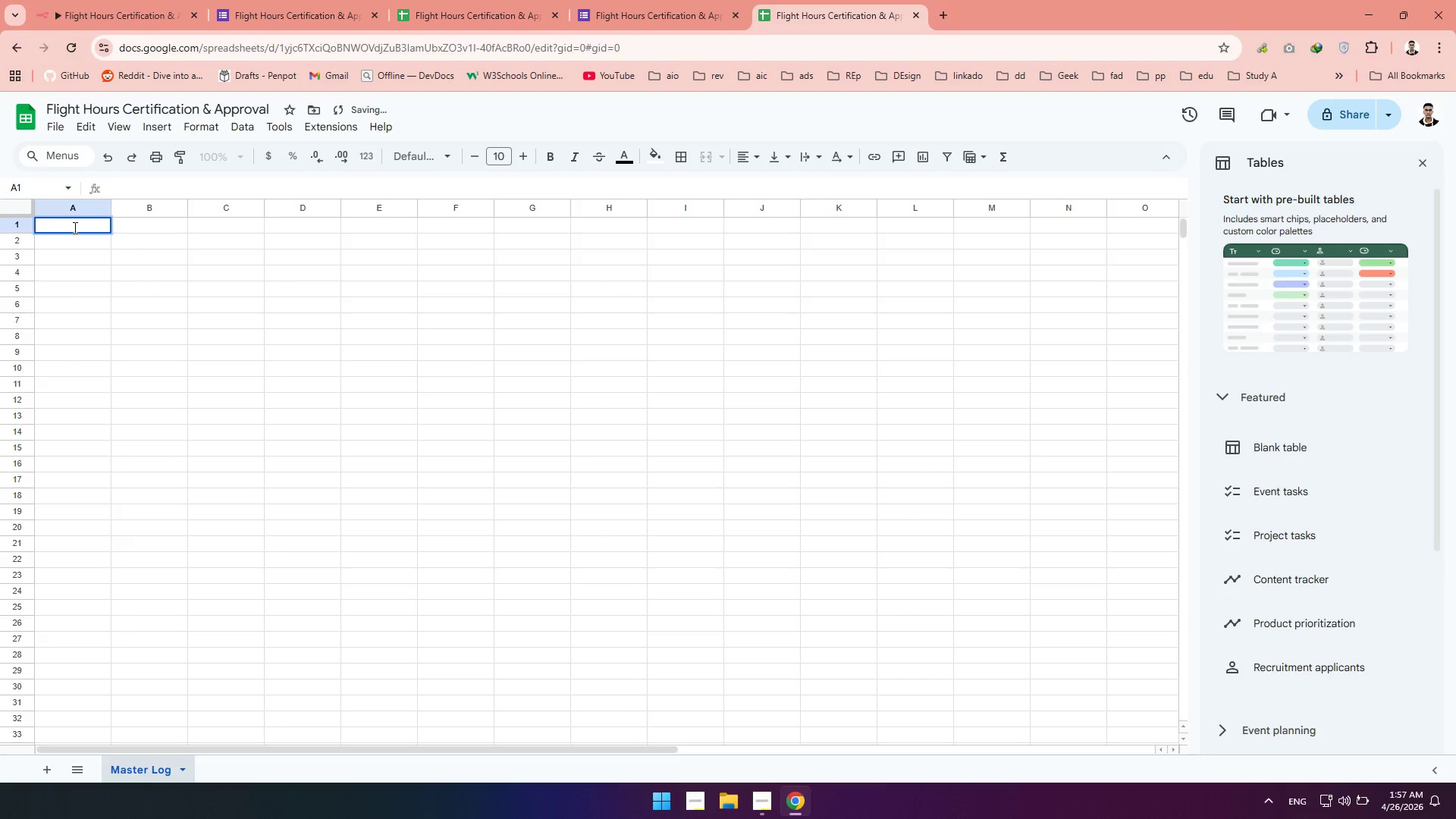 
type(Student Name)
 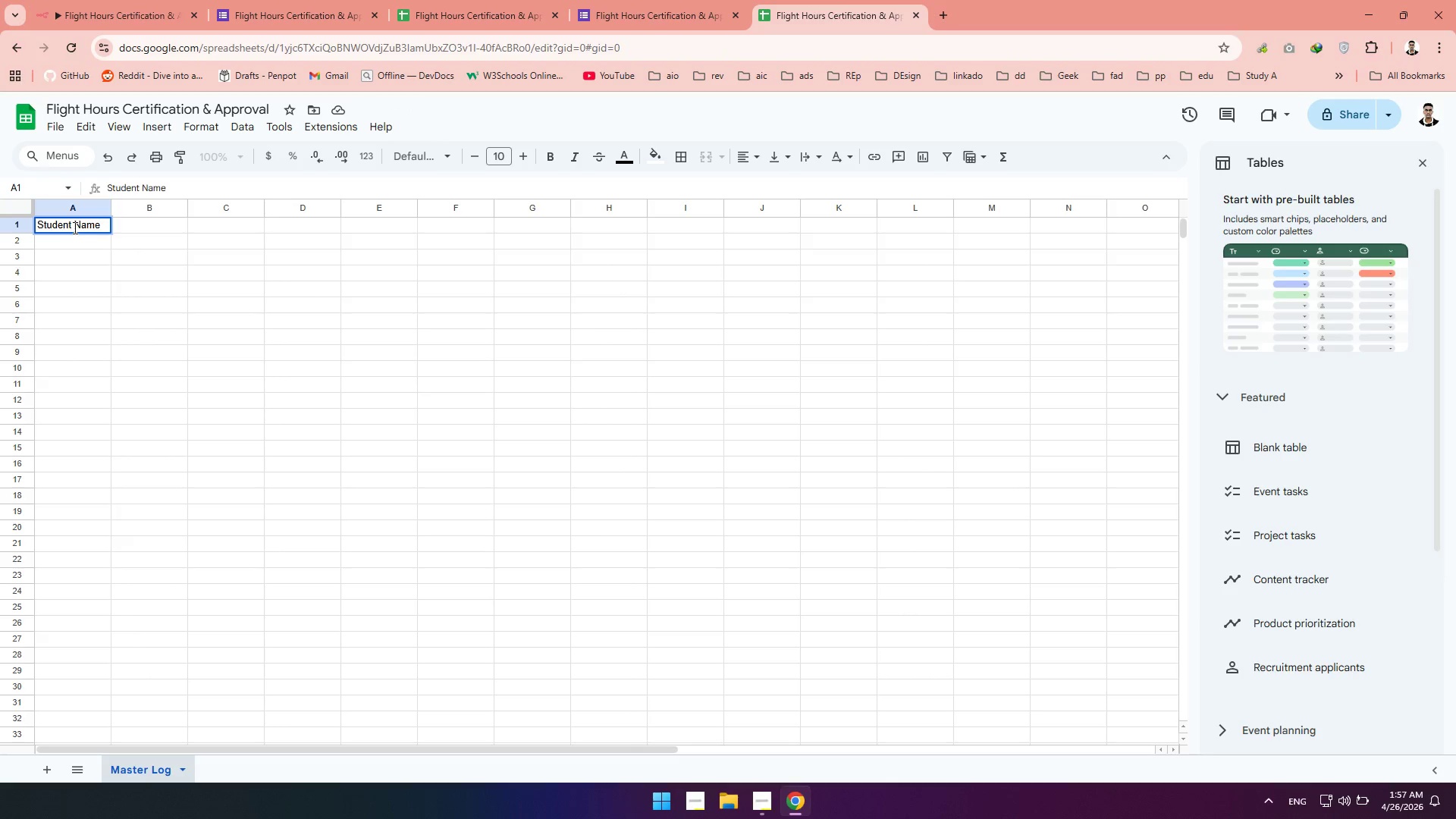 
left_click([111, 259])
 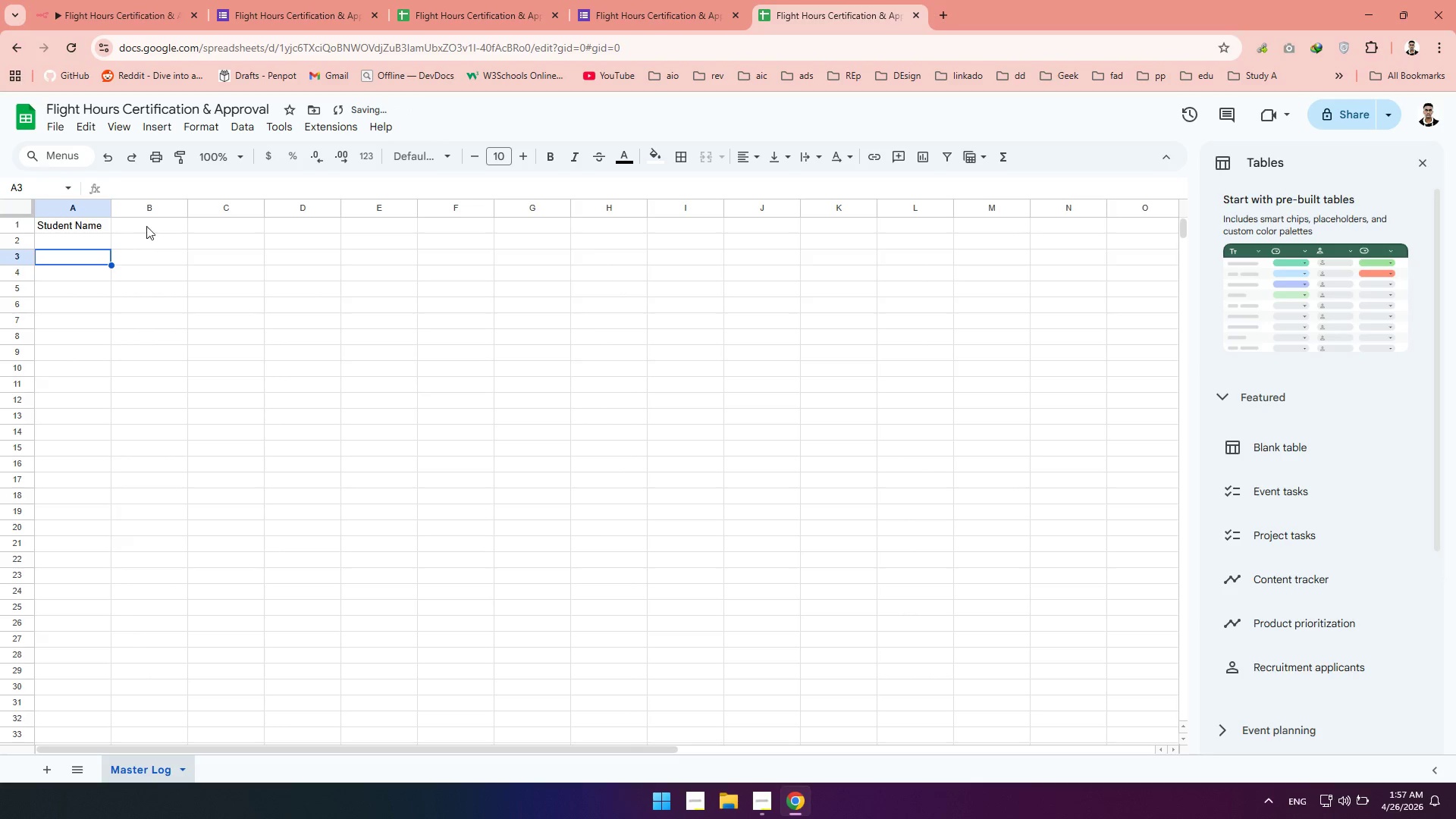 
double_click([146, 226])
 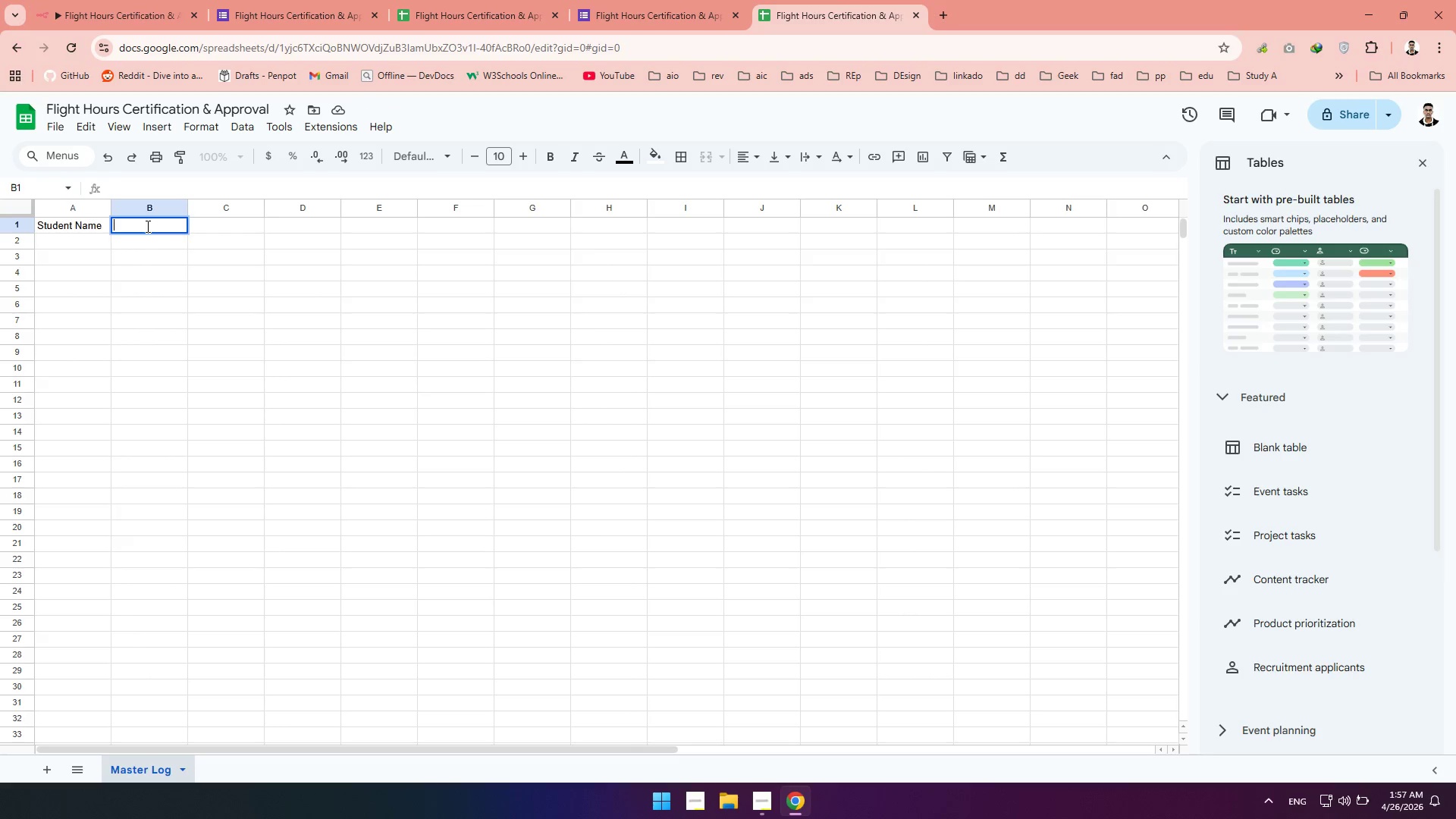 
wait(7.25)
 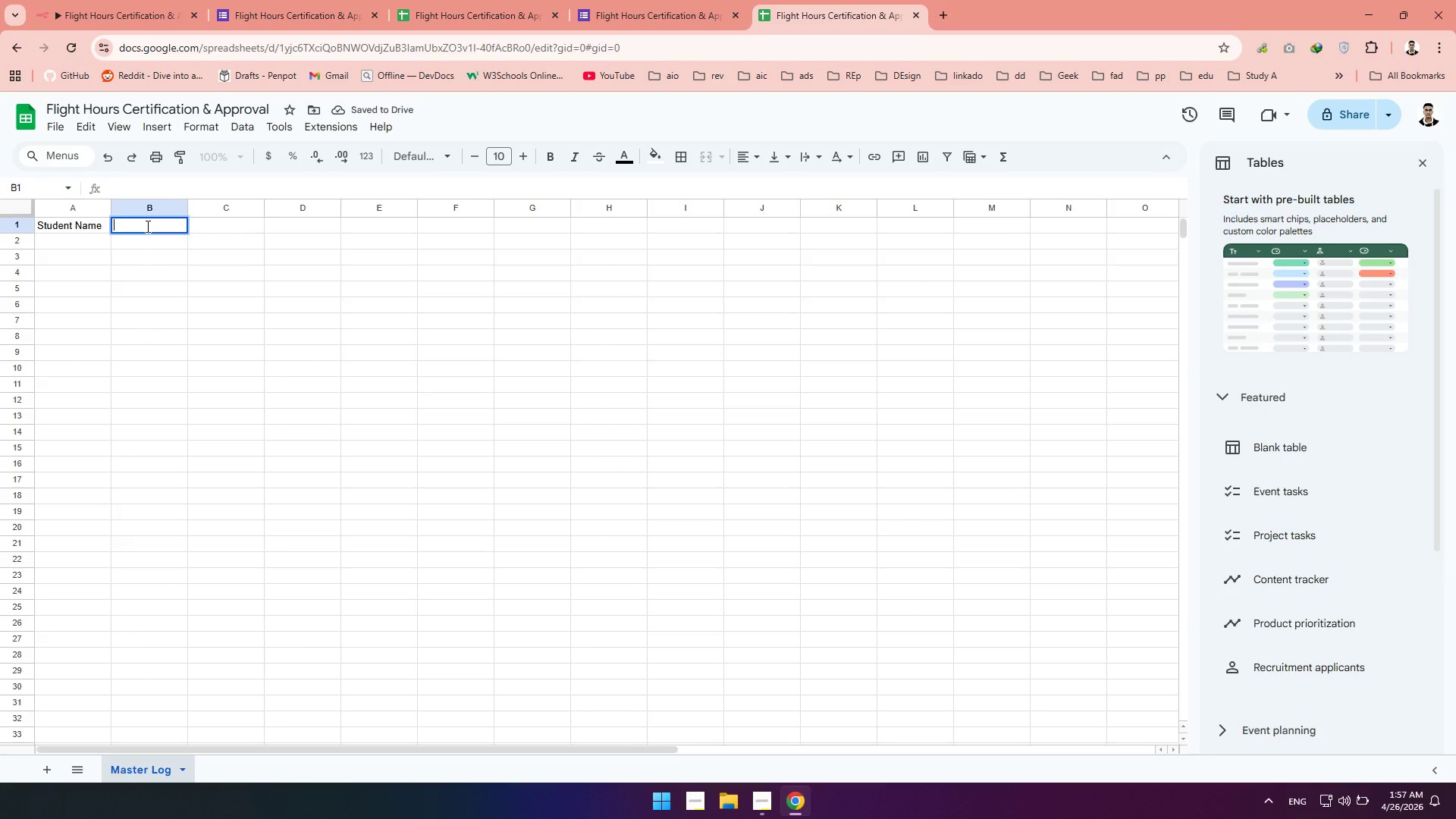 
type(Datee)
key(Backspace)
 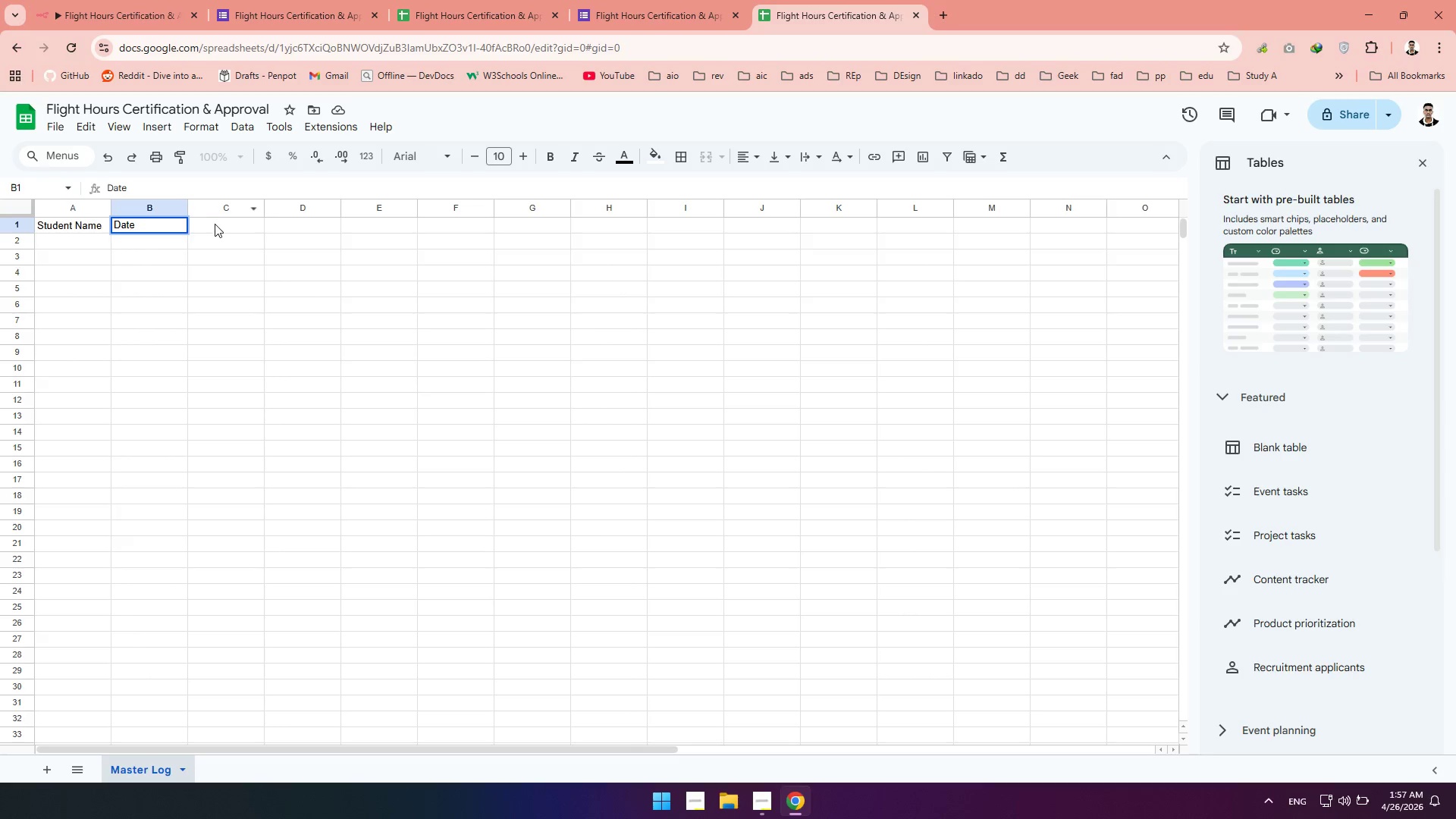 
left_click([215, 224])
 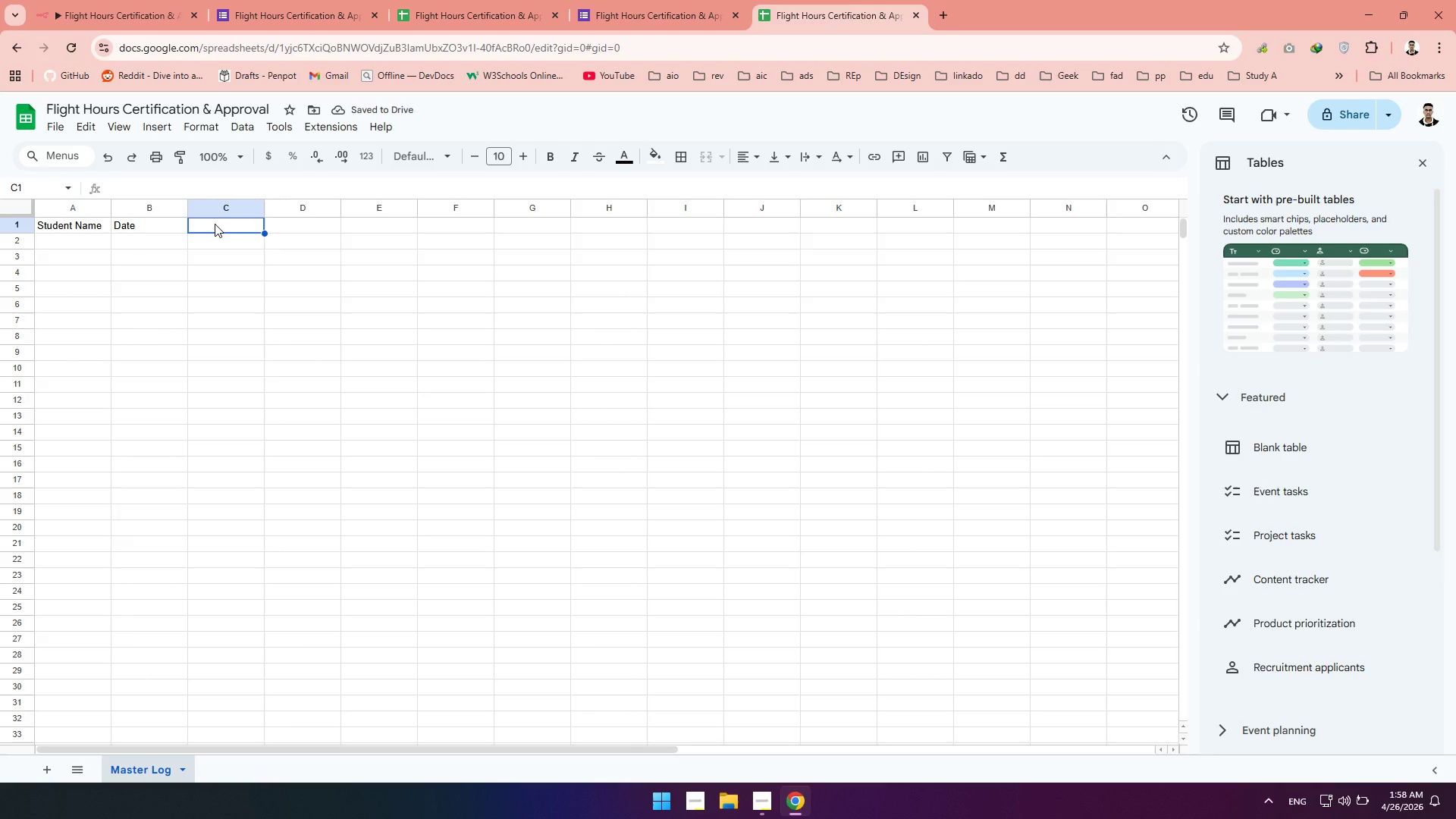 
type(Flight Duration)
 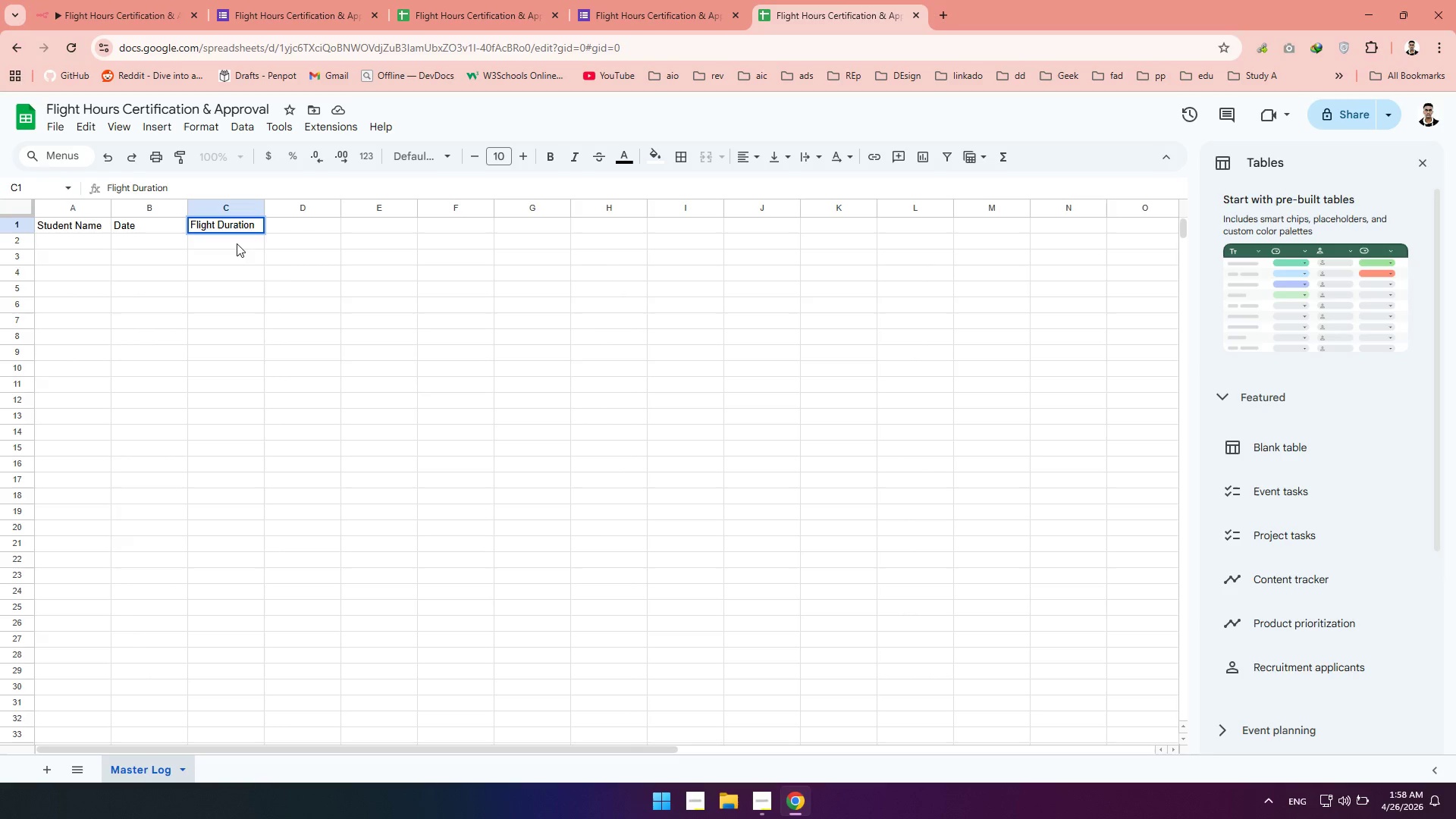 
wait(9.3)
 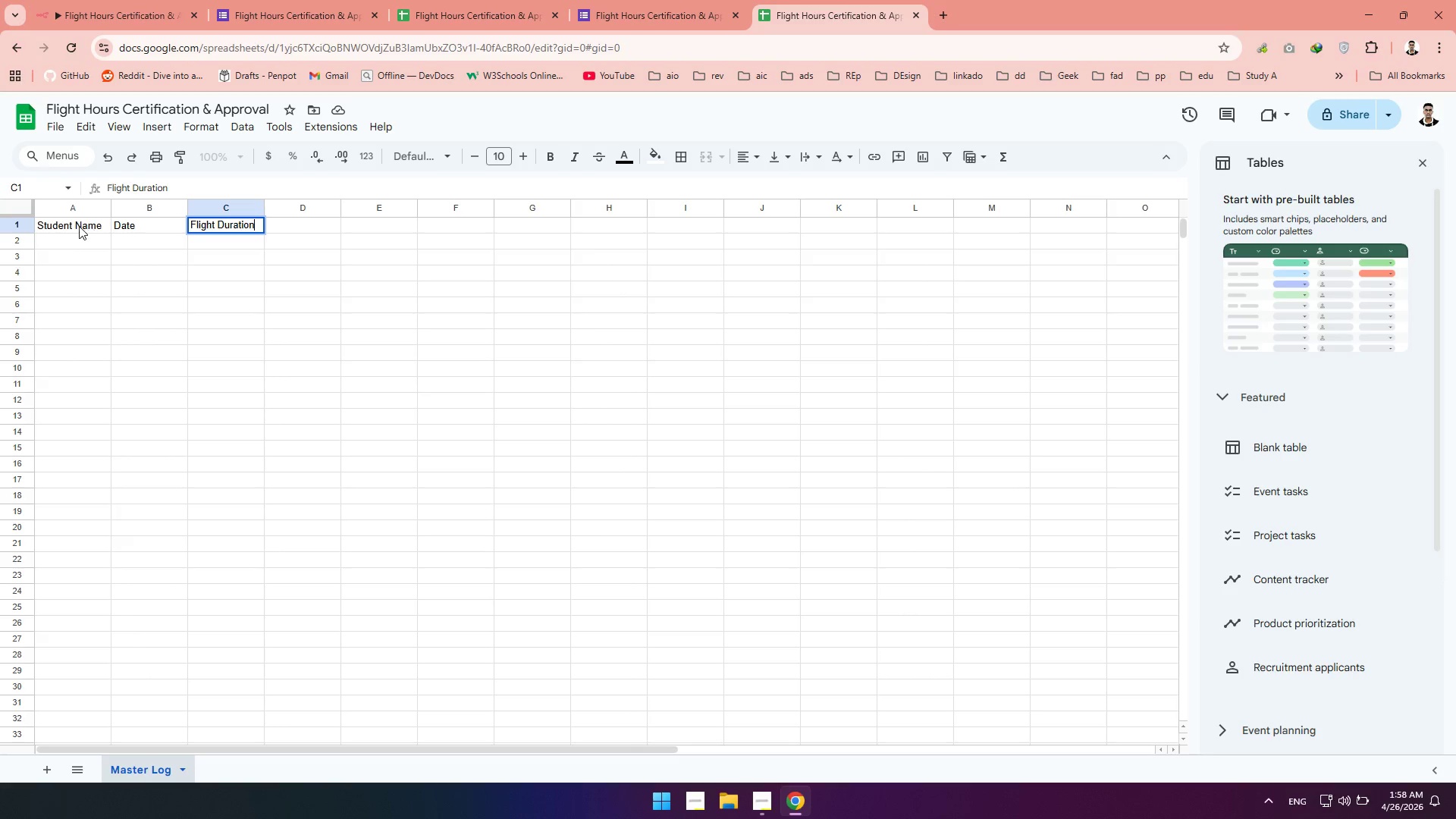 
double_click([71, 224])
 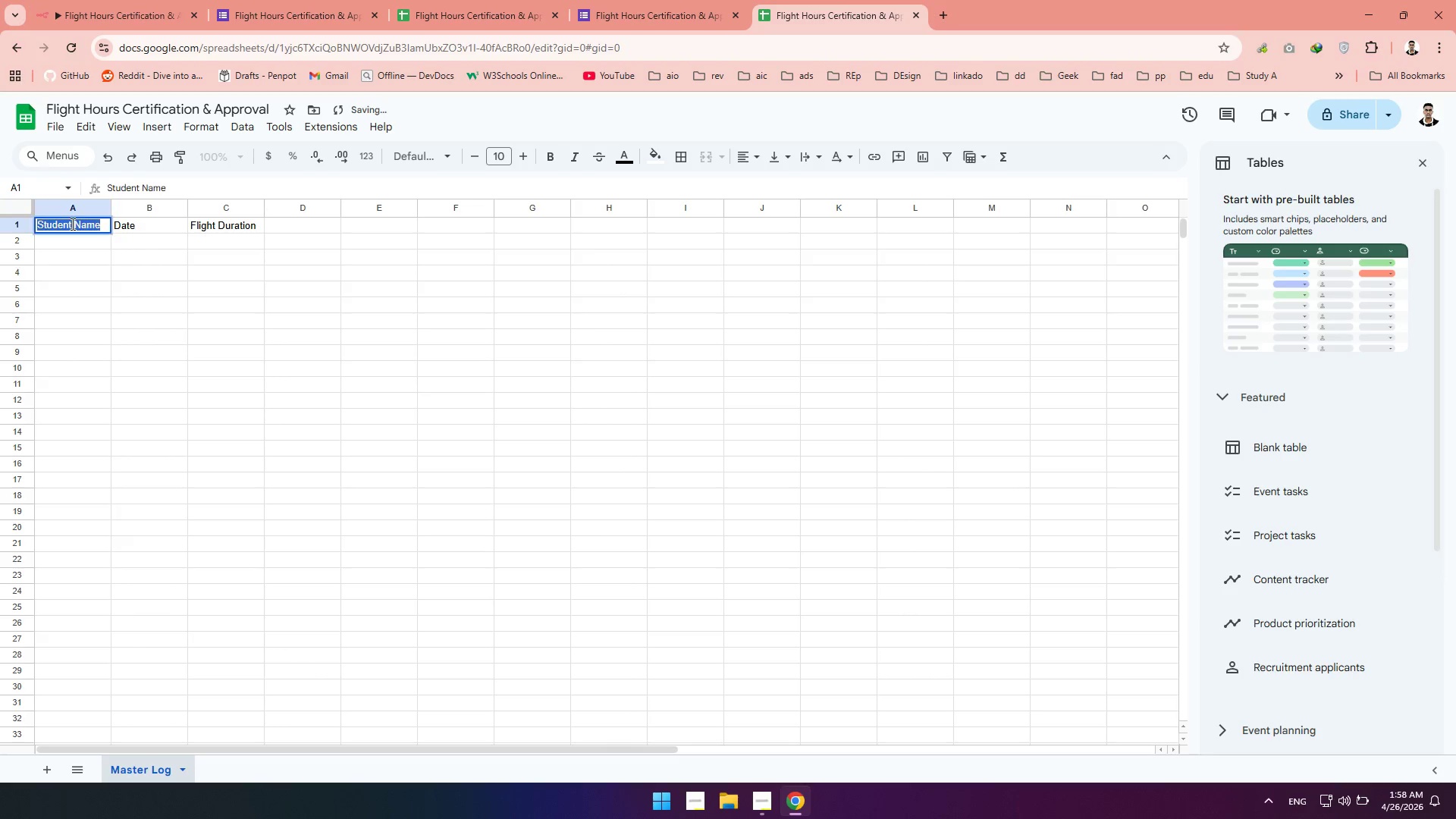 
triple_click([71, 224])
 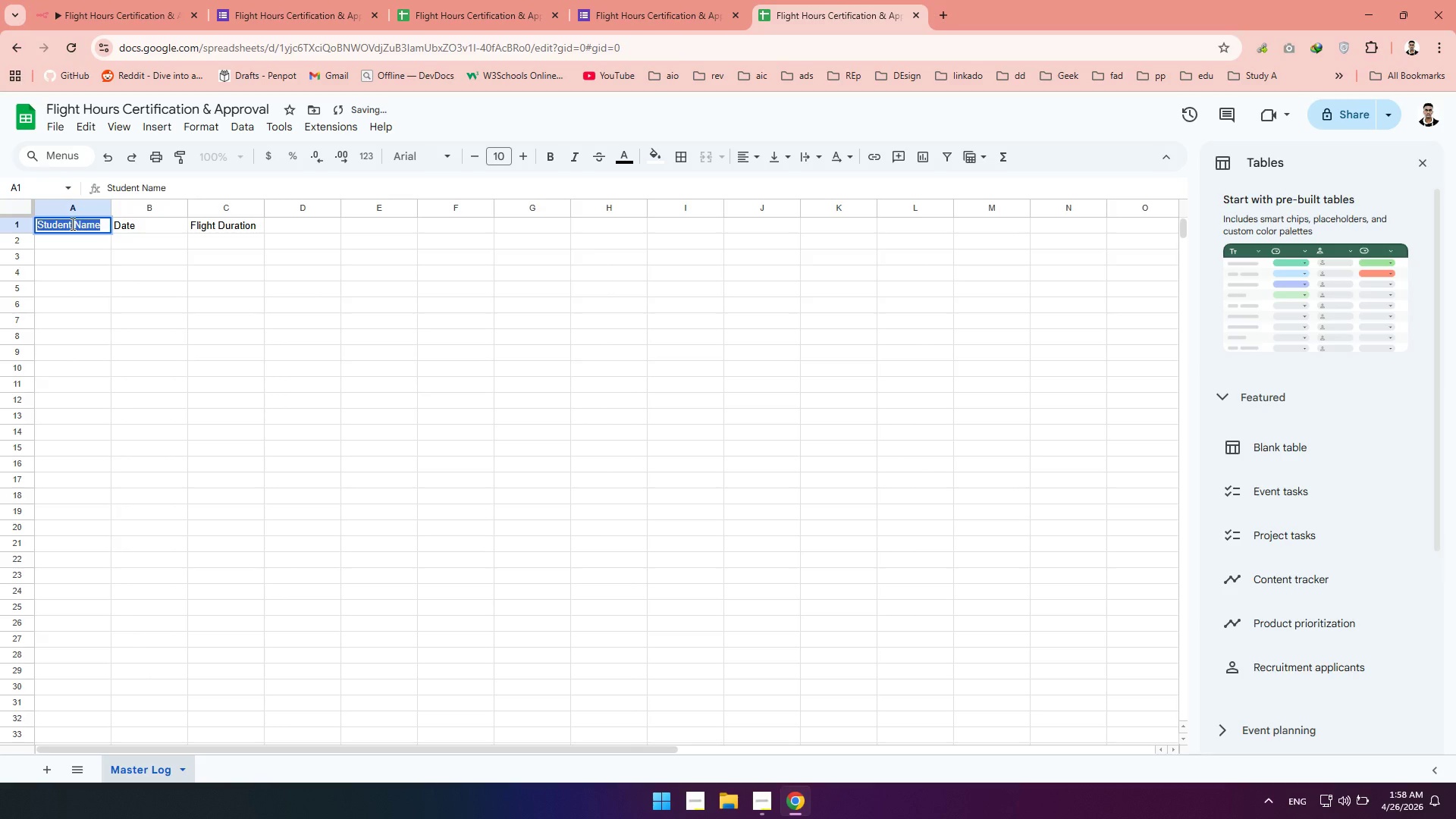 
key(Control+X)
 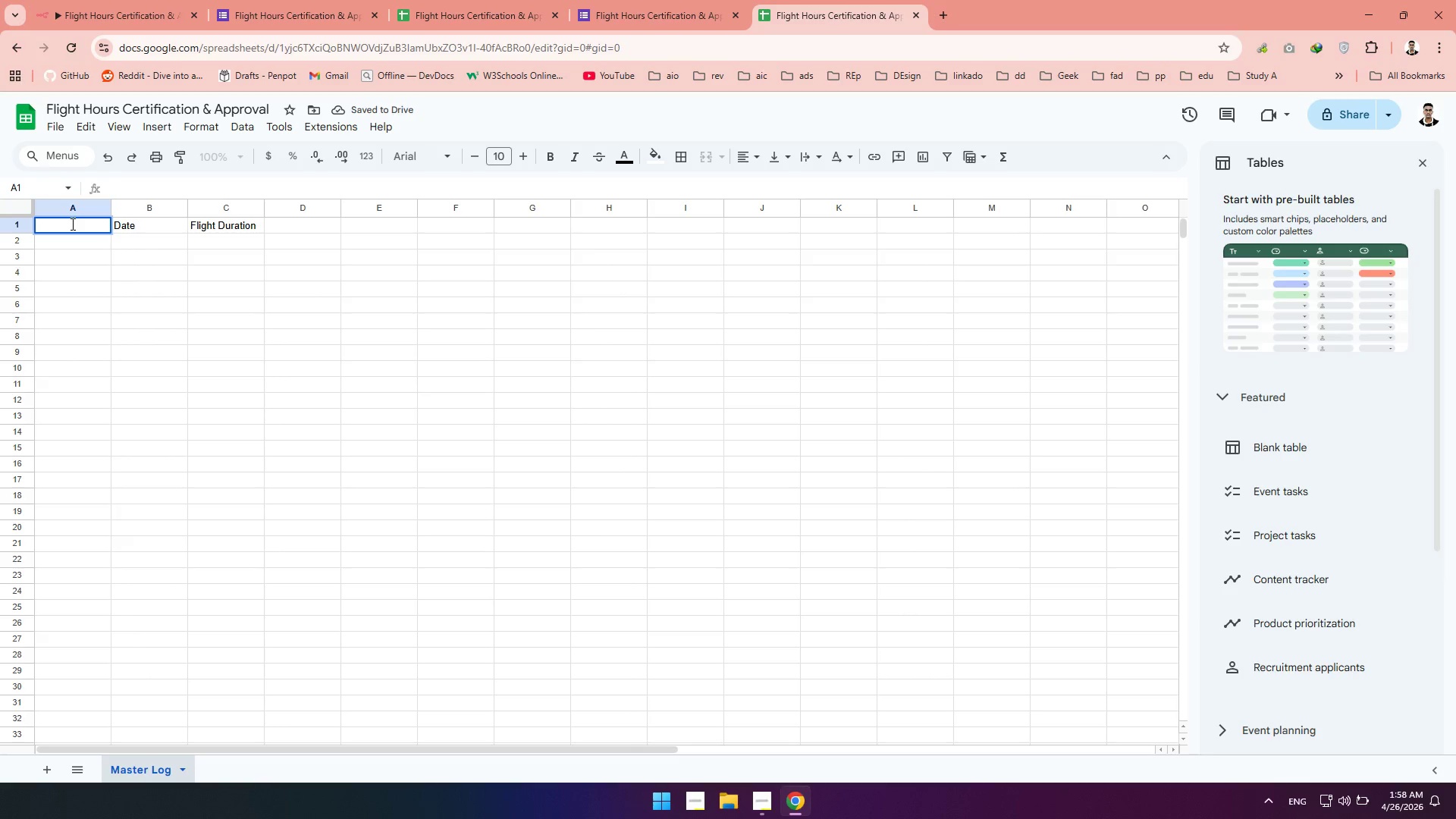 
type(TImesstamp)
 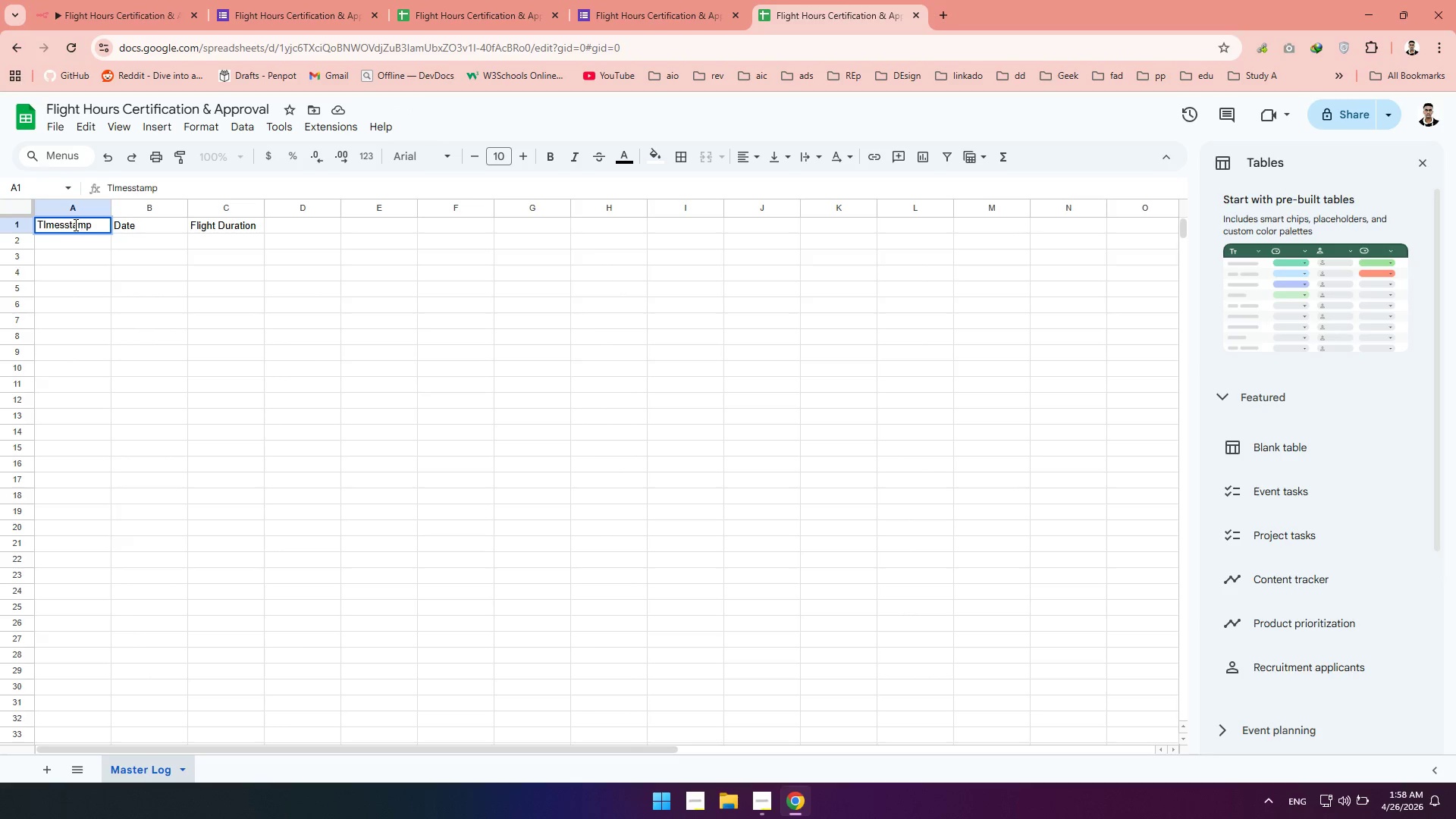 
left_click([65, 224])
 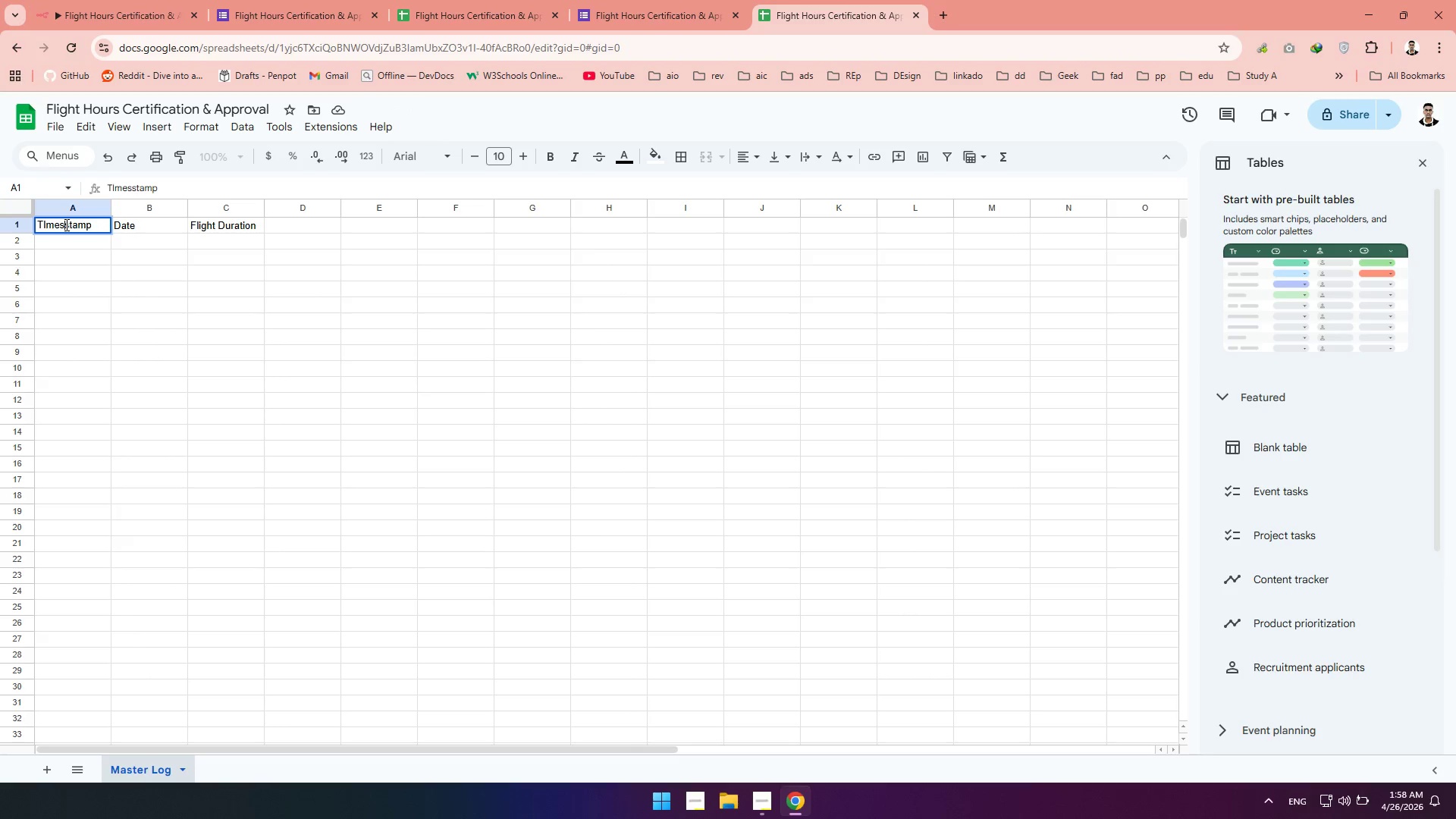 
key(Backspace)
 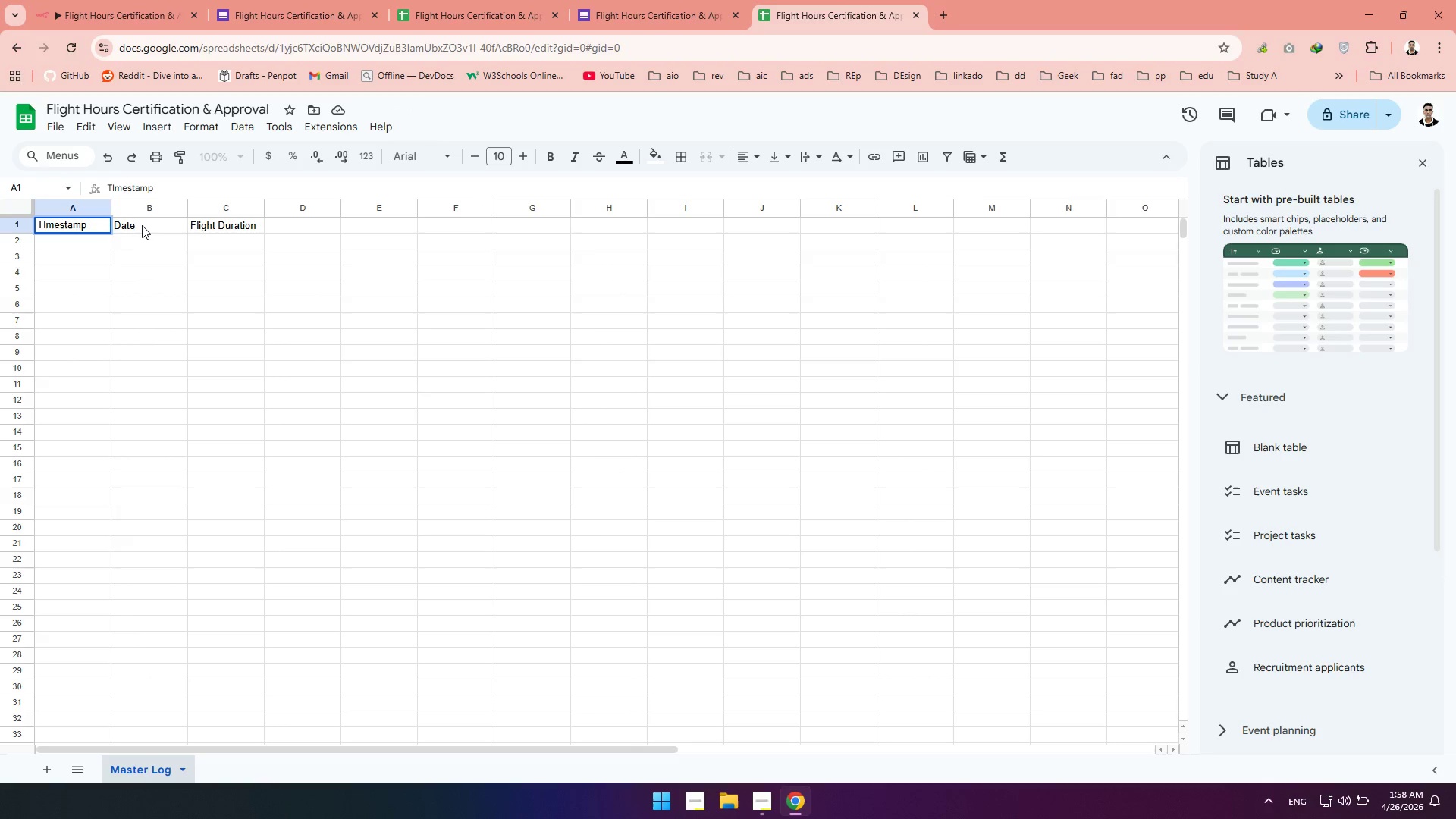 
double_click([142, 225])
 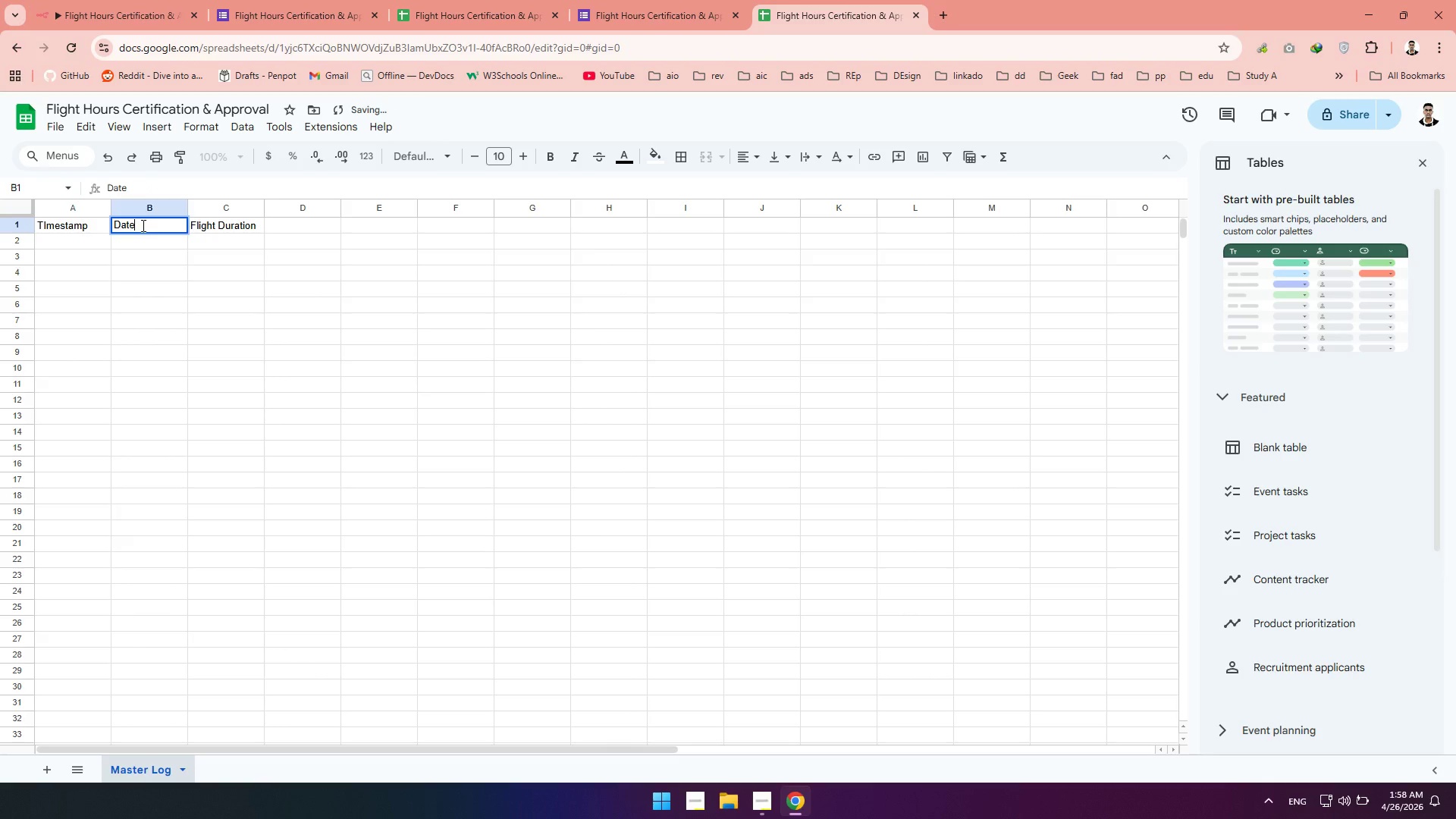 
key(Control+ControlLeft)
 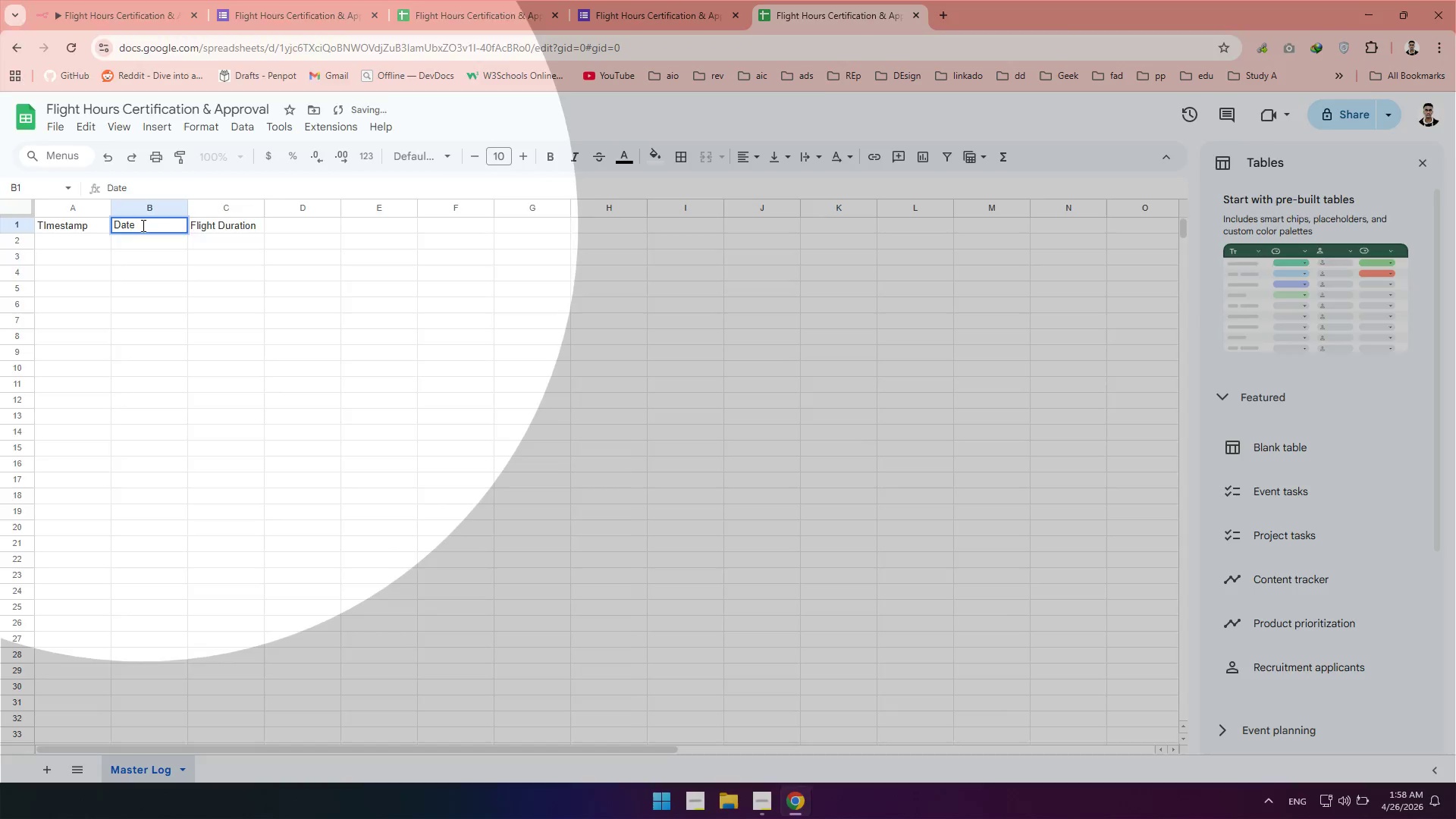 
key(Control+A)
 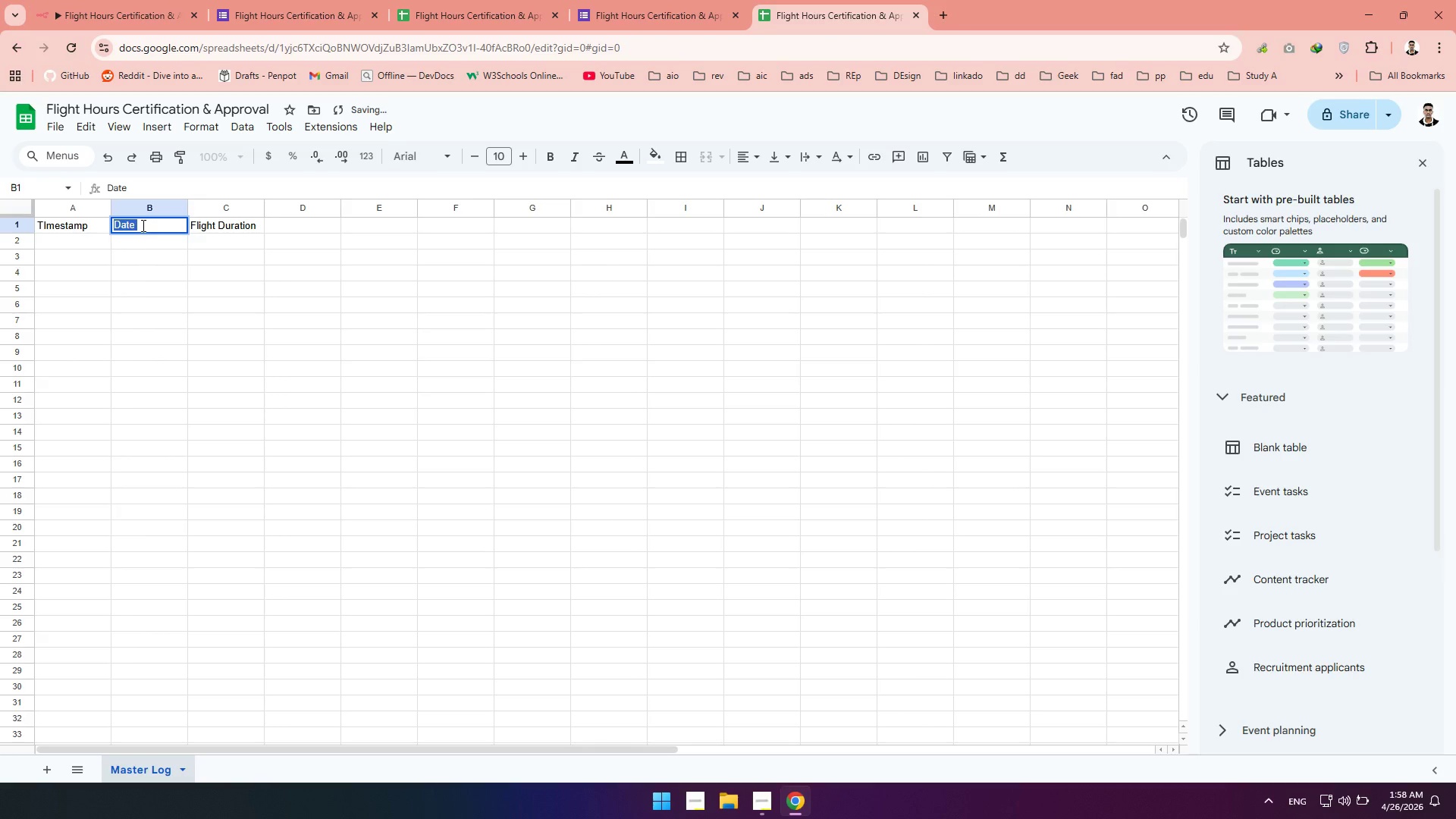 
key(Control+V)
 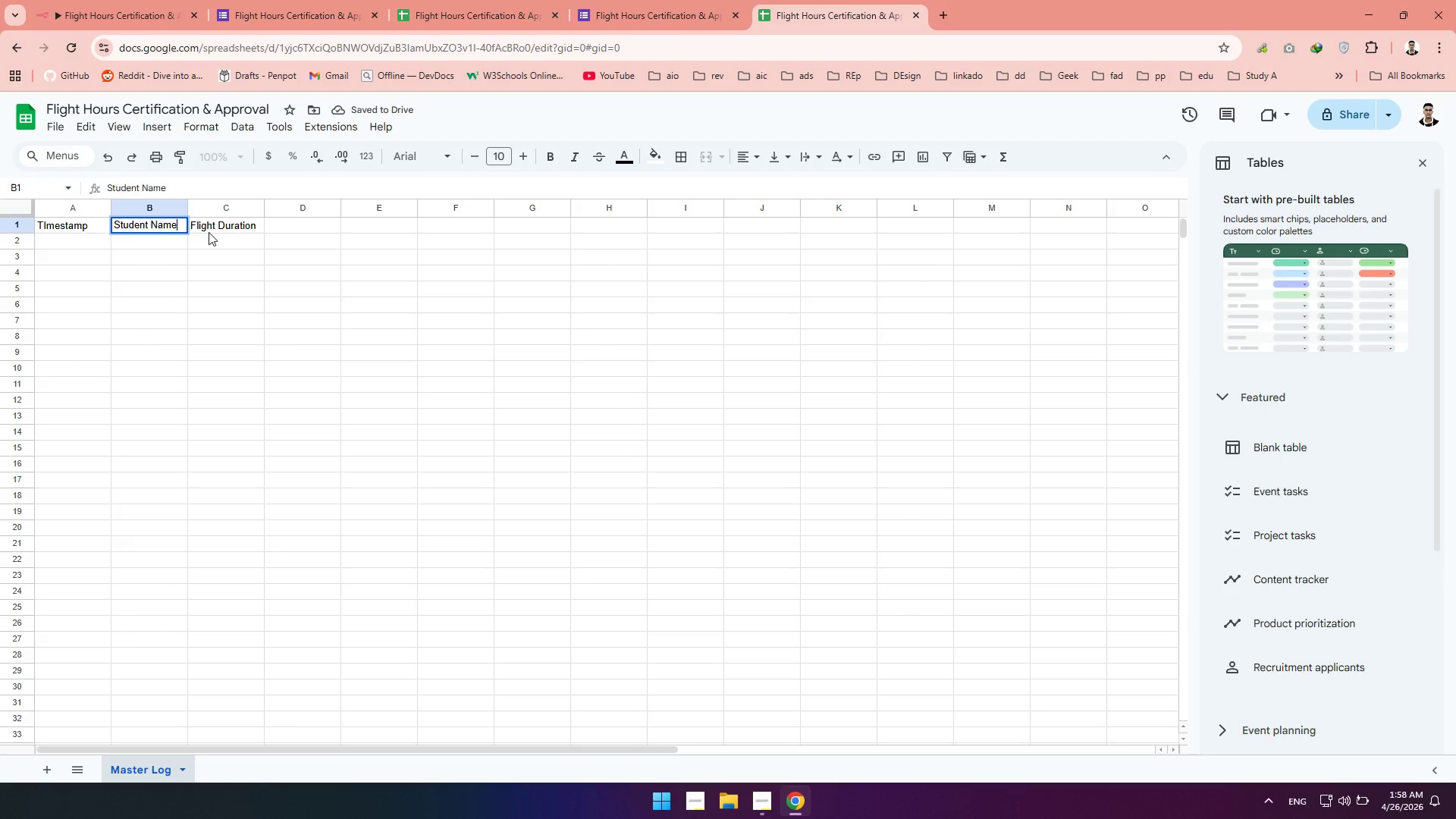 
double_click([209, 232])
 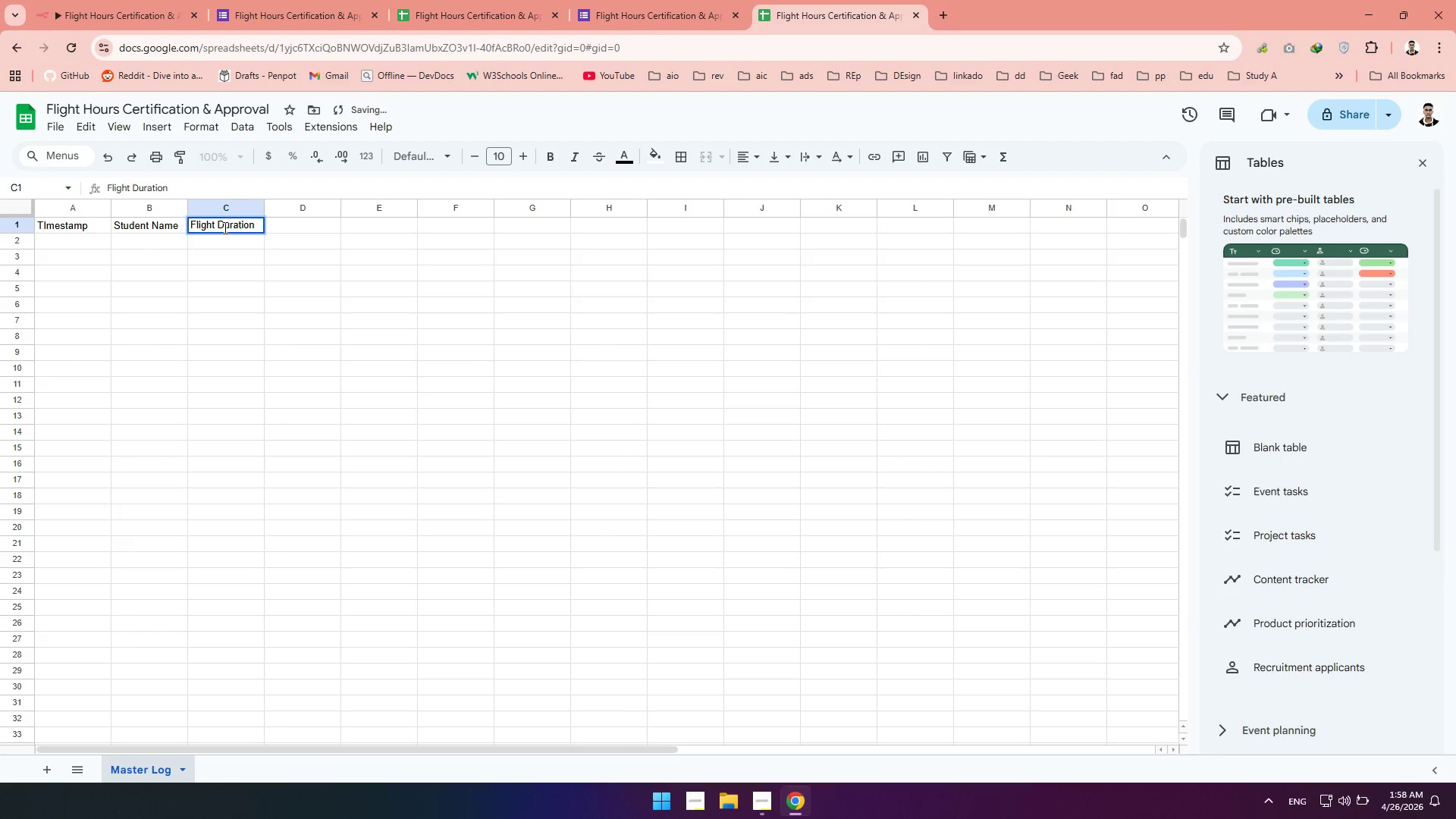 
double_click([224, 228])
 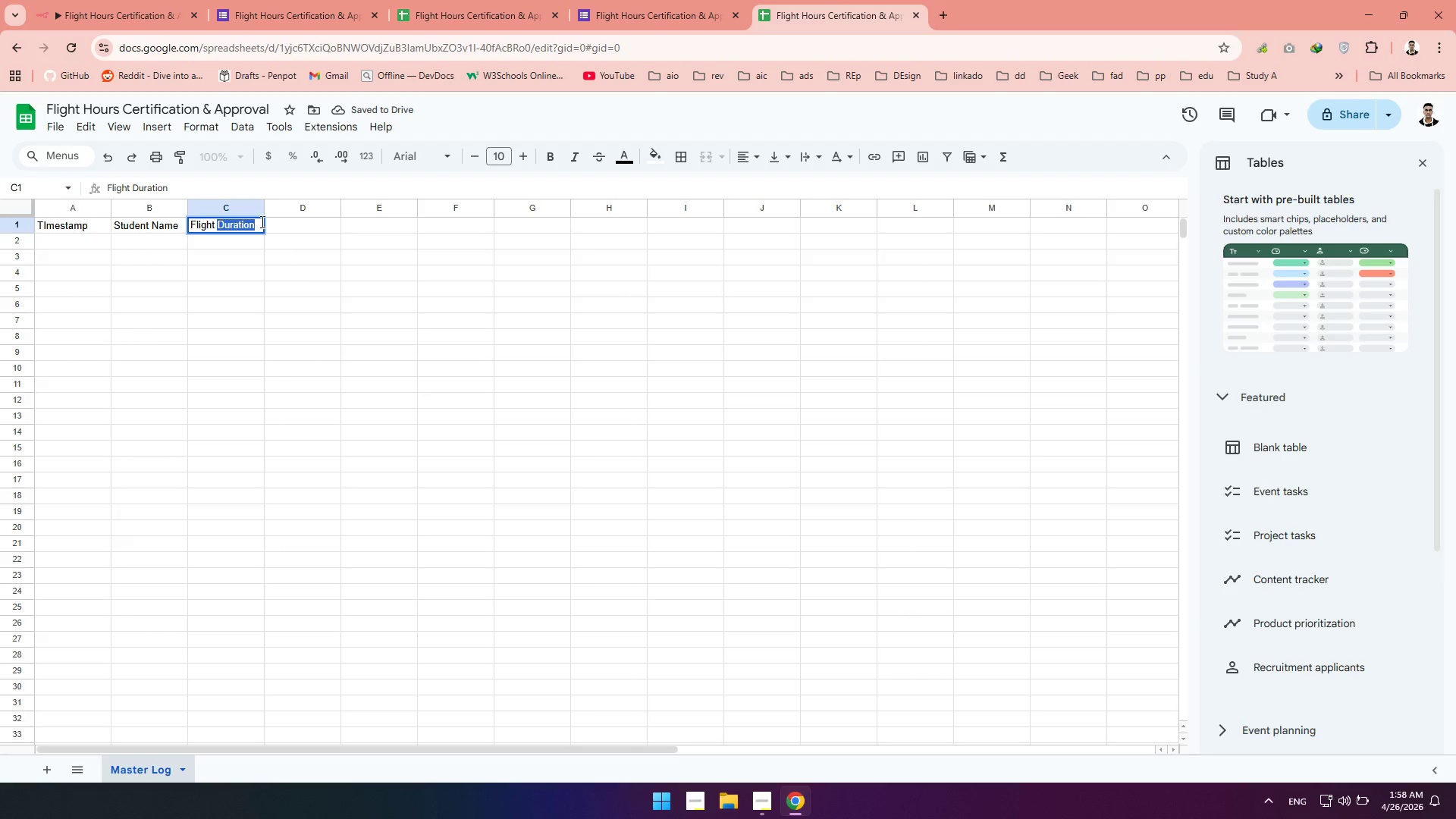 
left_click_drag(start_coordinate=[261, 221], to_coordinate=[243, 221])
 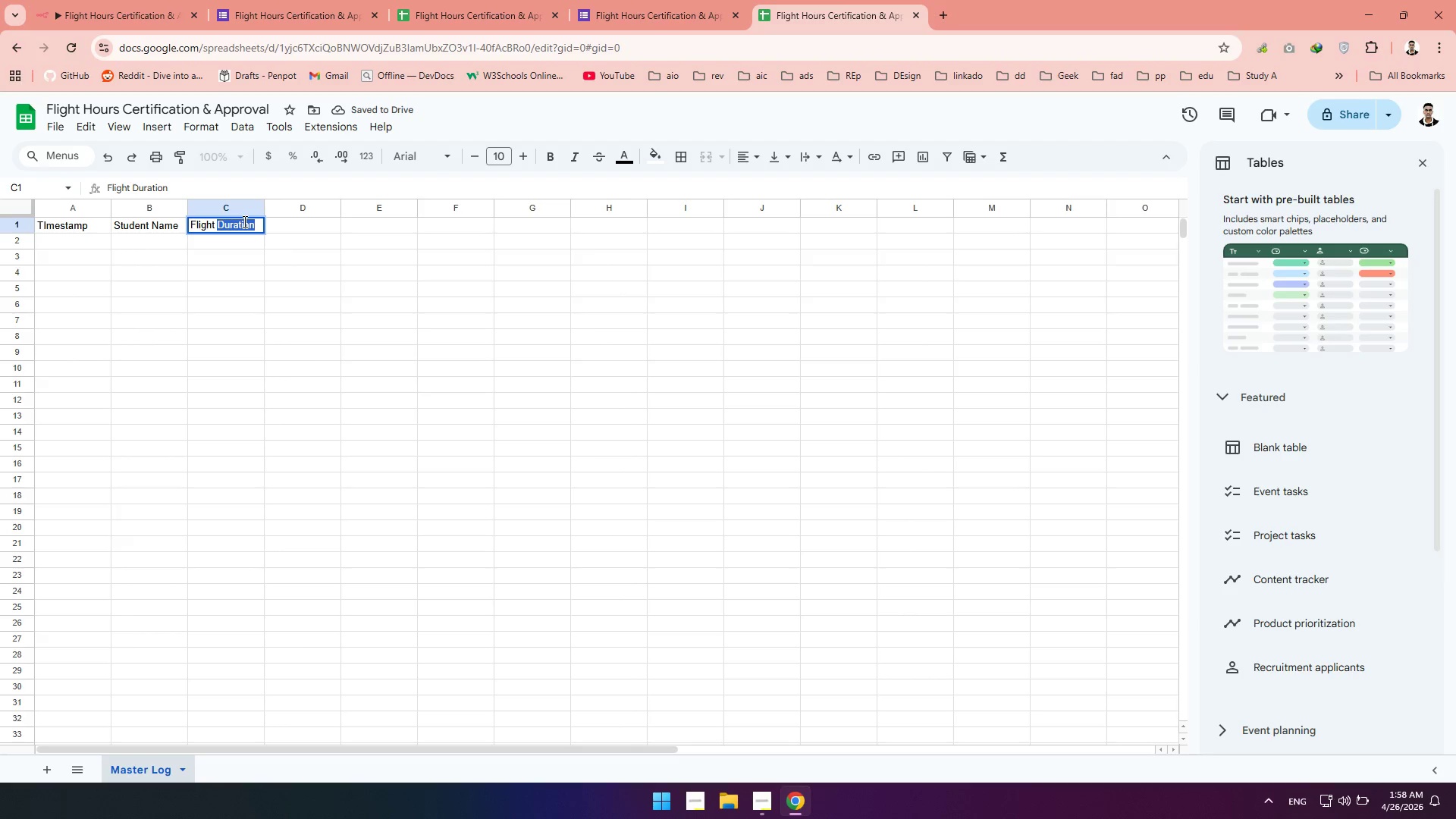 
key(Control+A)
 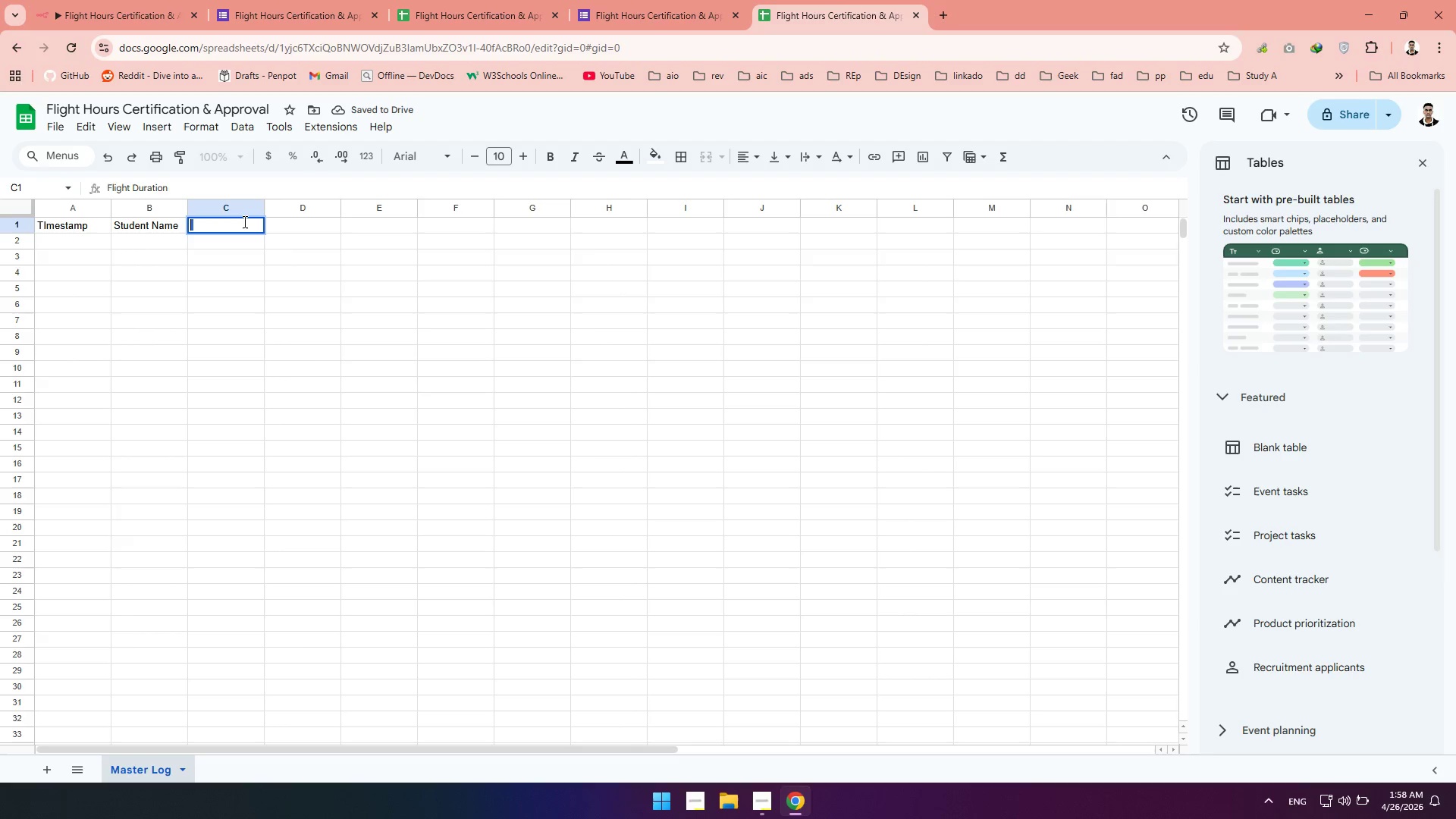 
key(Control+X)
 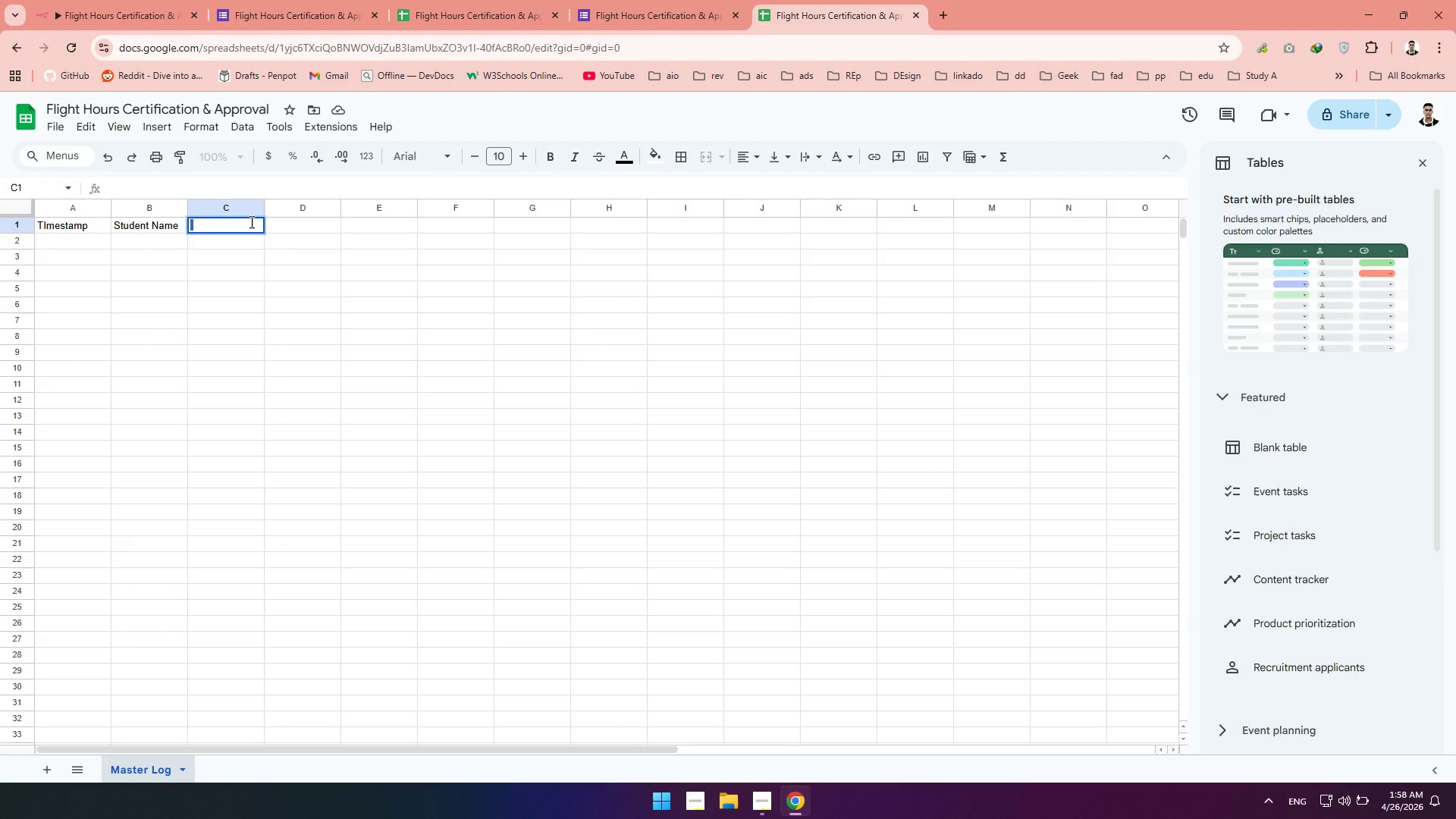 
type(Date)
 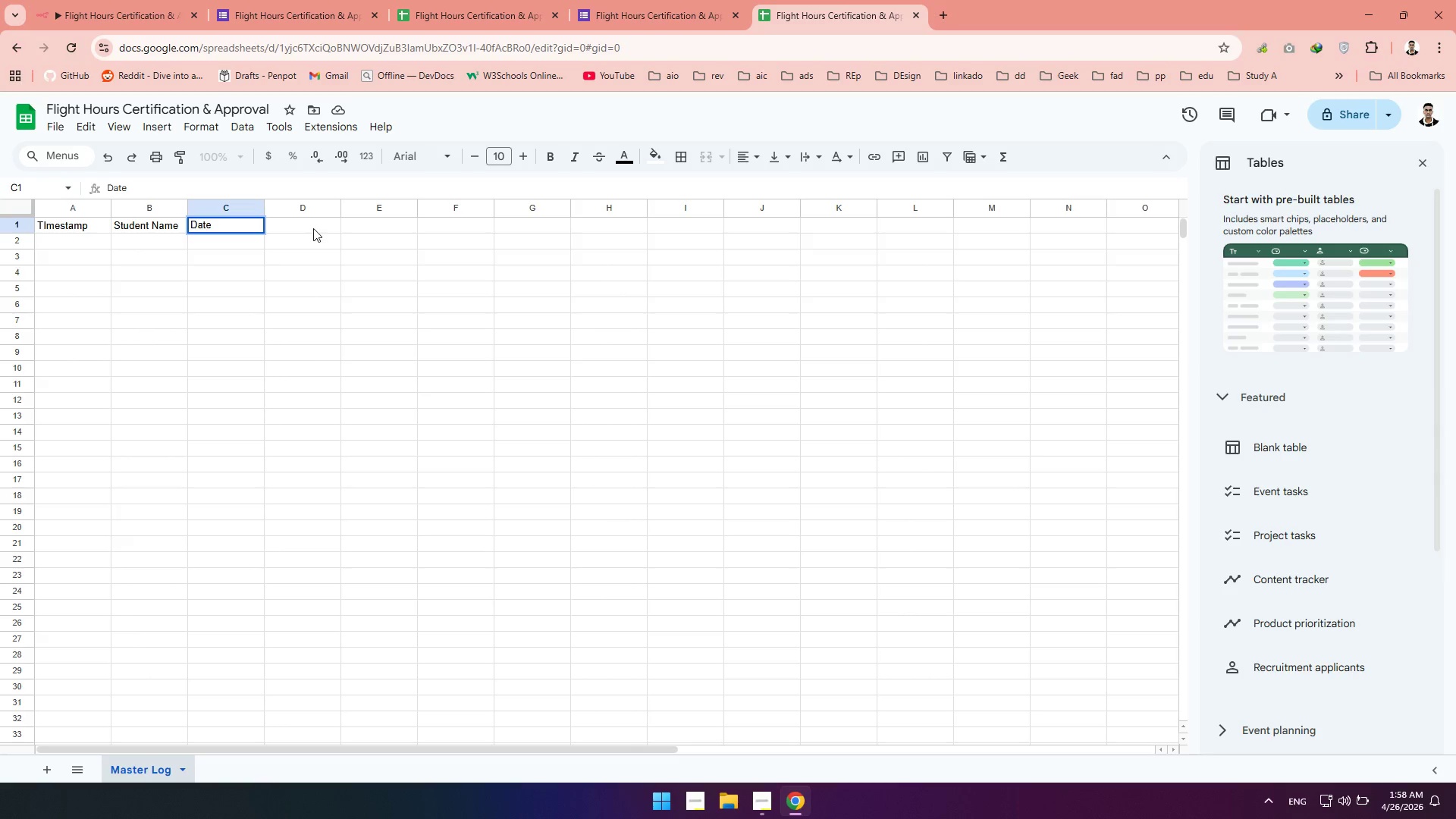 
left_click([313, 228])
 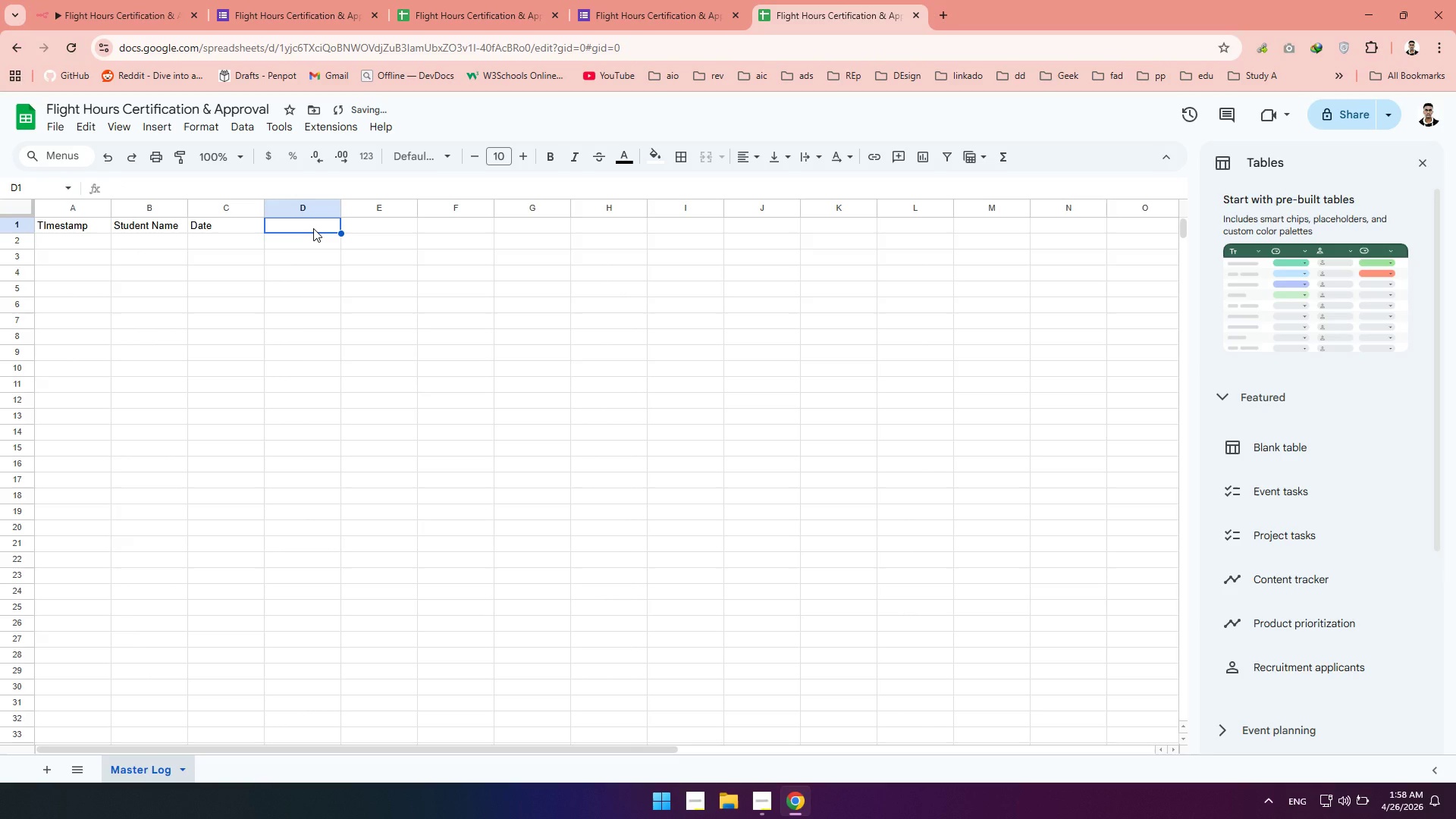 
key(Control+V)
 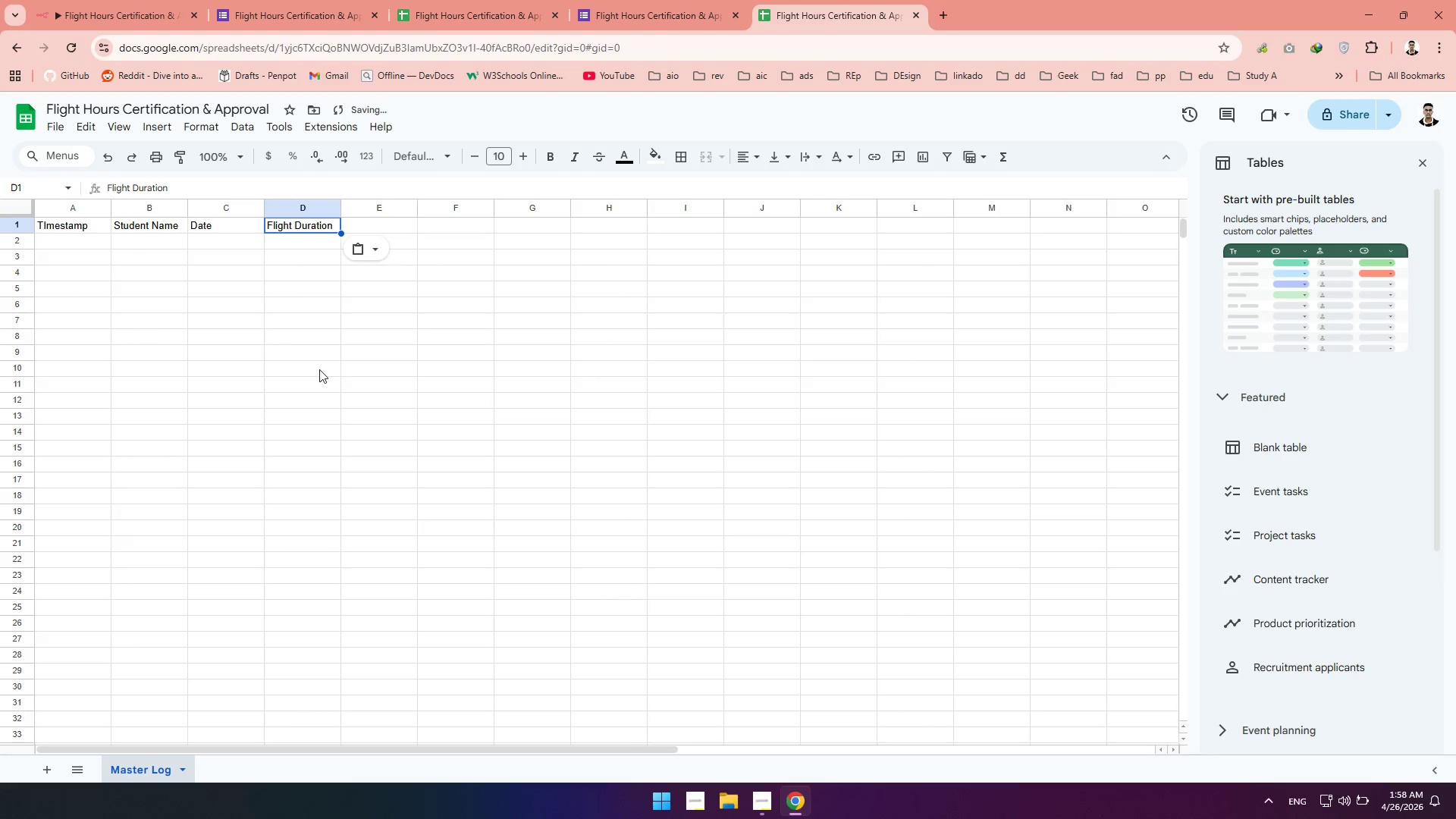 
left_click([319, 369])
 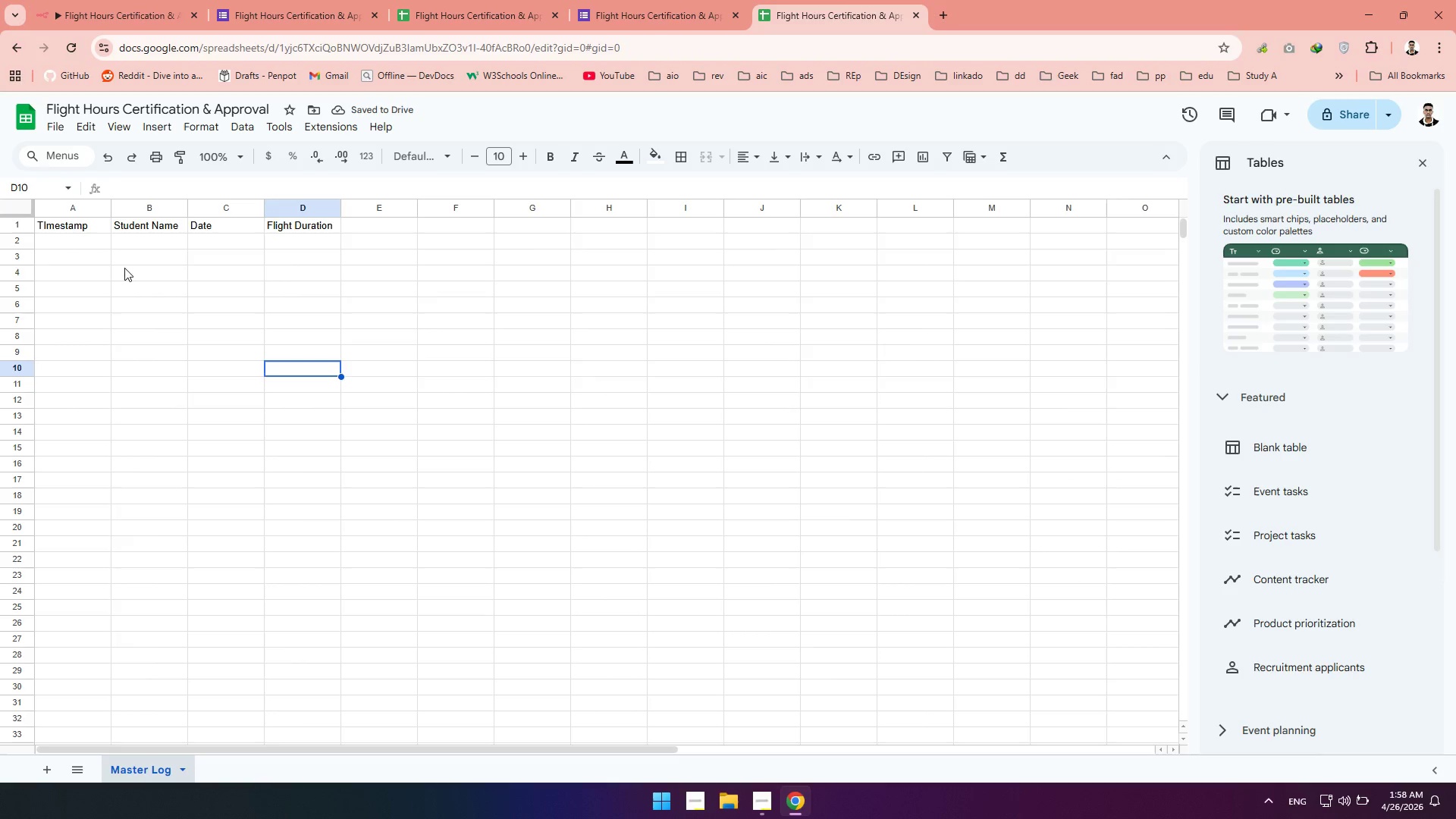 
double_click([49, 226])
 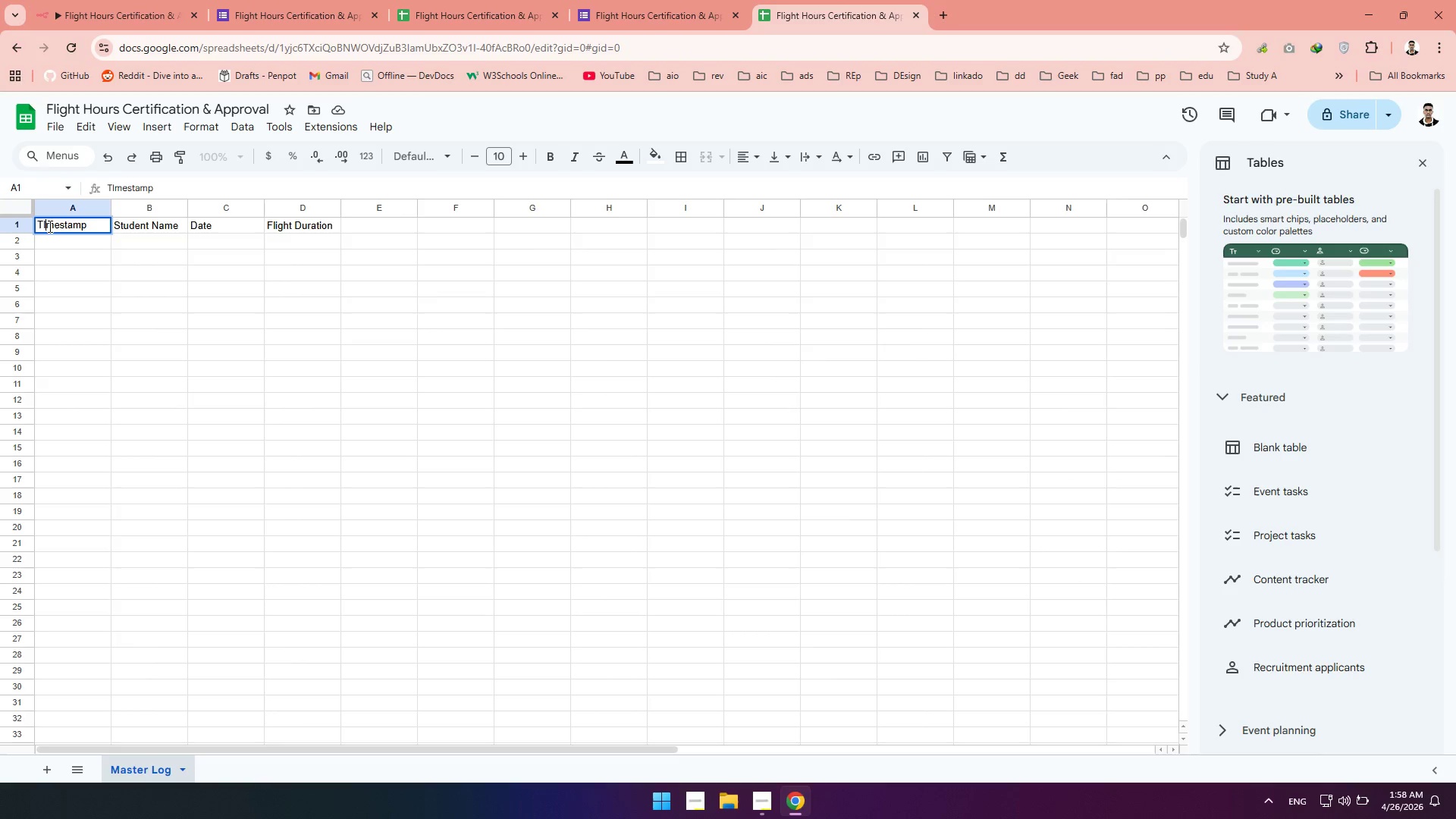 
double_click([49, 226])
 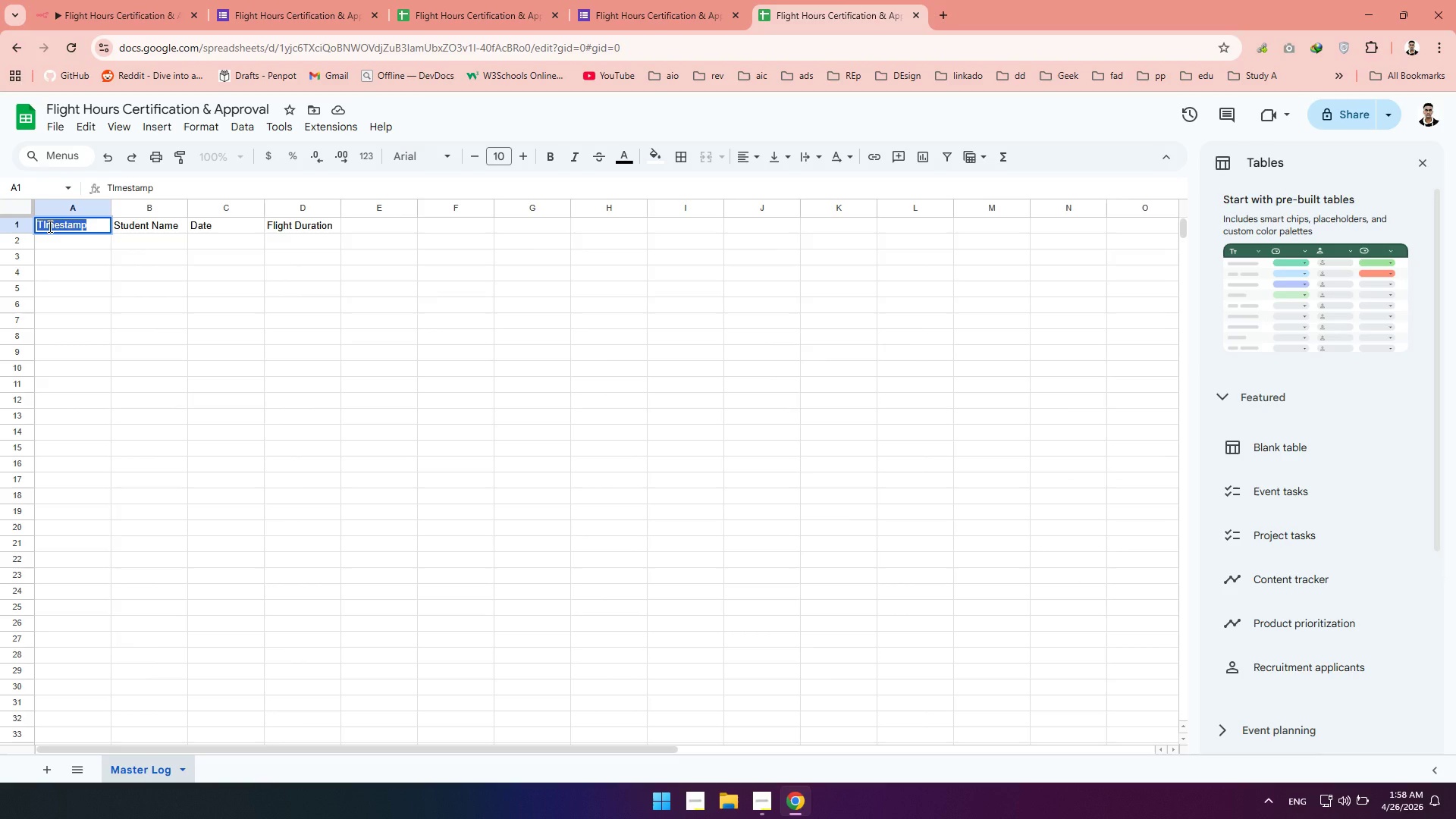 
type(Timestamp)
 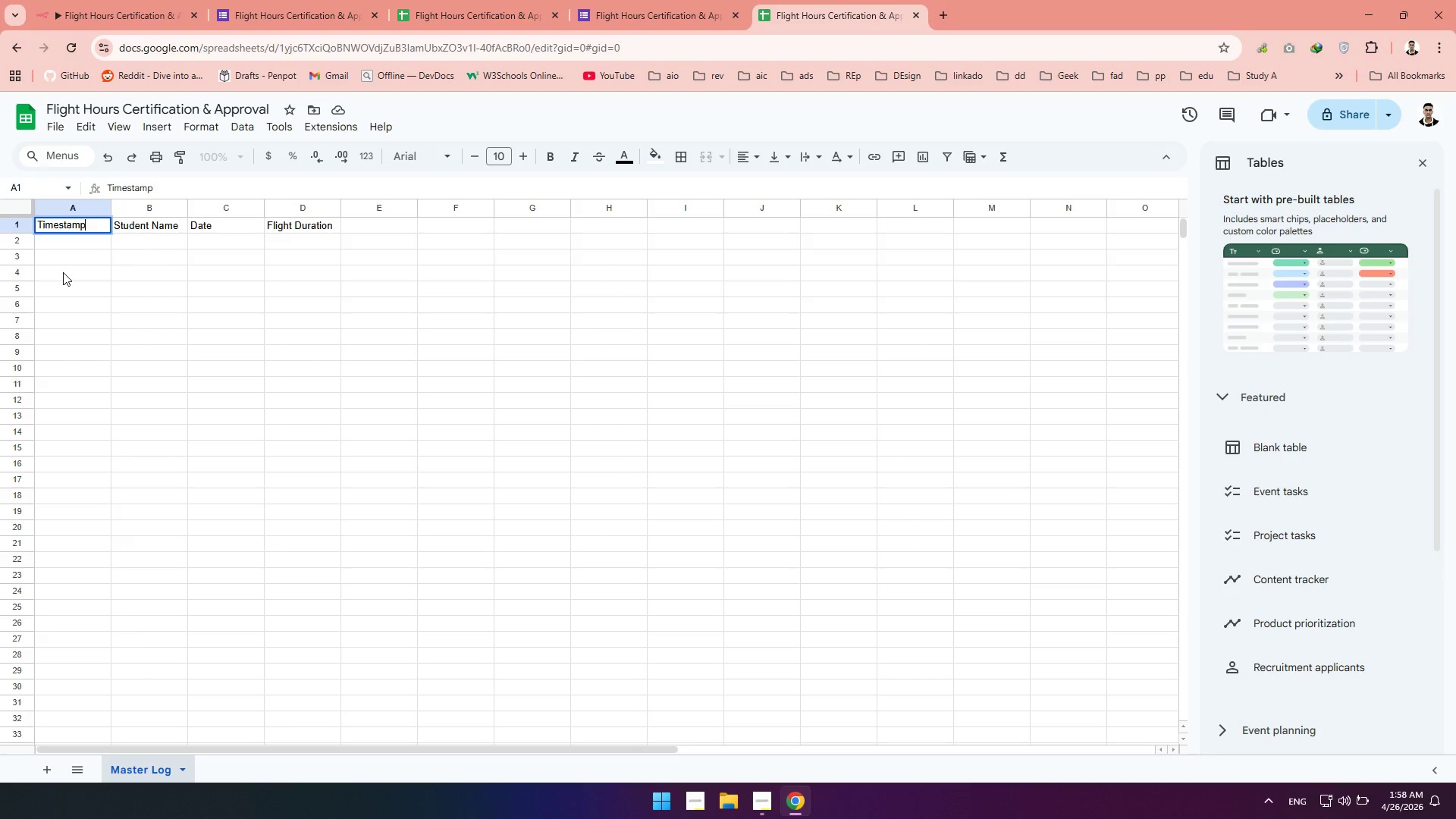 
left_click([63, 272])
 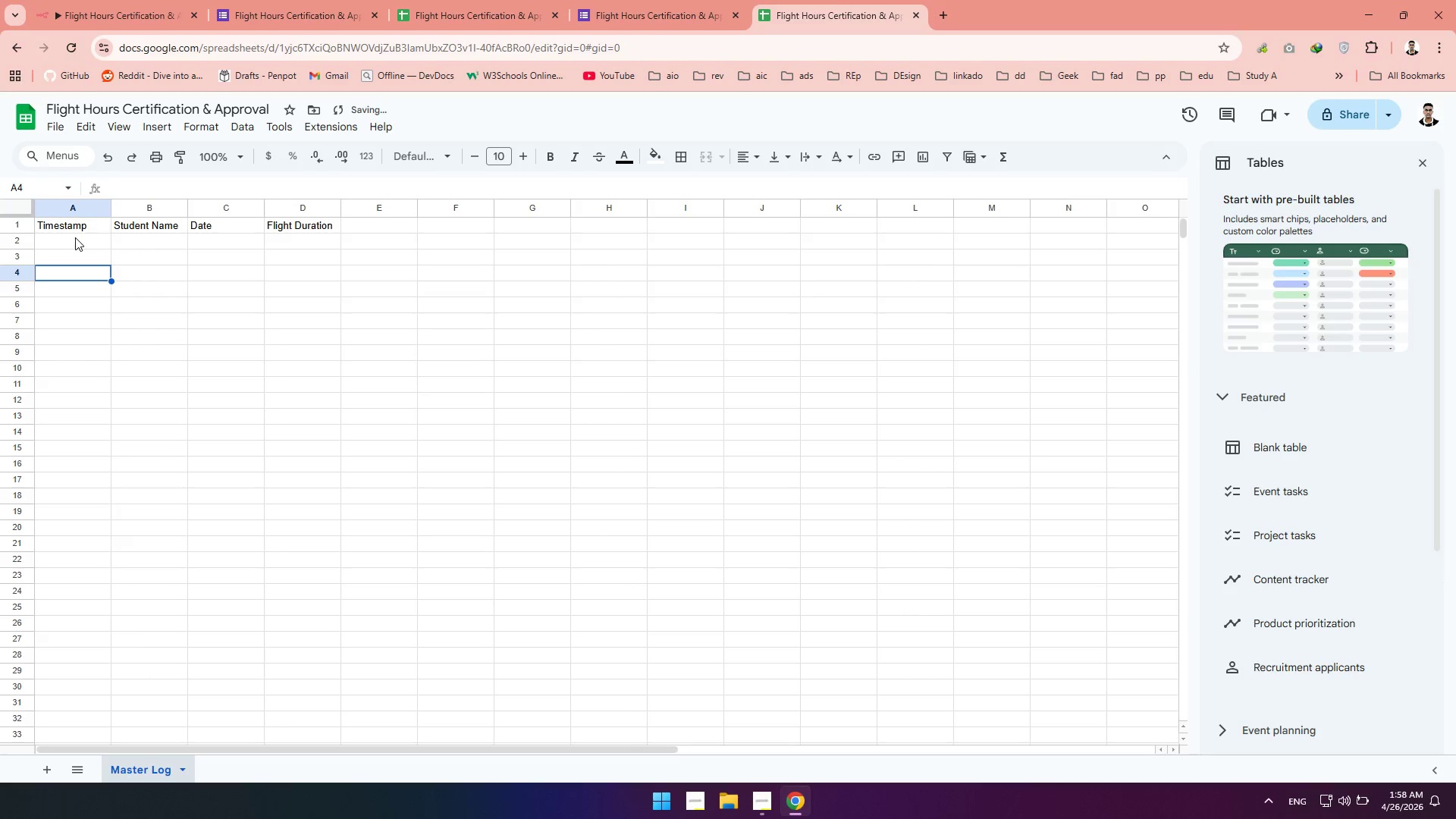 
left_click([75, 237])
 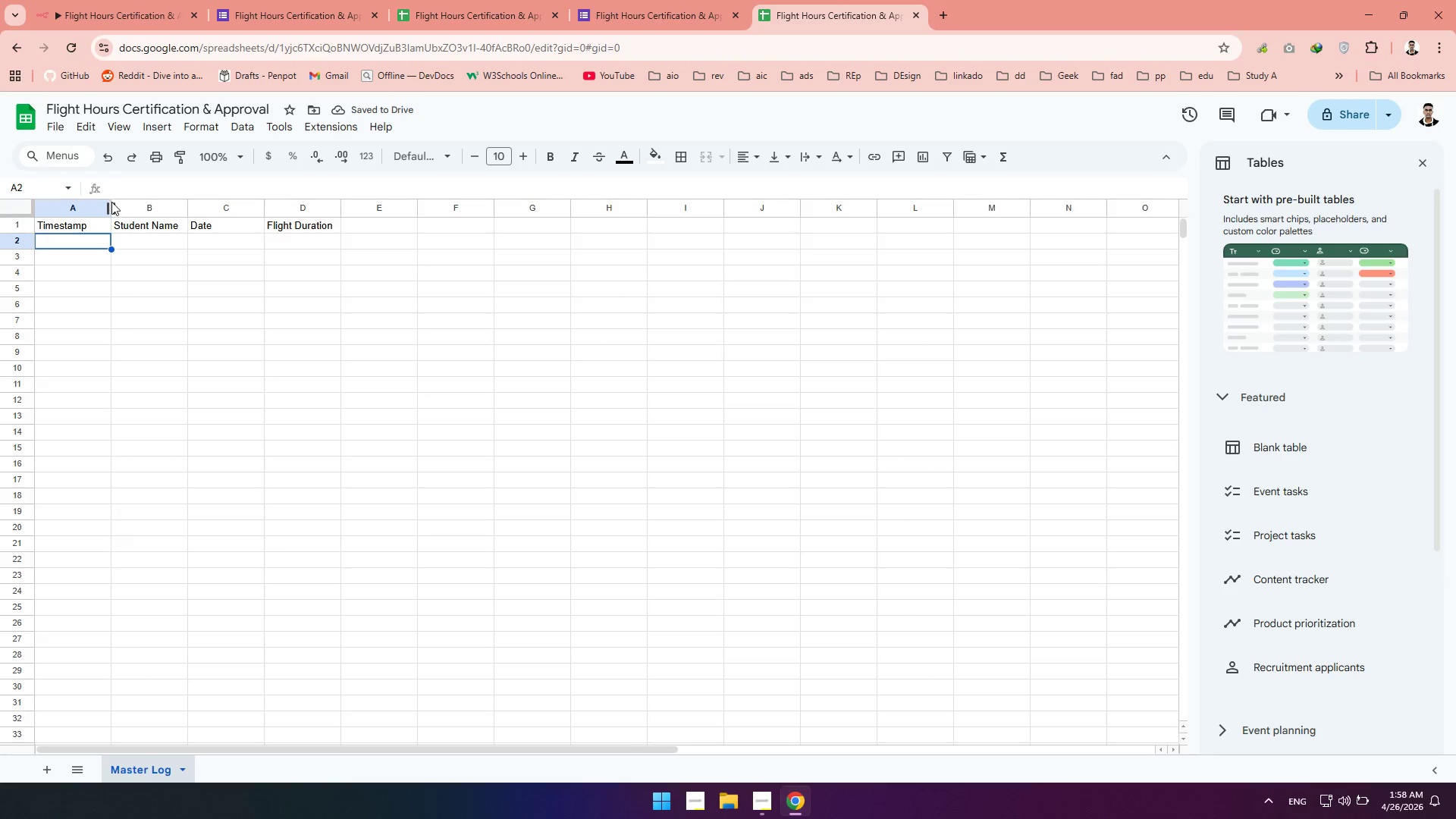 
left_click_drag(start_coordinate=[111, 202], to_coordinate=[153, 200])
 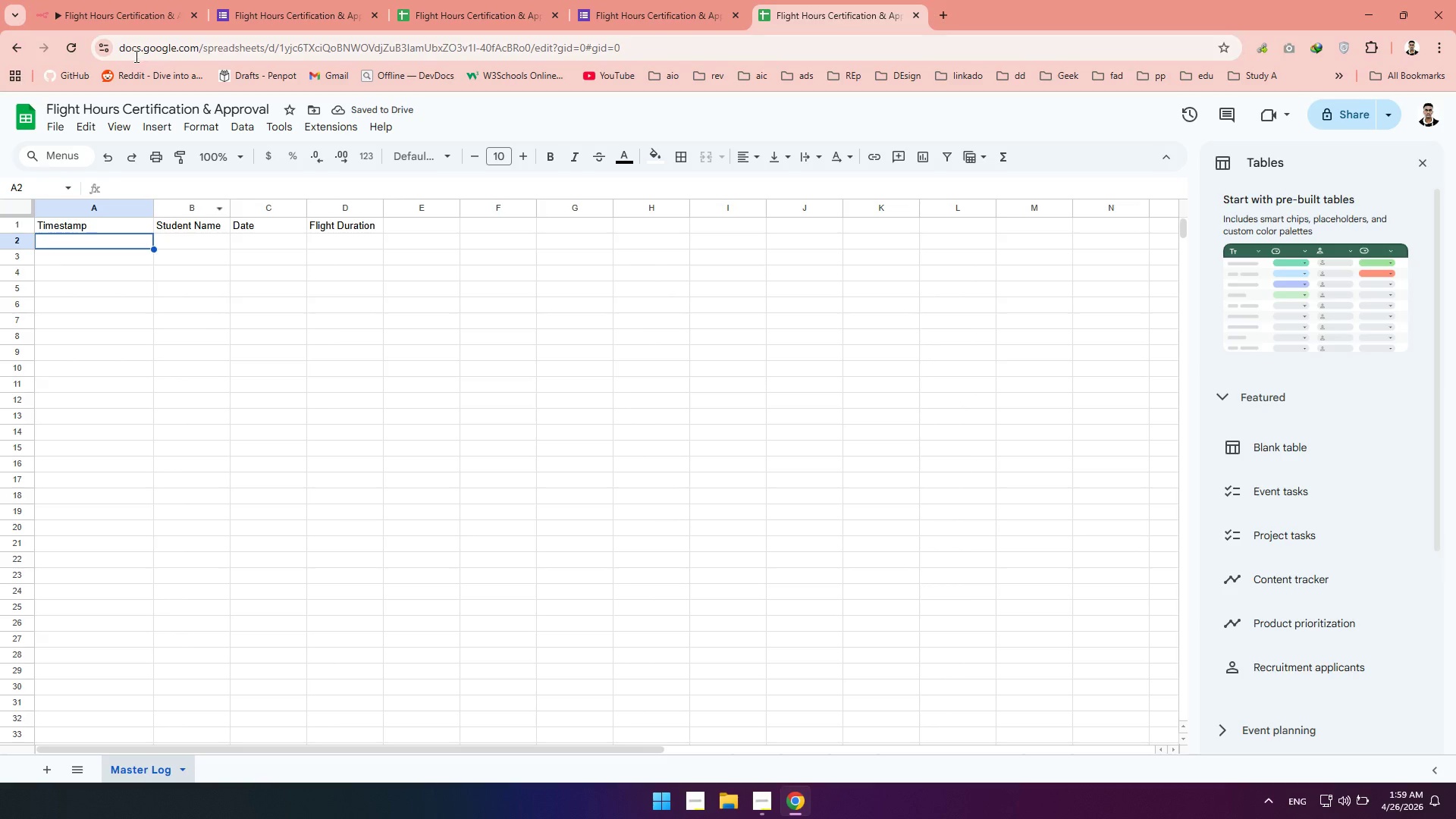 
left_click([138, 7])
 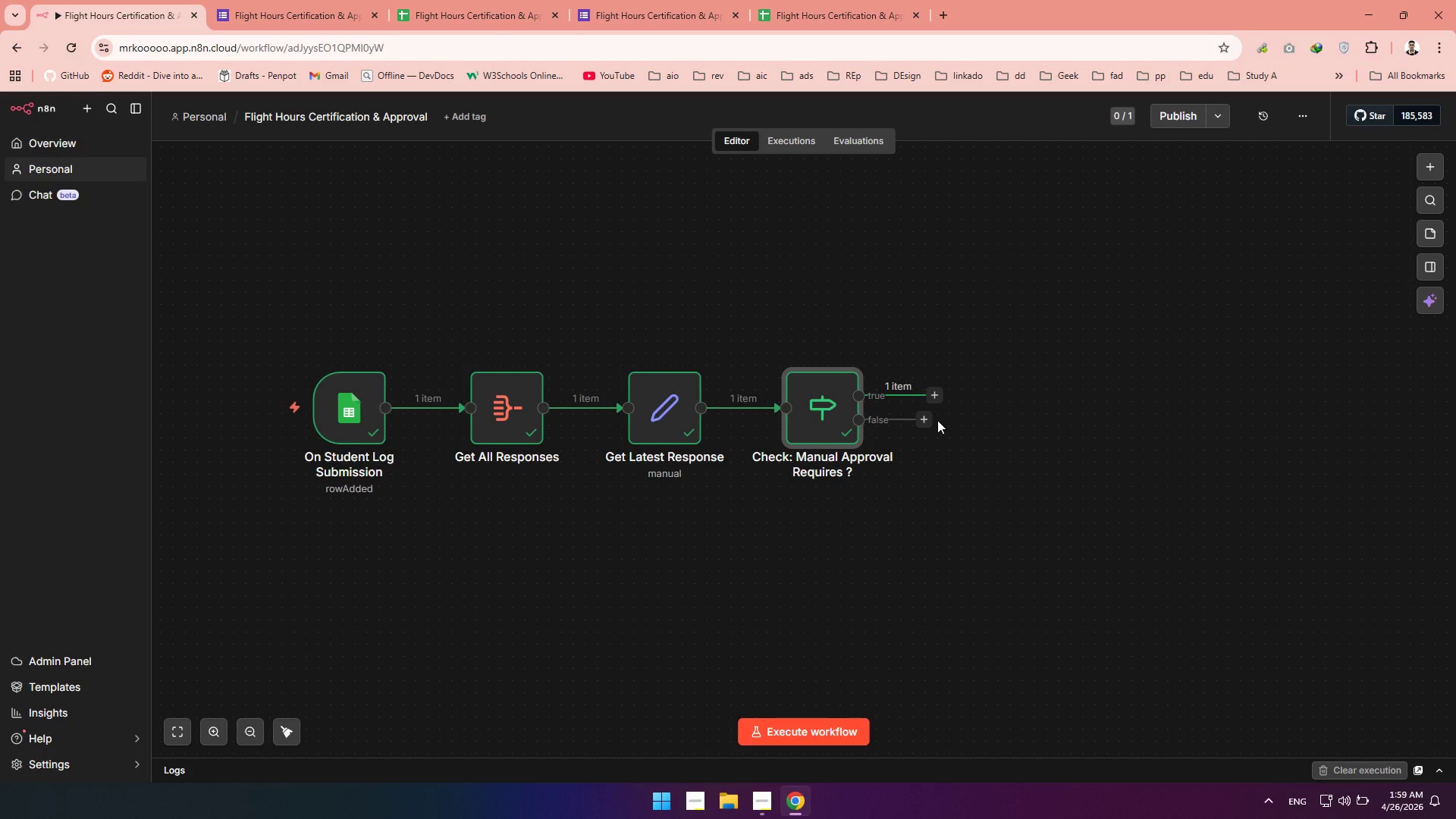 
wait(7.67)
 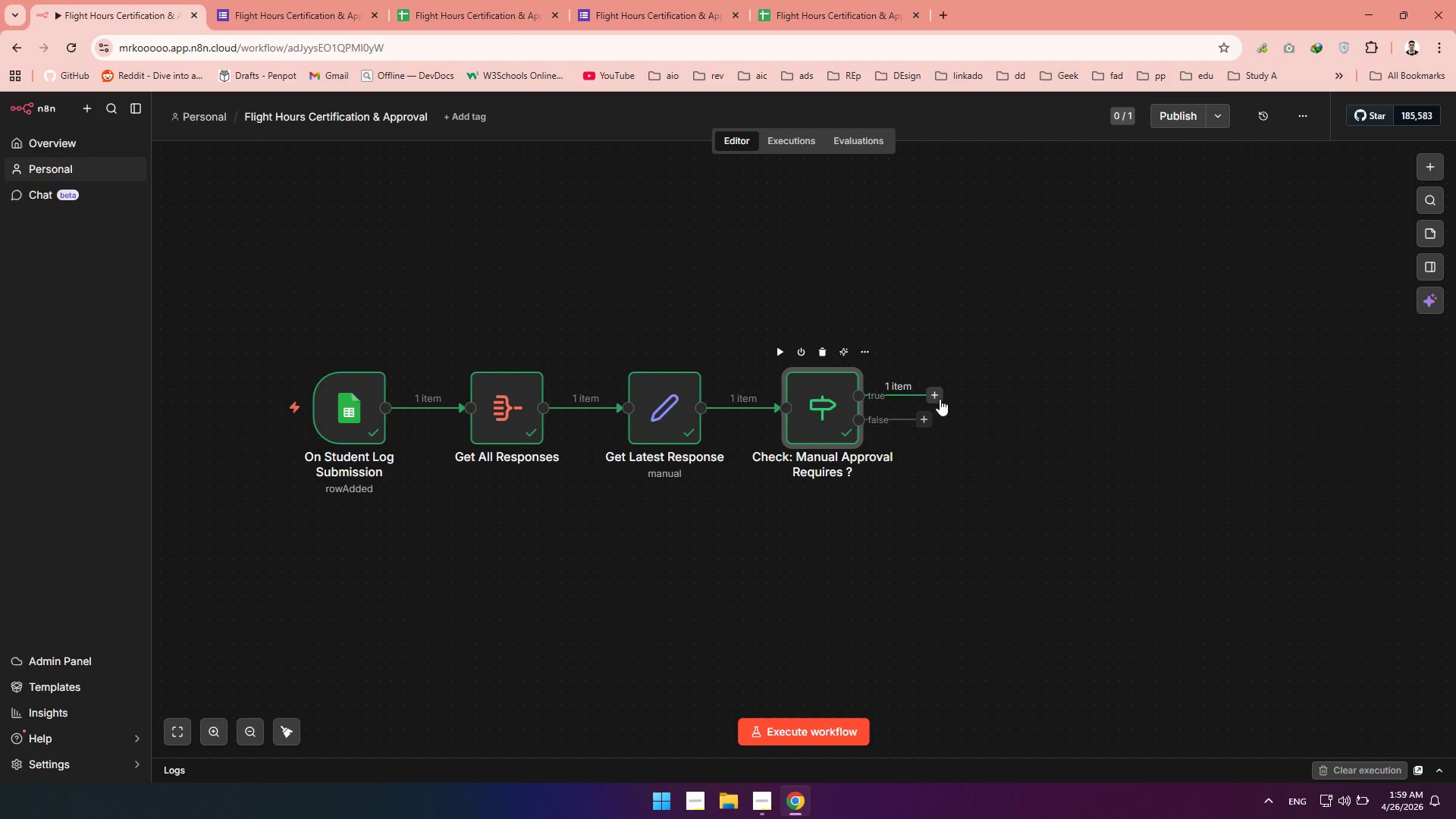 
left_click([770, 808])
 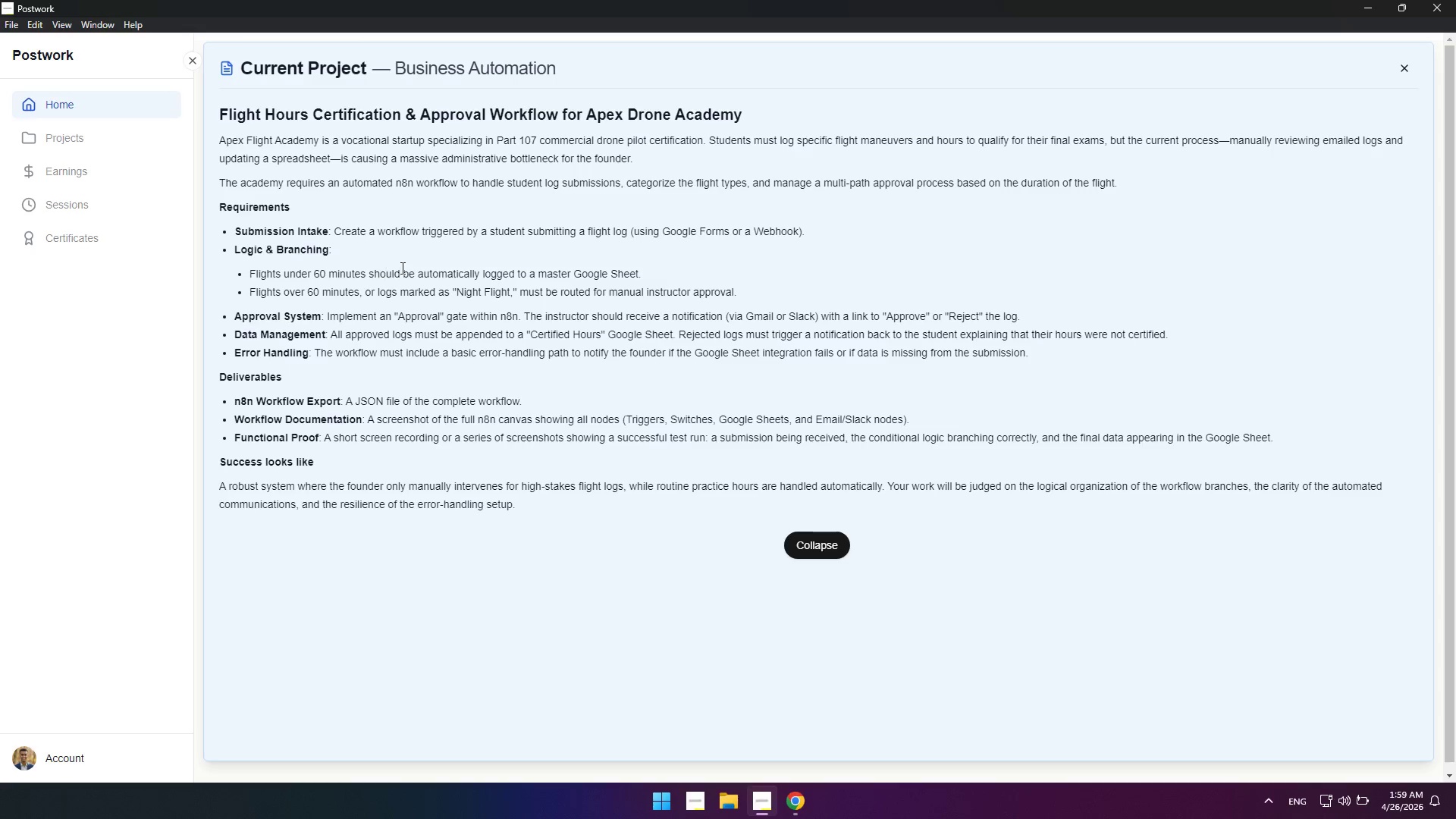 
wait(9.52)
 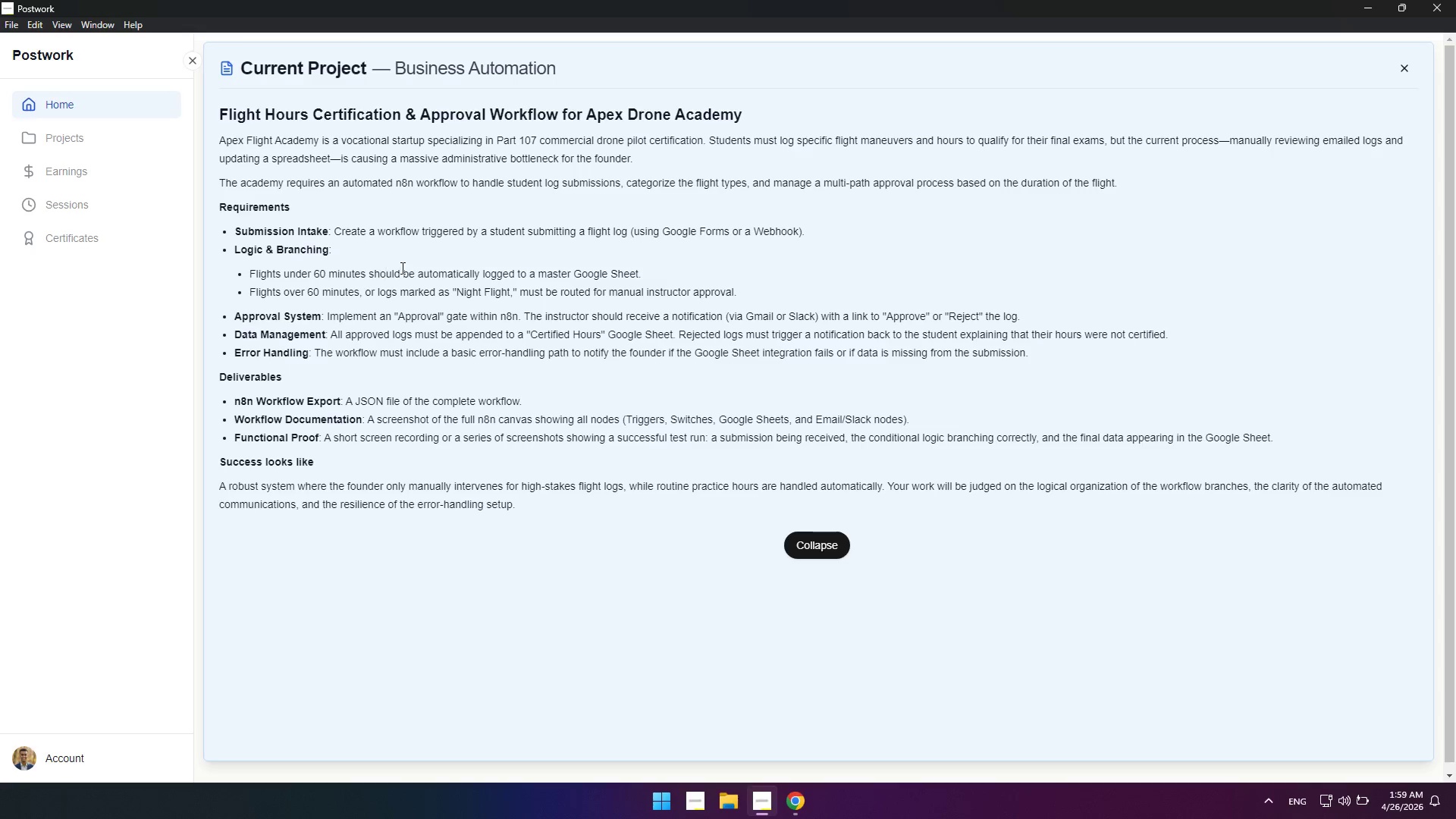 
left_click([802, 808])
 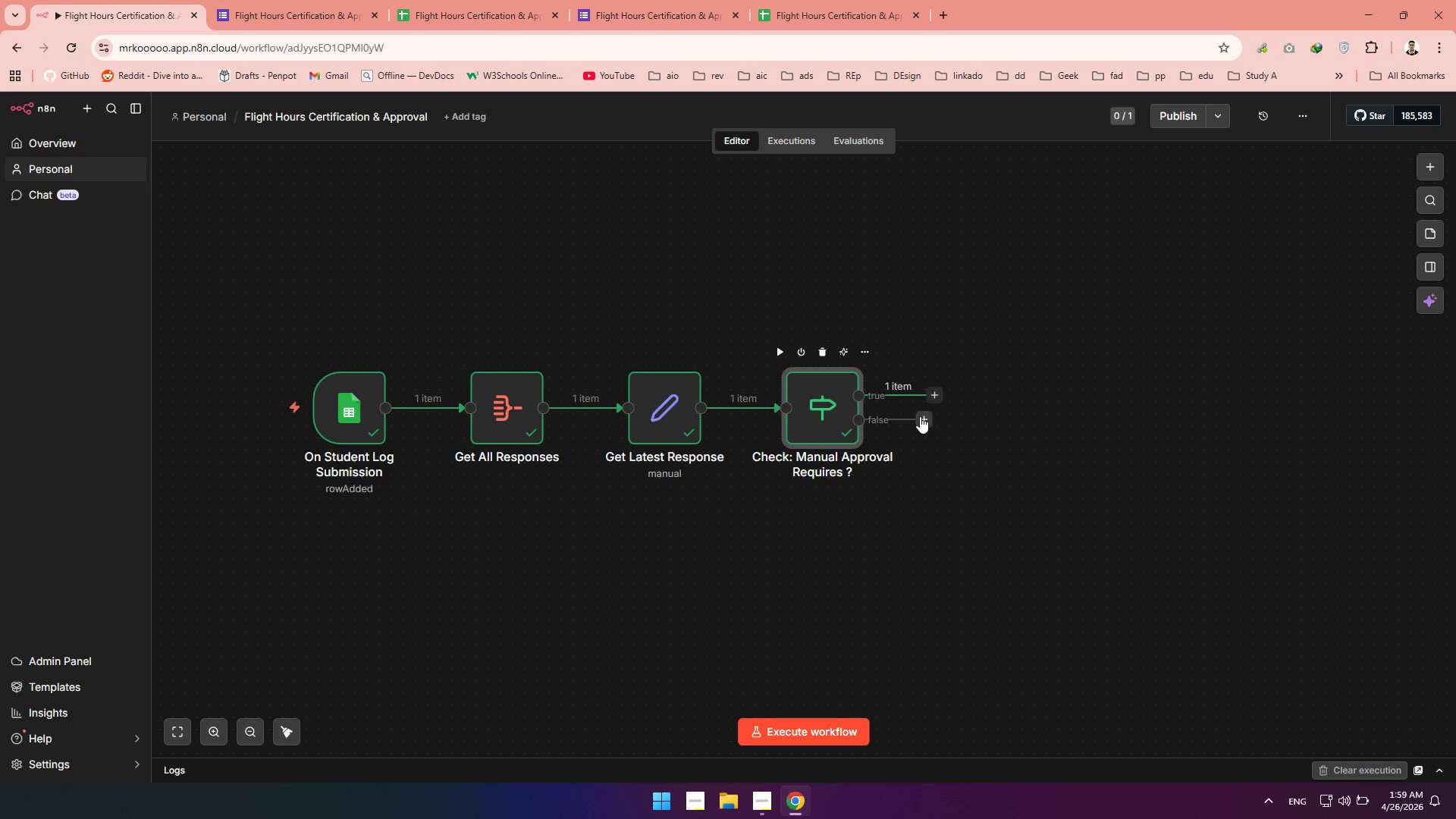 
left_click([920, 421])
 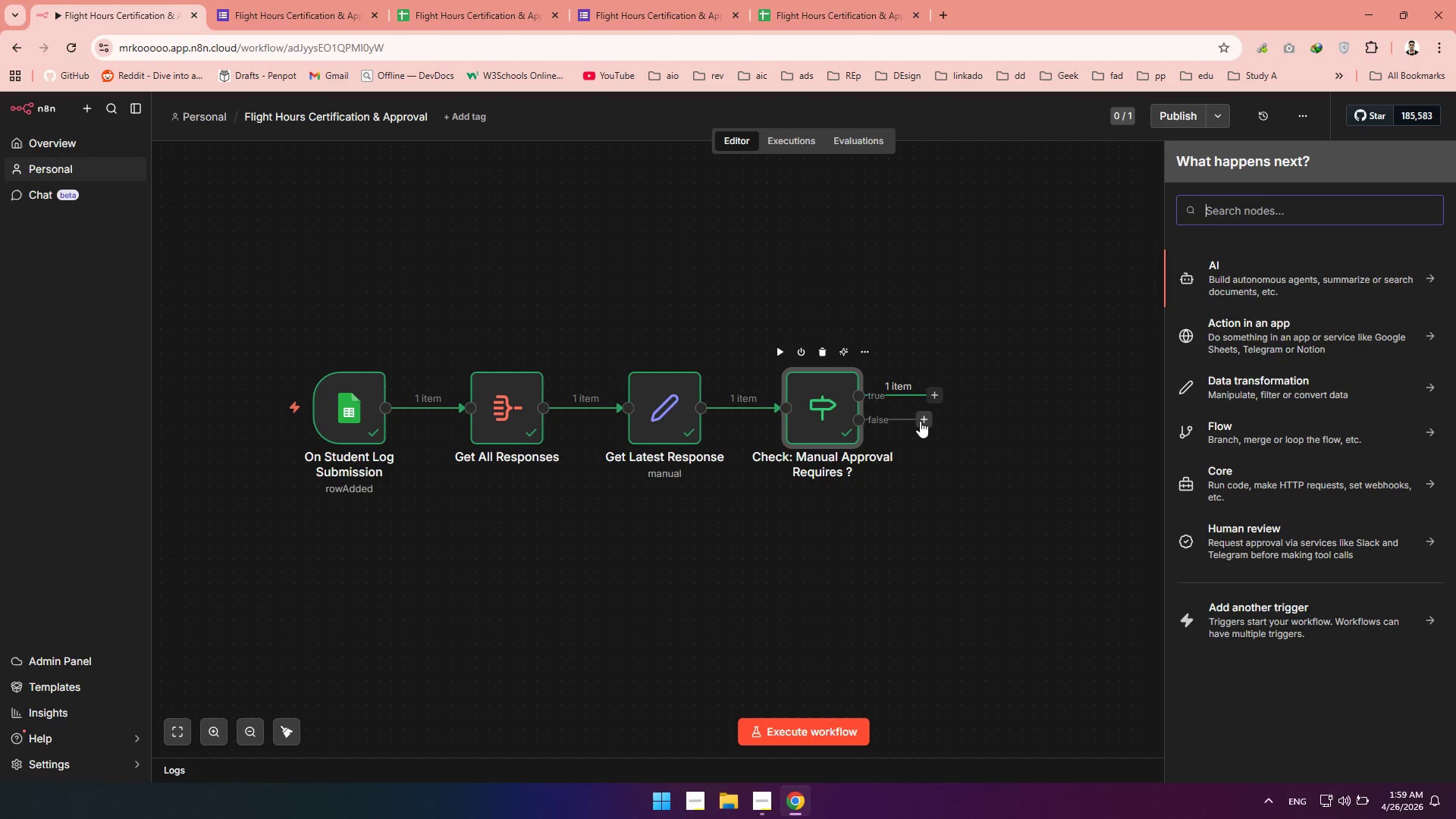 
type(googl)
 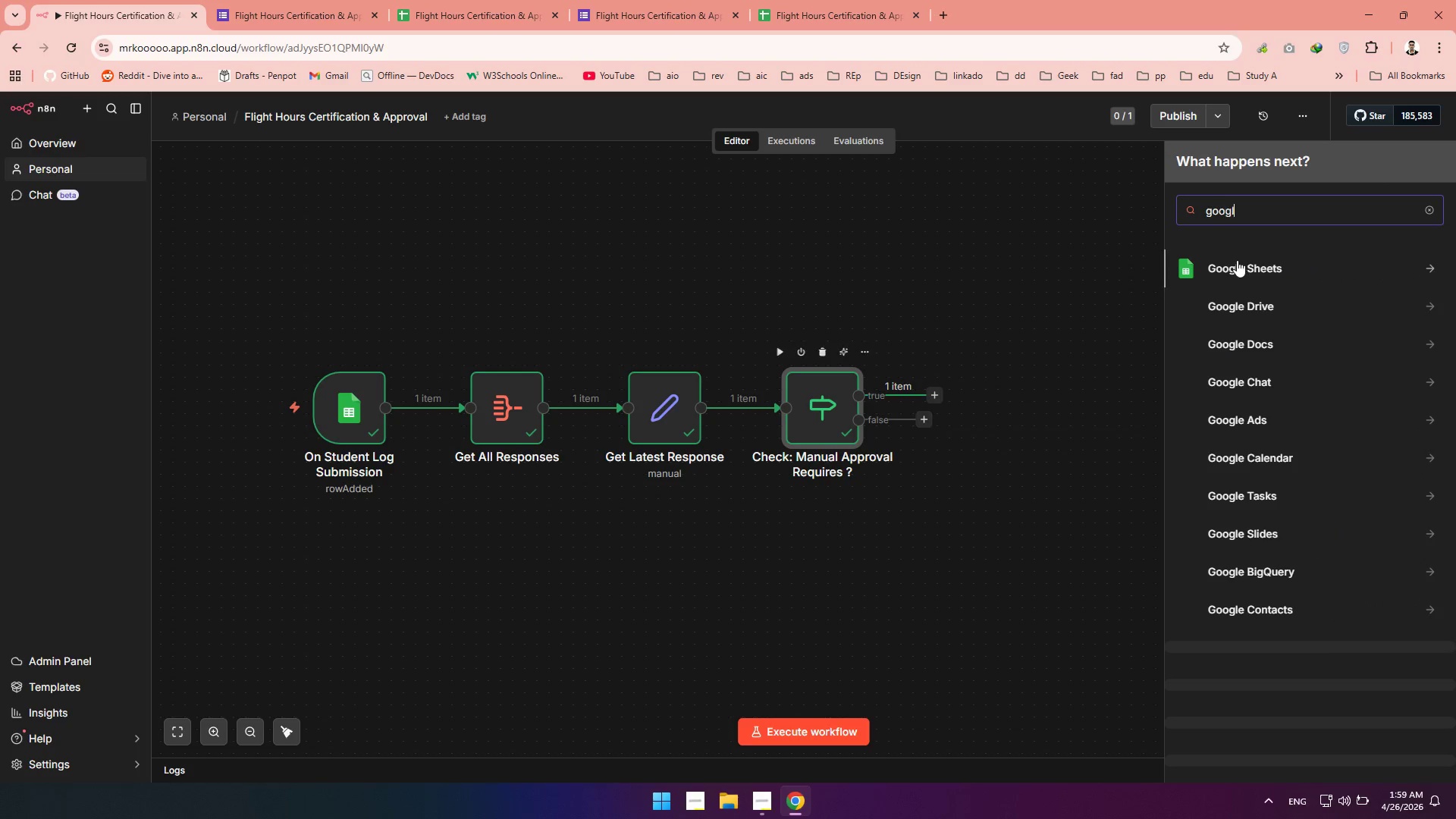 
left_click([1237, 260])
 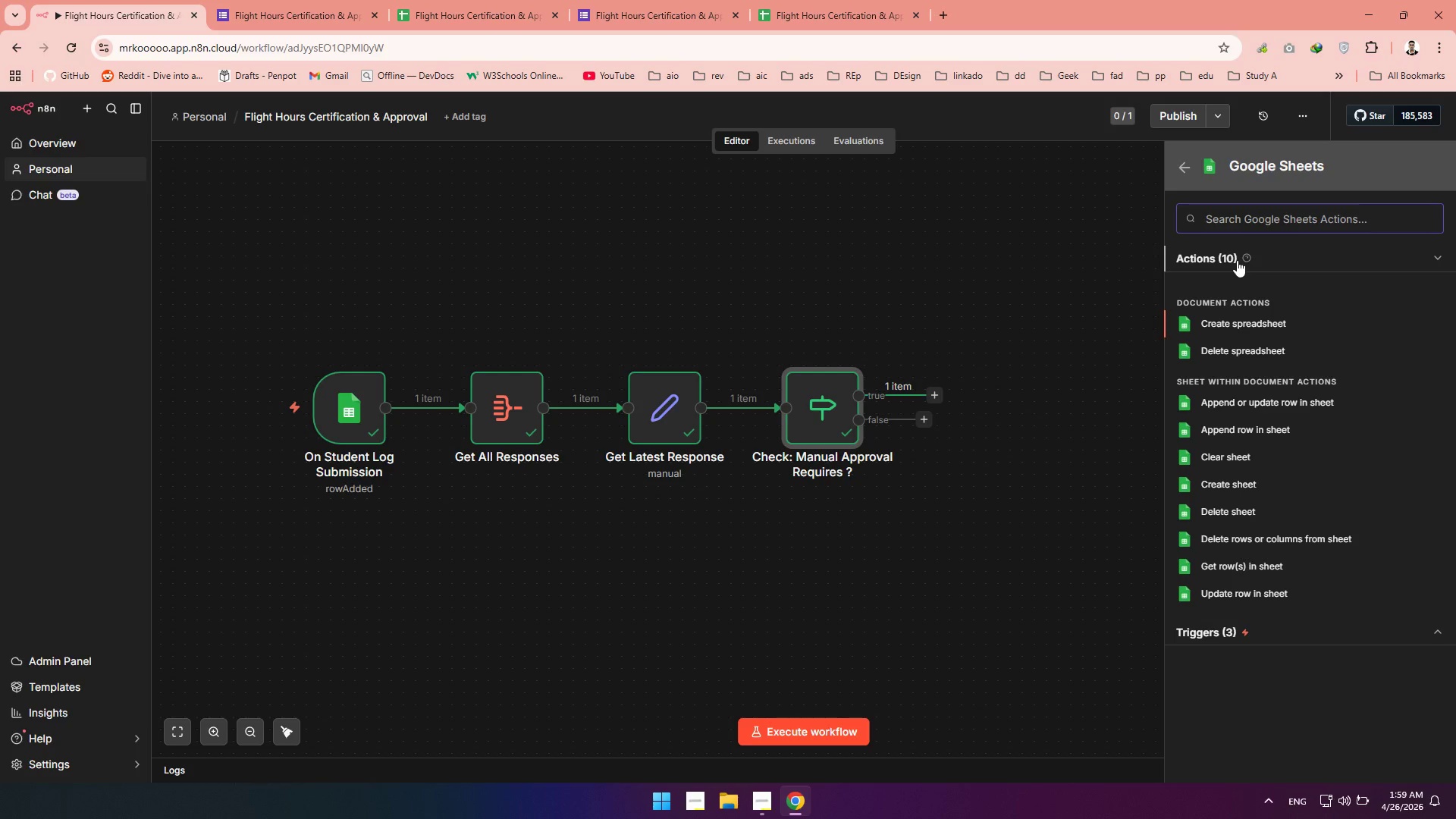 
left_click([1222, 425])
 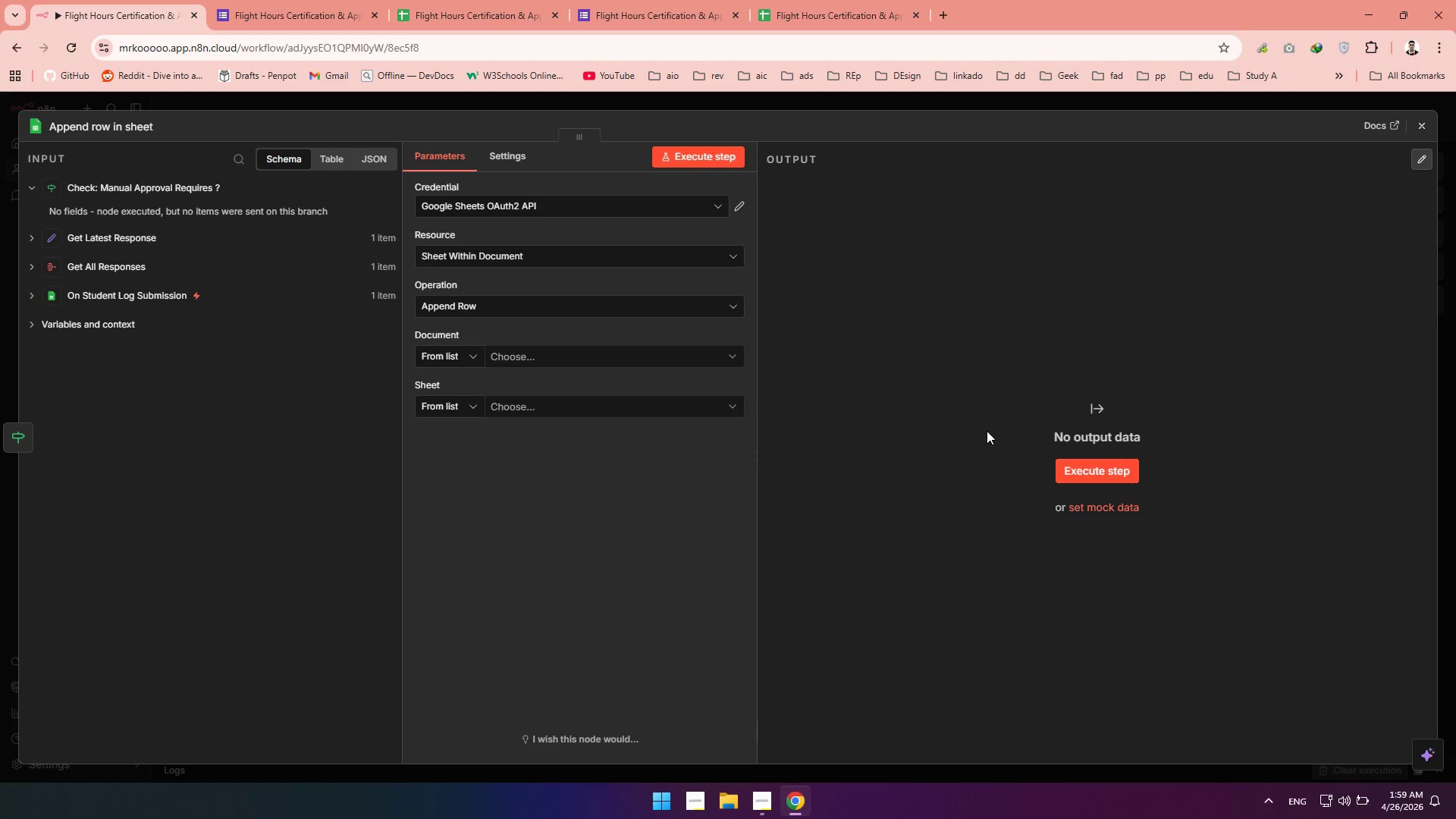 
wait(5.83)
 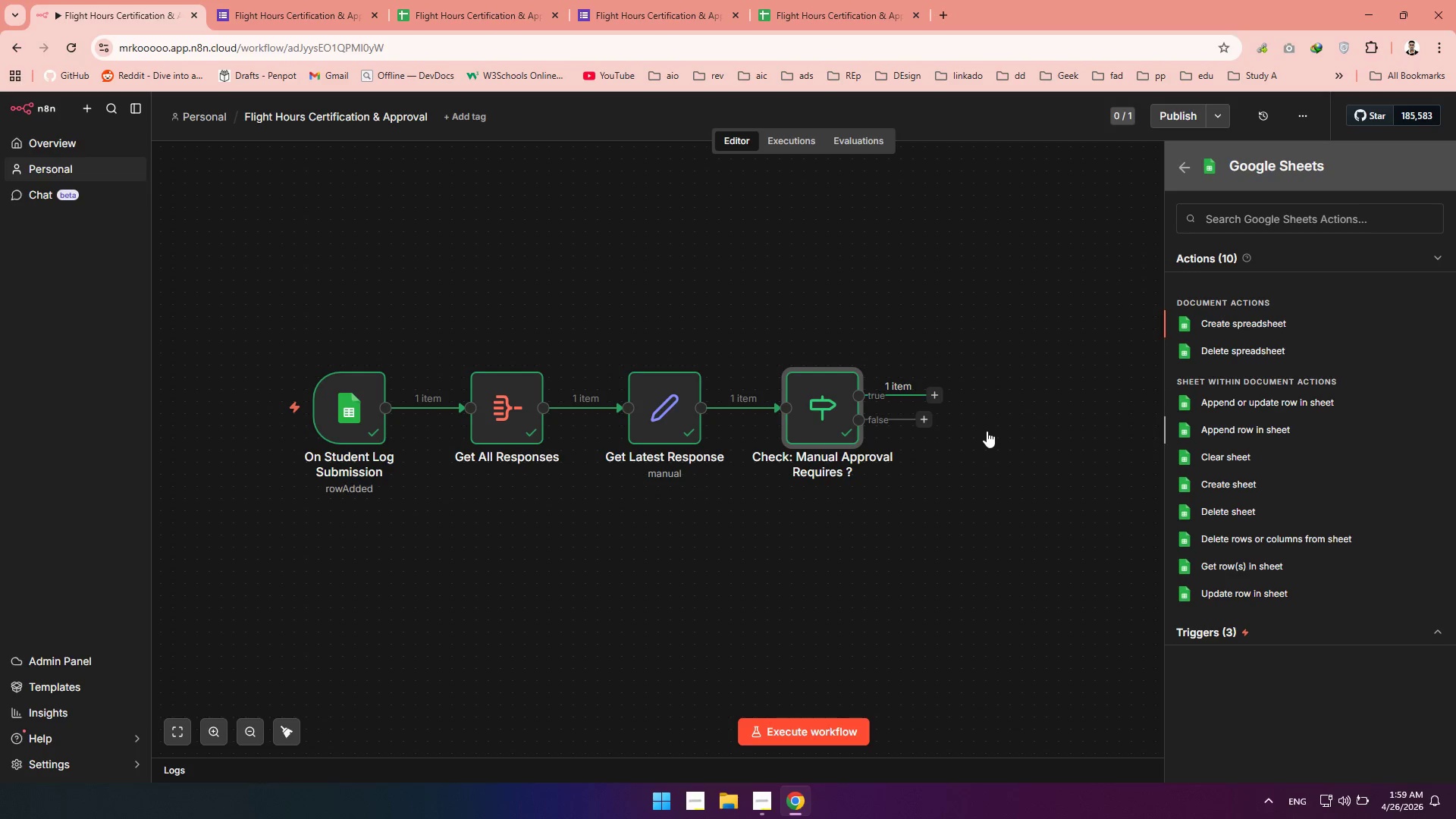 
left_click_drag(start_coordinate=[105, 115], to_coordinate=[105, 120])
 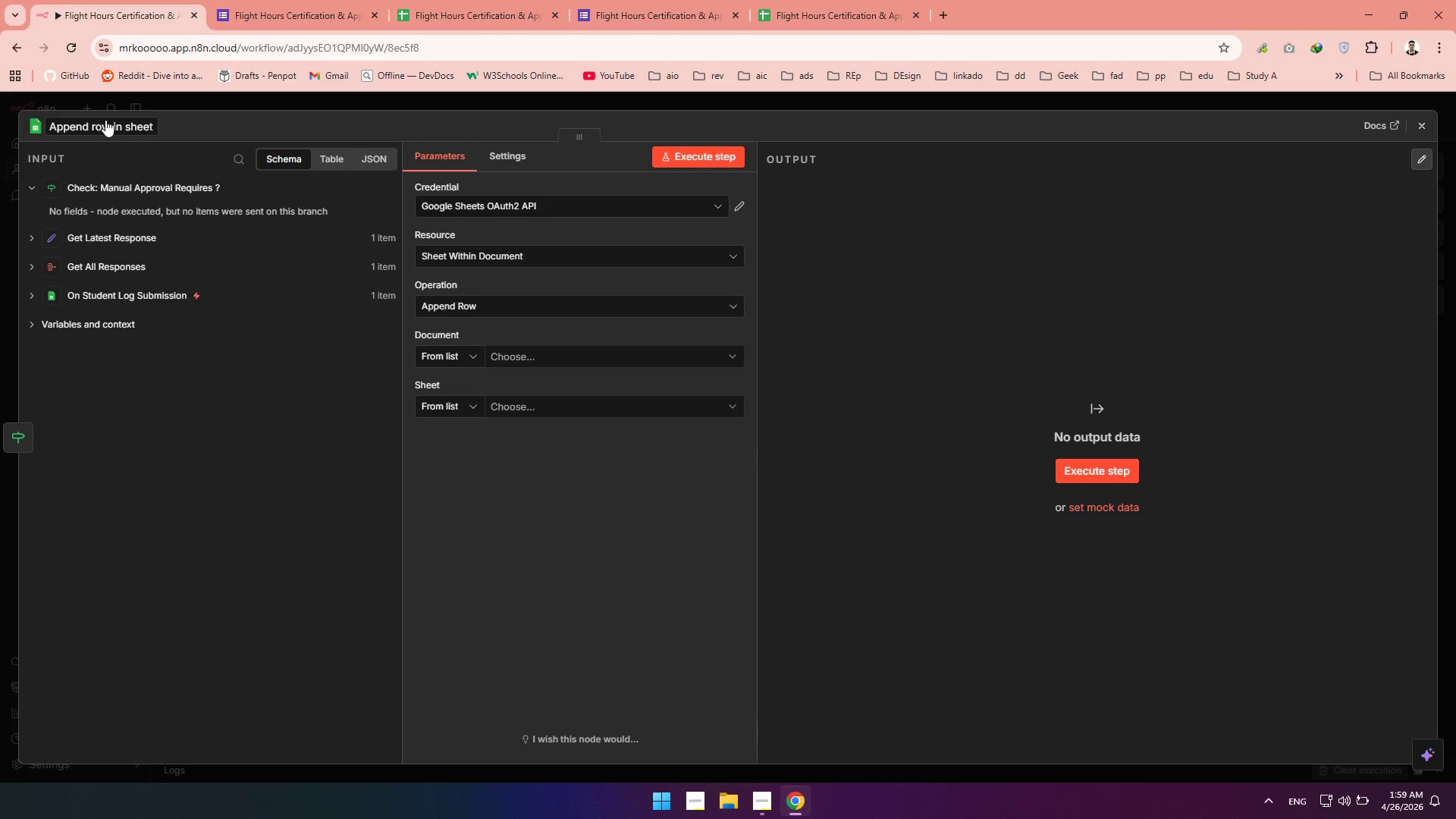 
left_click([105, 120])
 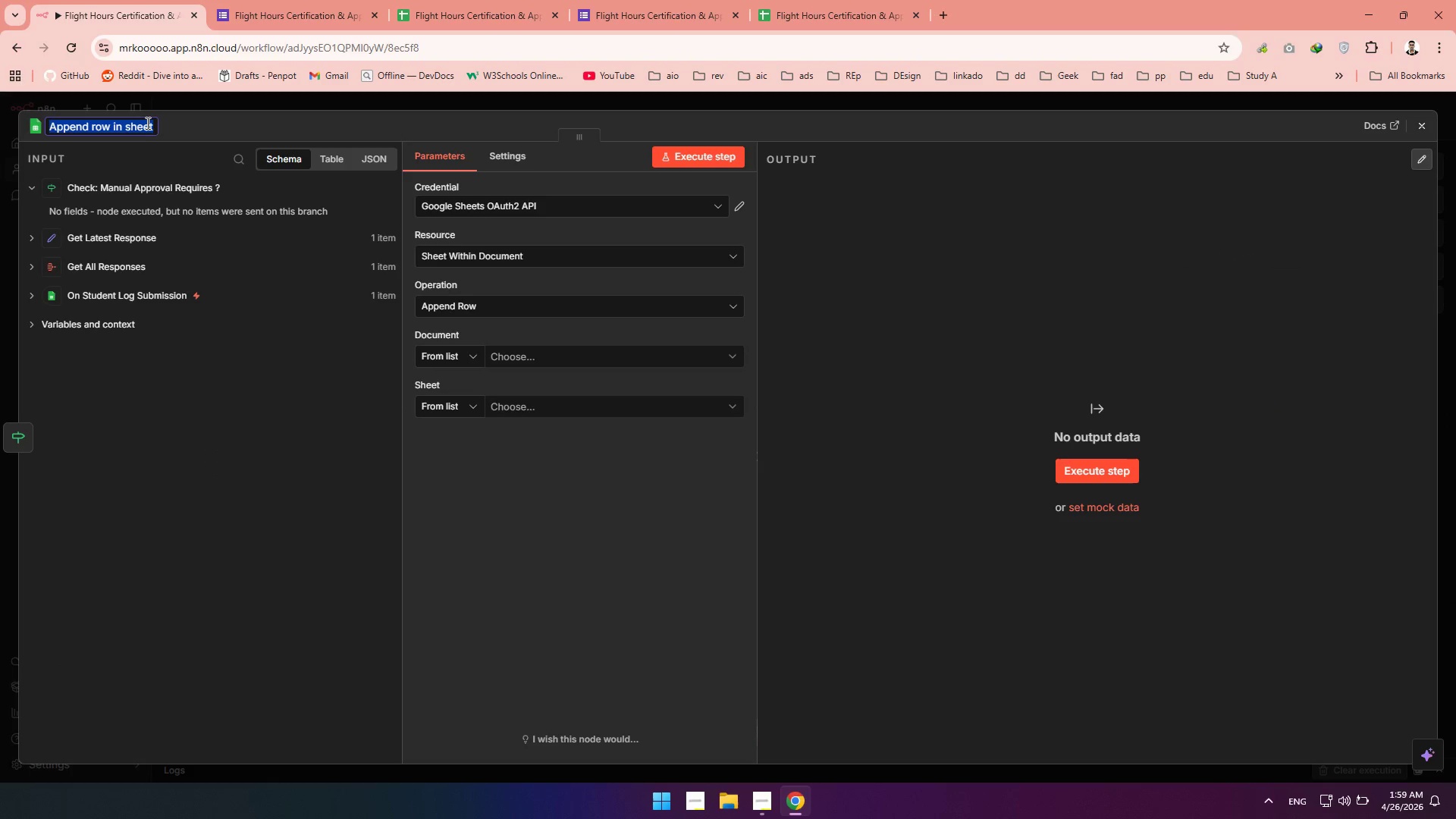 
left_click([146, 123])
 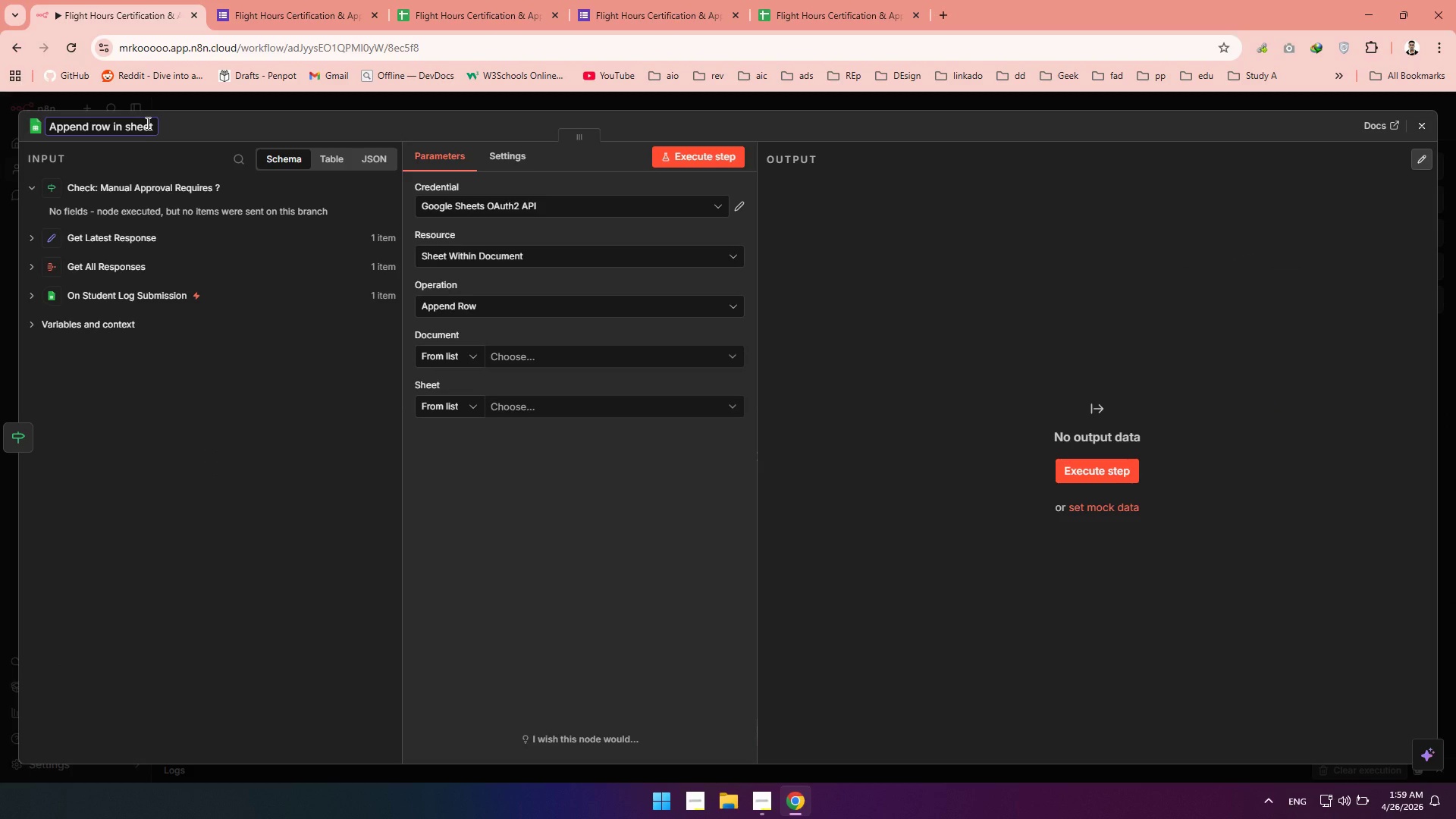 
key(Control+Backspace)
 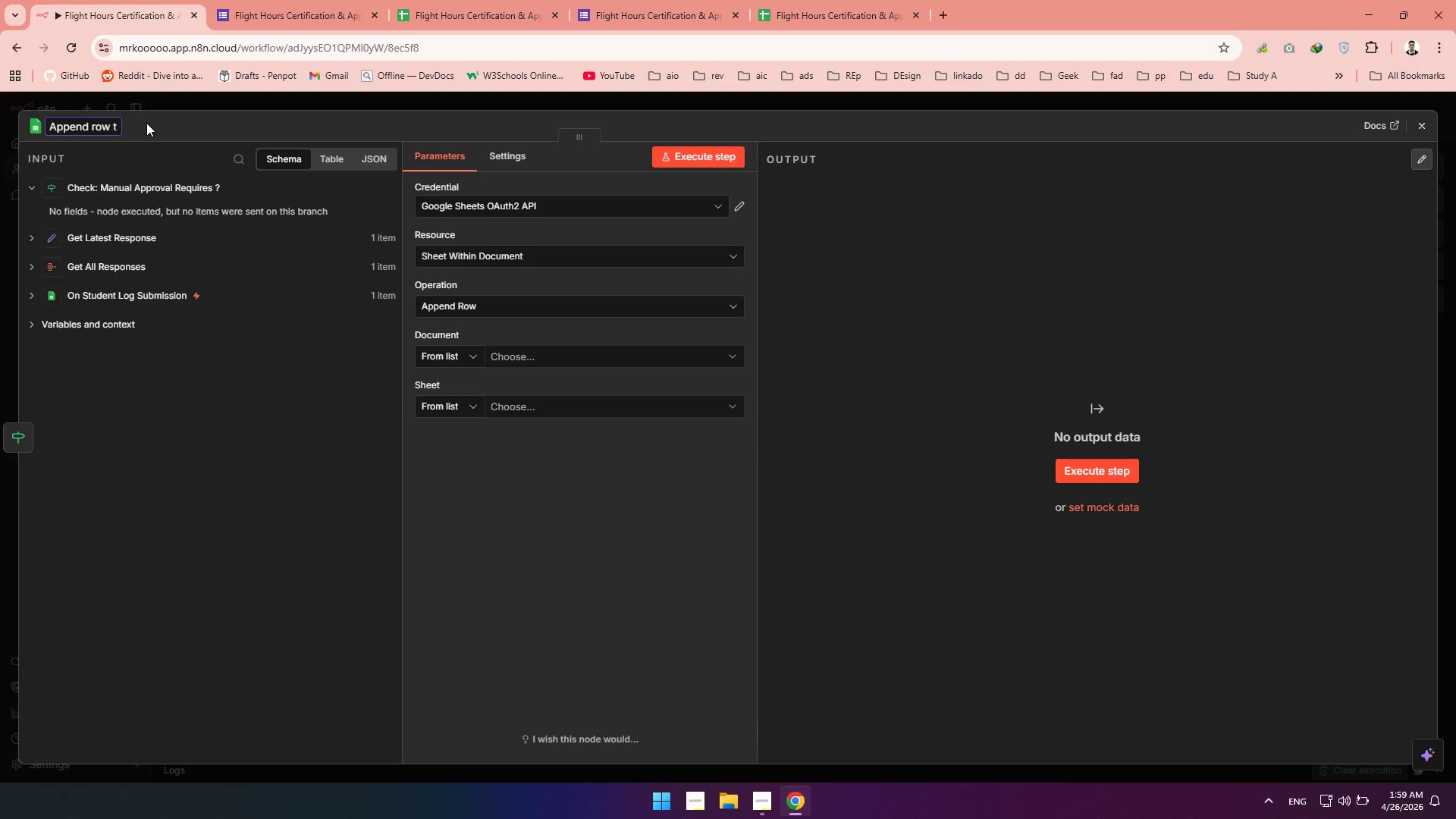 
key(Control+Backspace)
 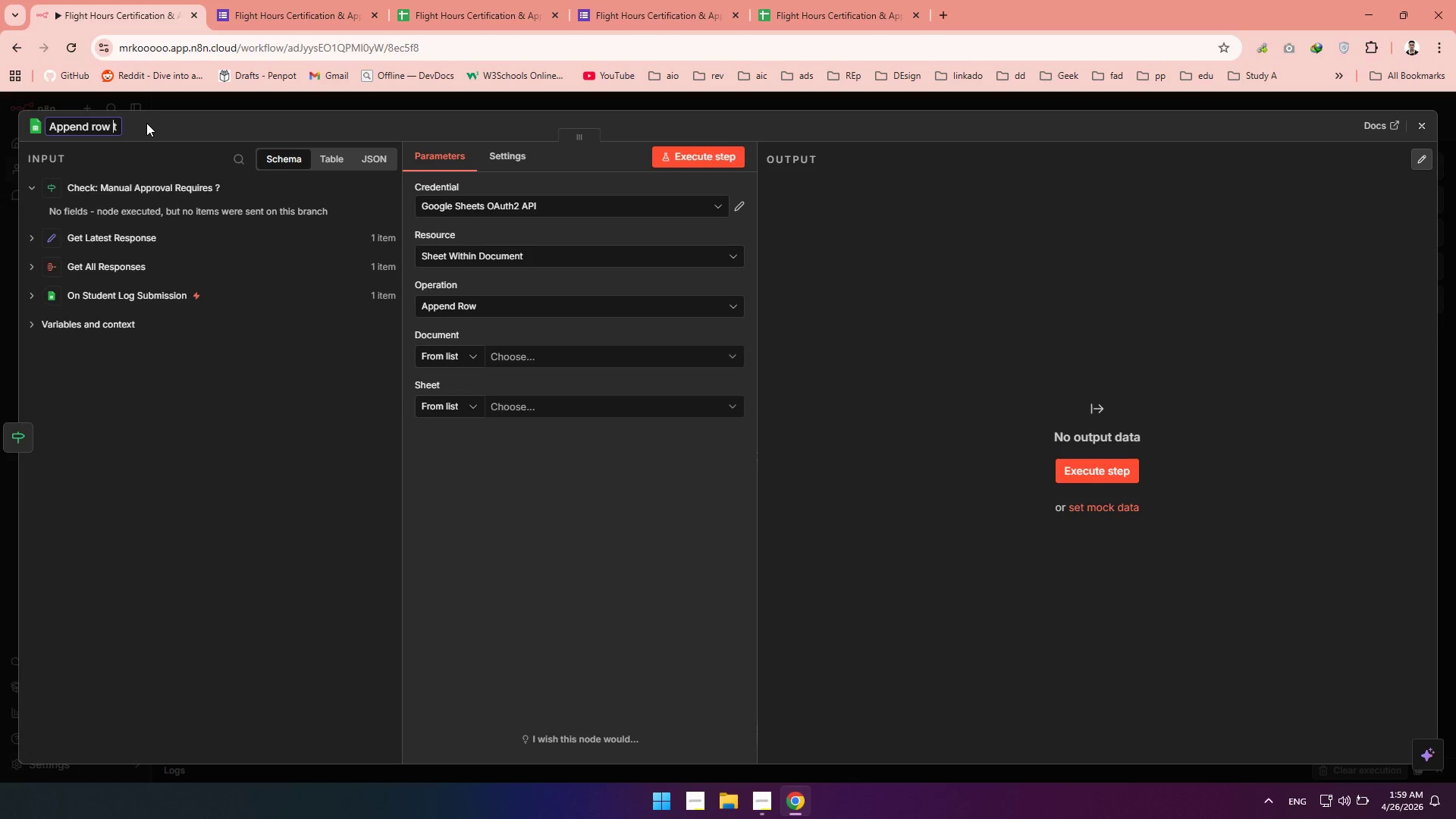 
key(Control+Backspace)
 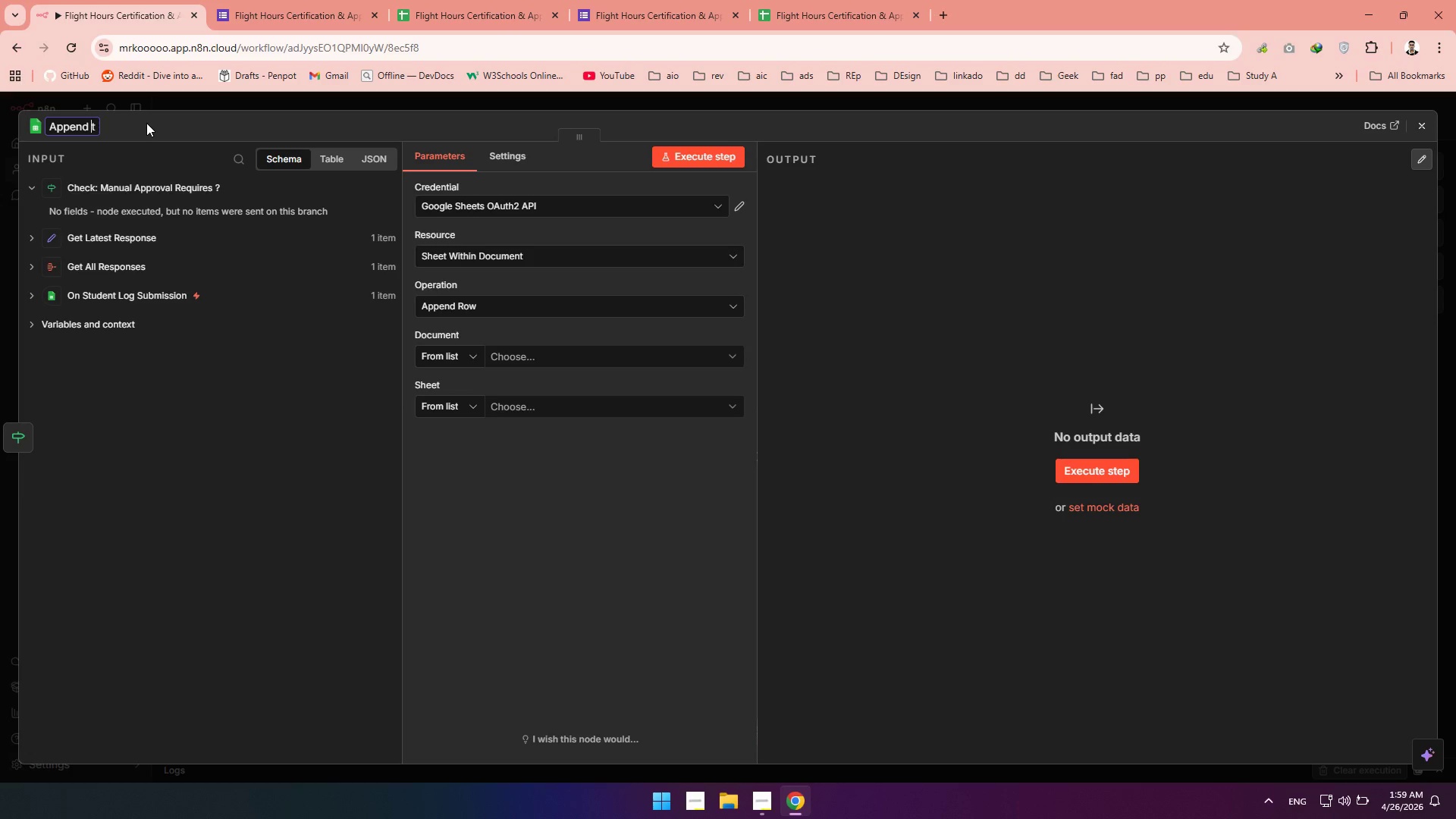 
type([Delete]to Master Lof)
key(Backspace)
type(gs)
 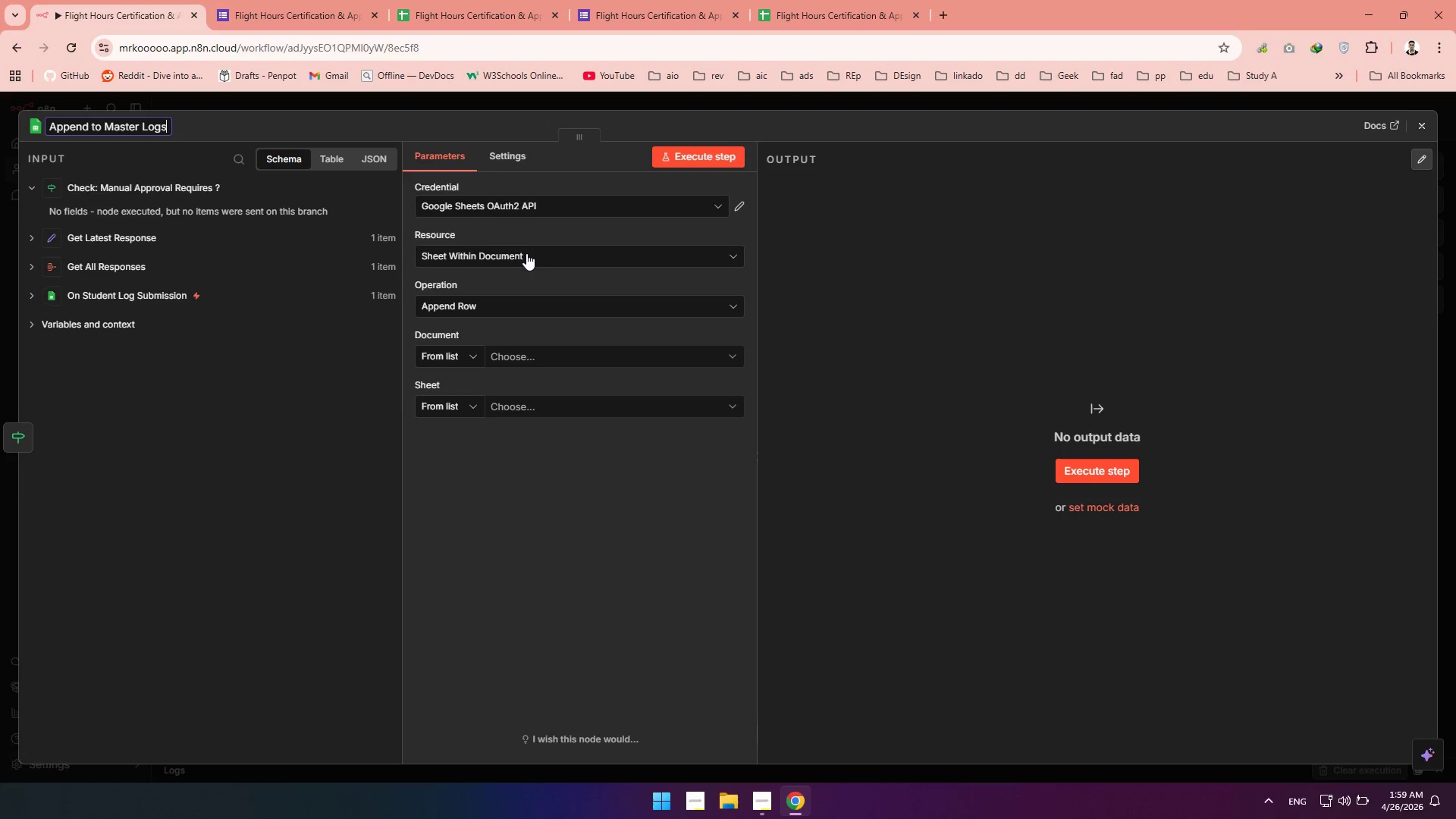 
left_click([508, 318])
 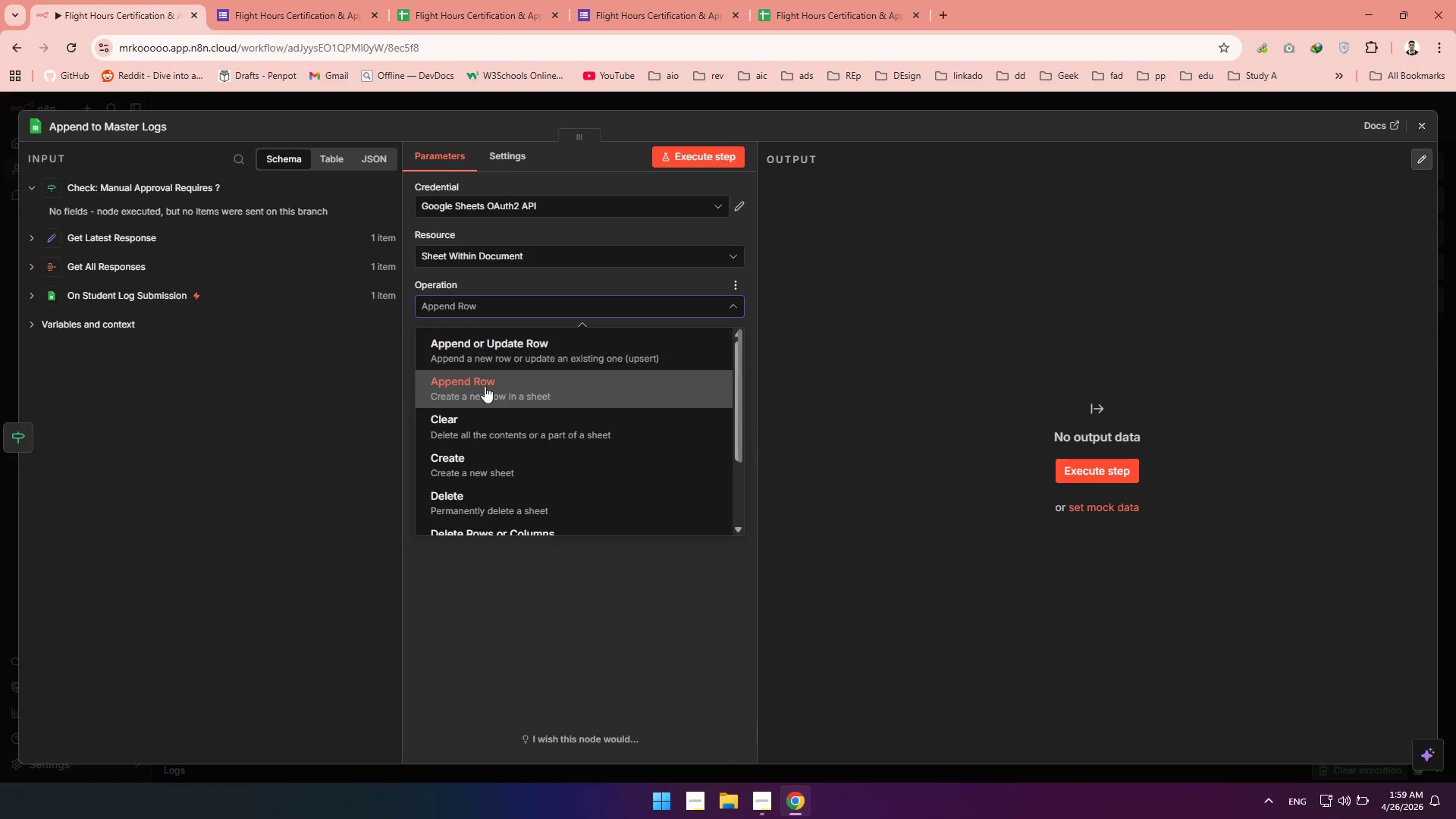 
left_click([484, 391])
 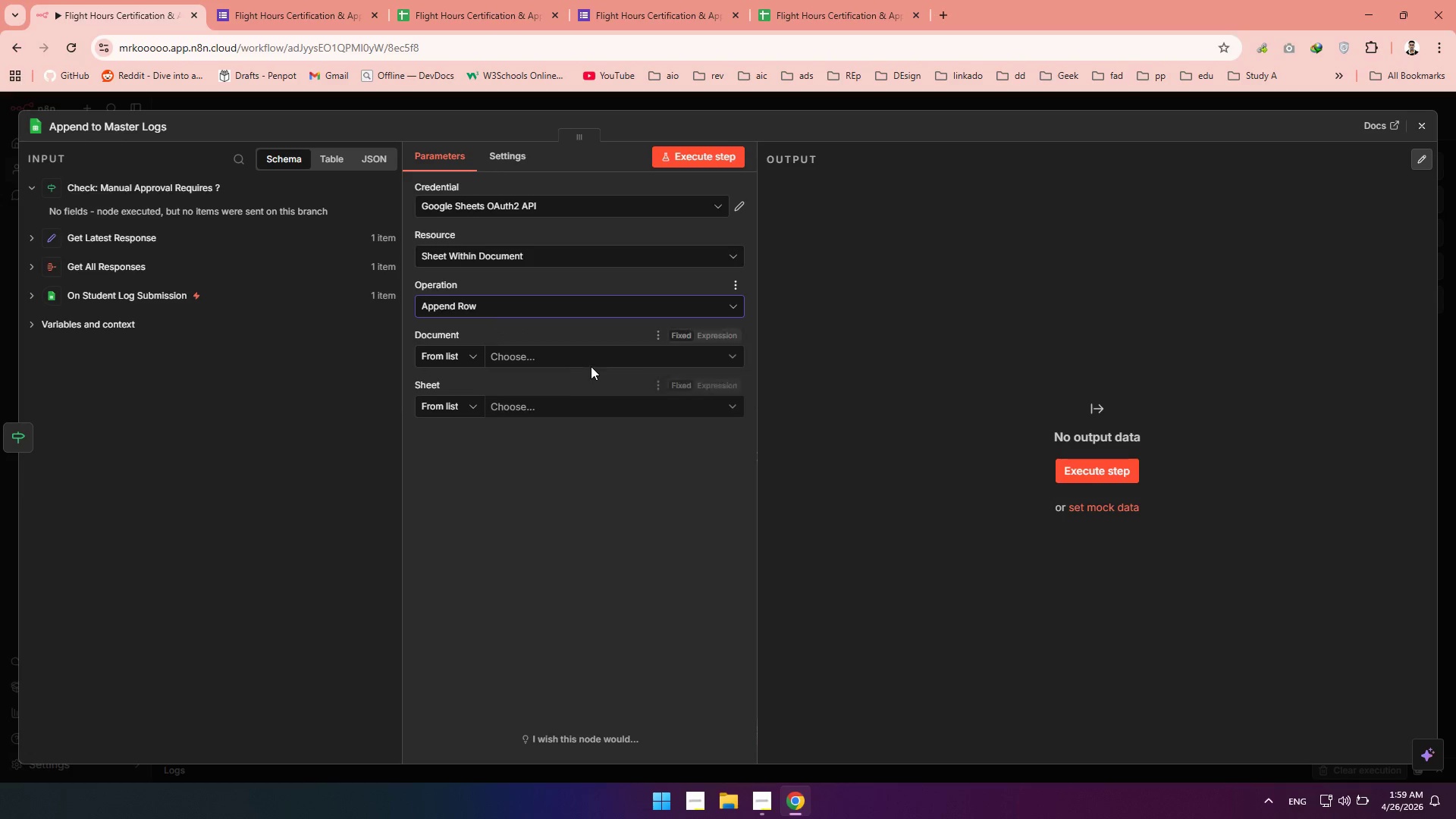 
left_click([591, 366])
 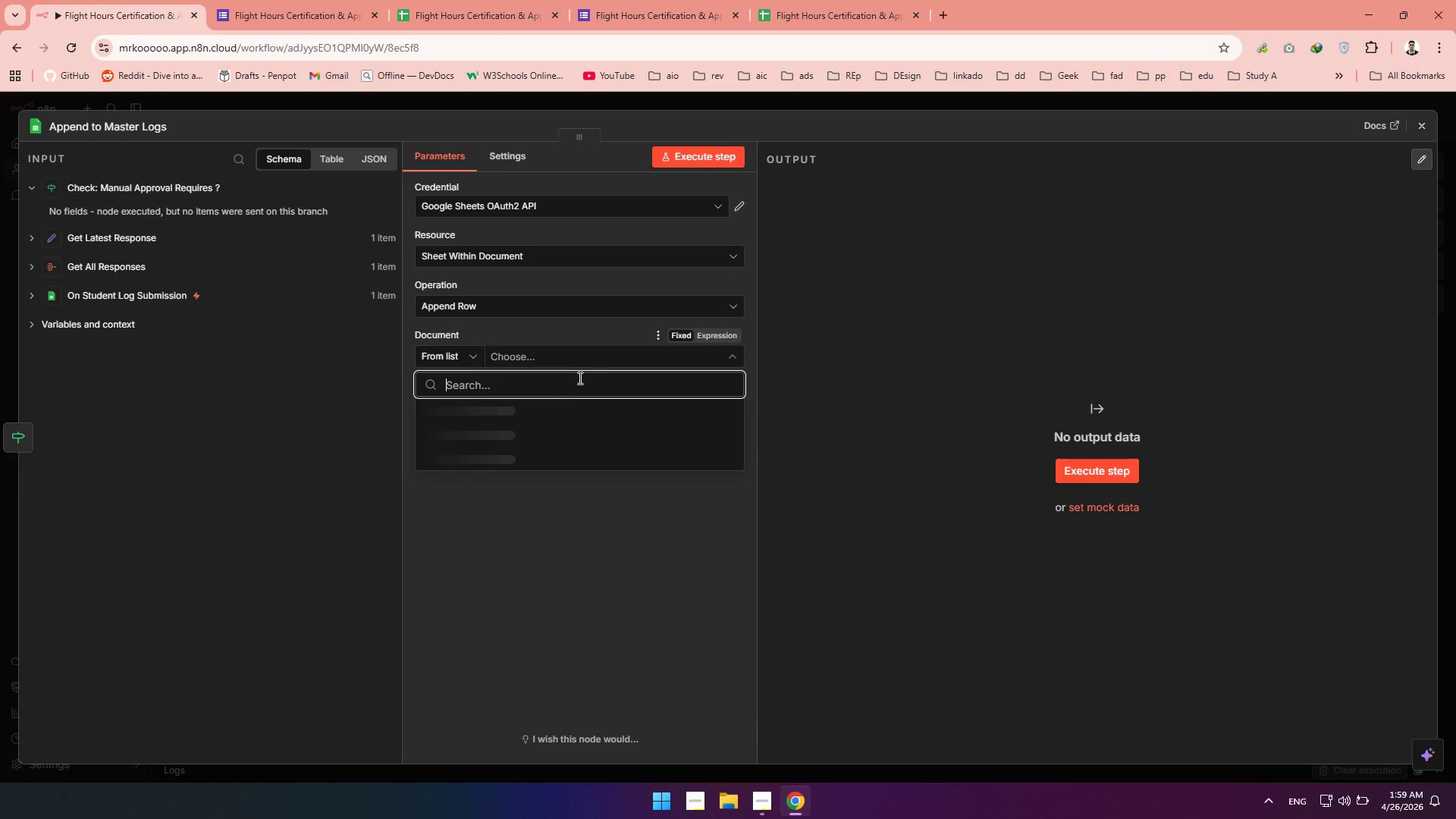 
mouse_move([544, 404])
 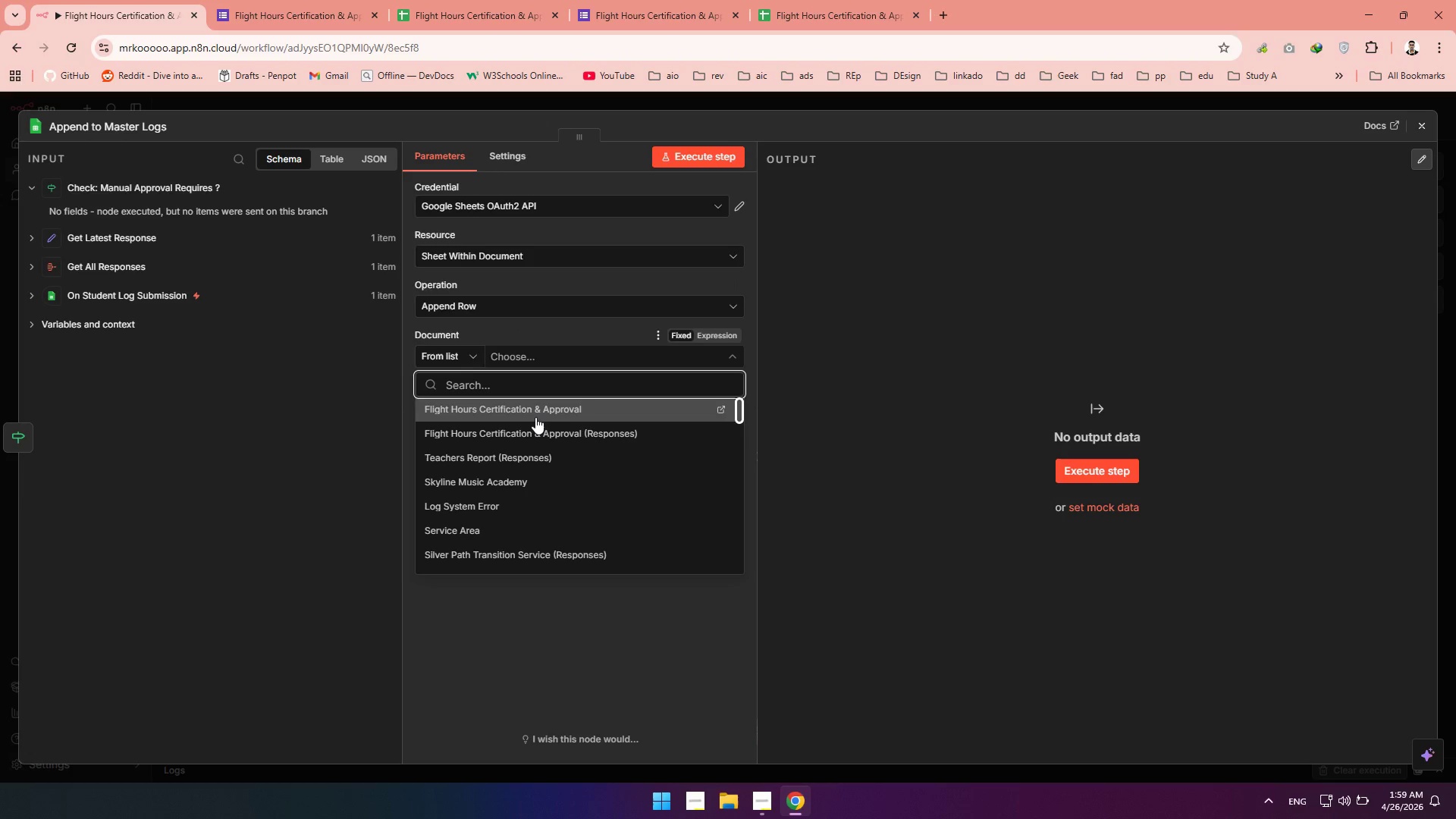 
left_click([535, 417])
 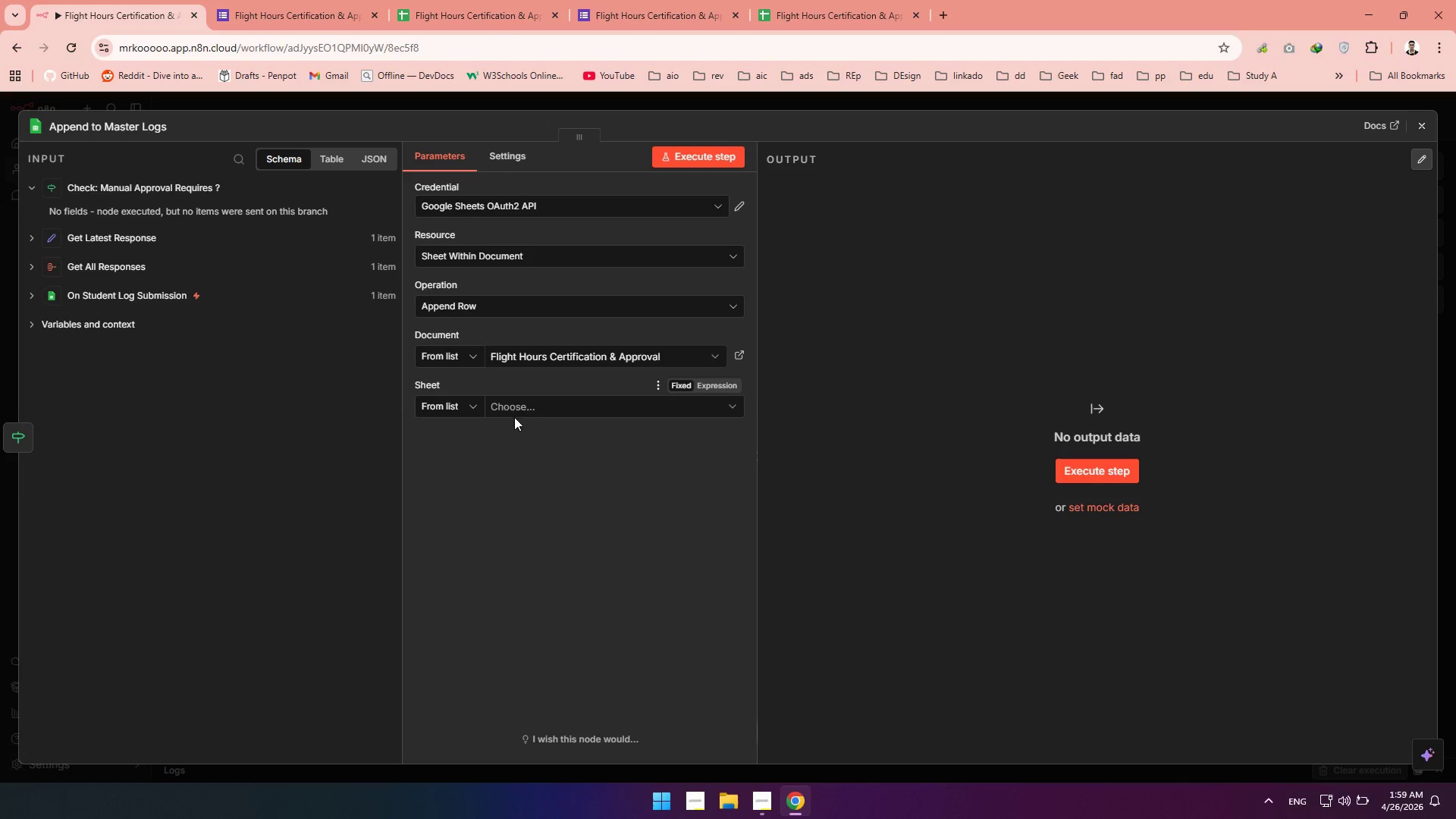 
left_click([505, 406])
 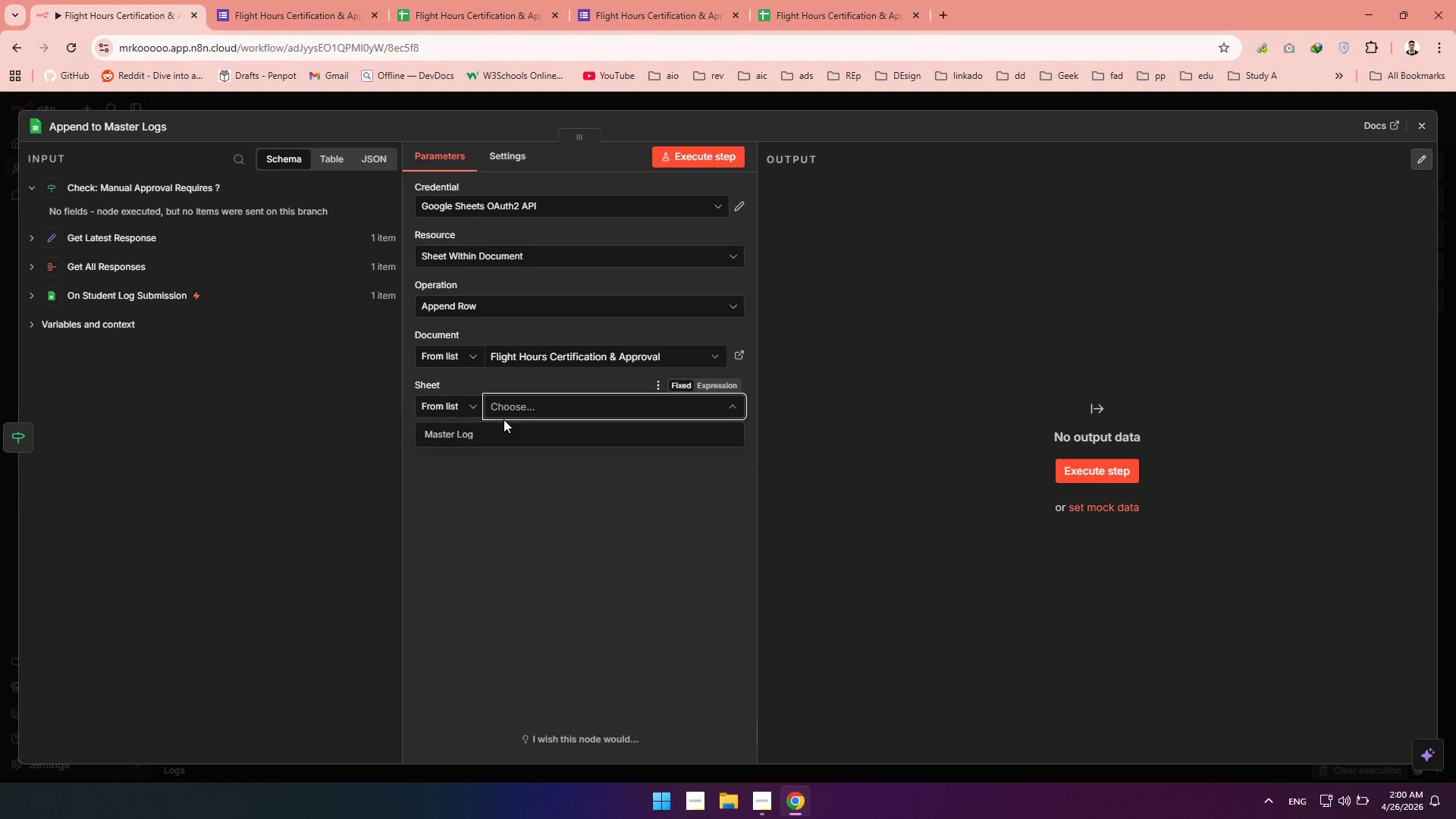 
left_click([460, 441])
 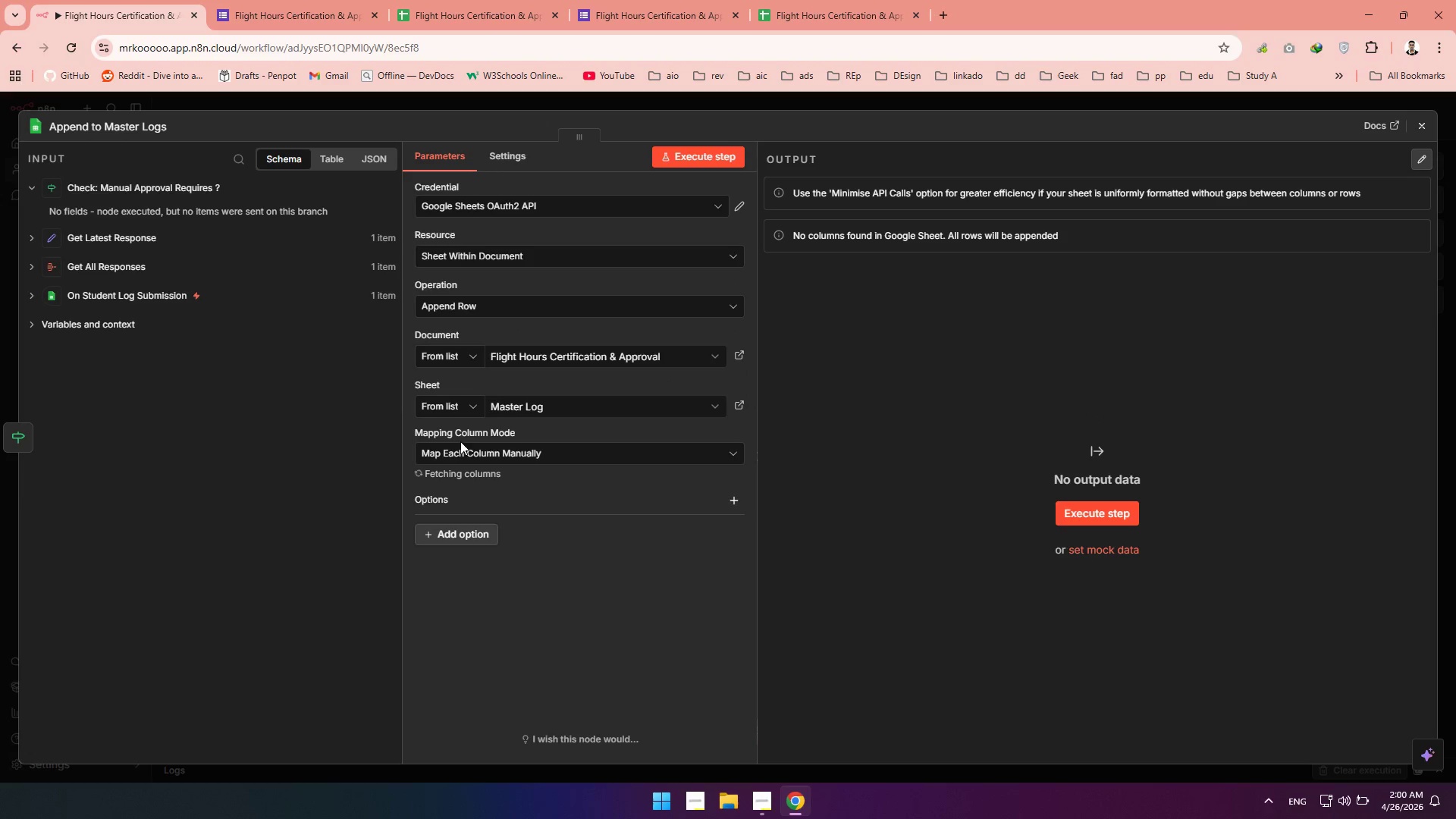 
mouse_move([448, 473])
 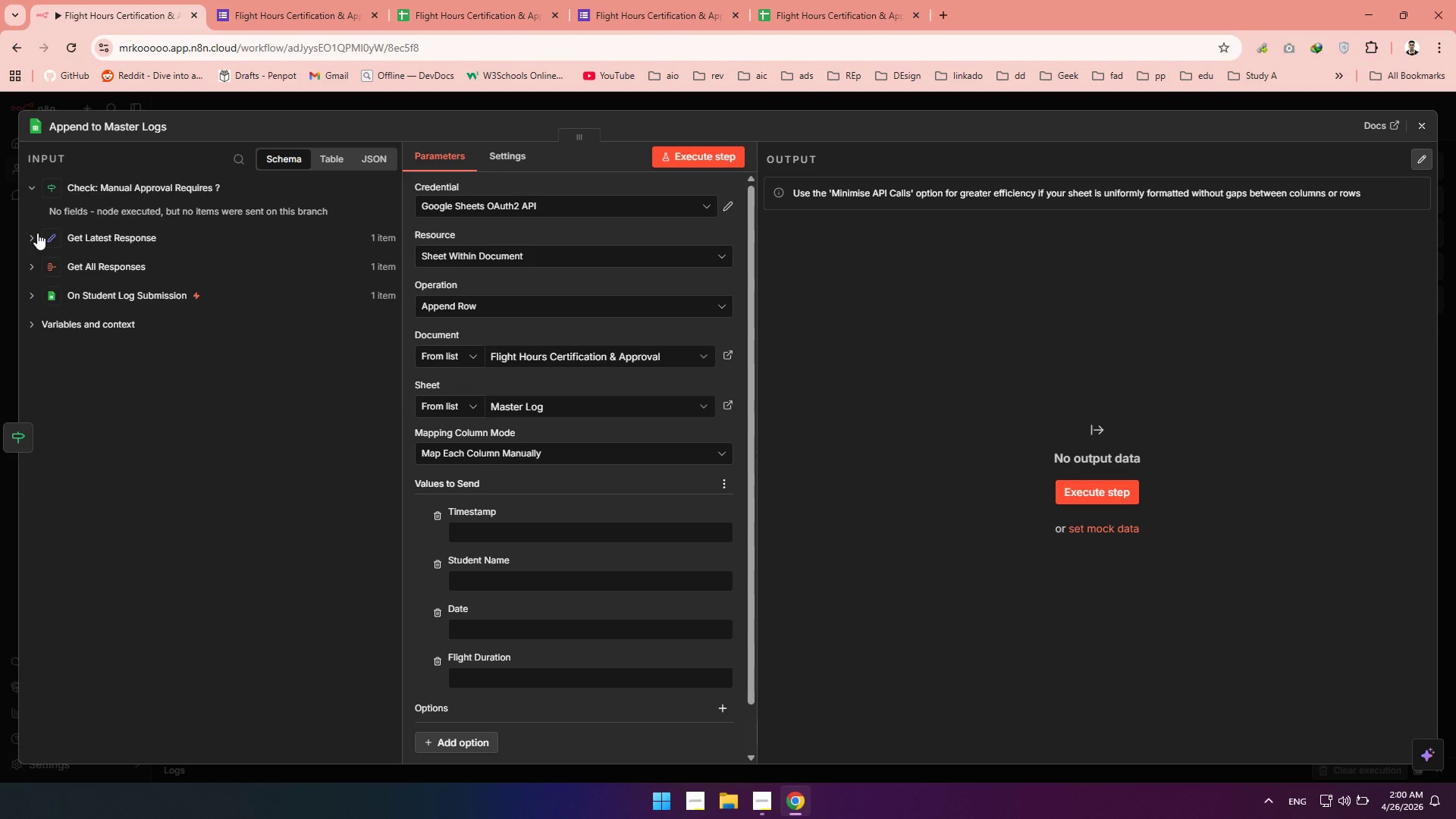 
left_click([37, 232])
 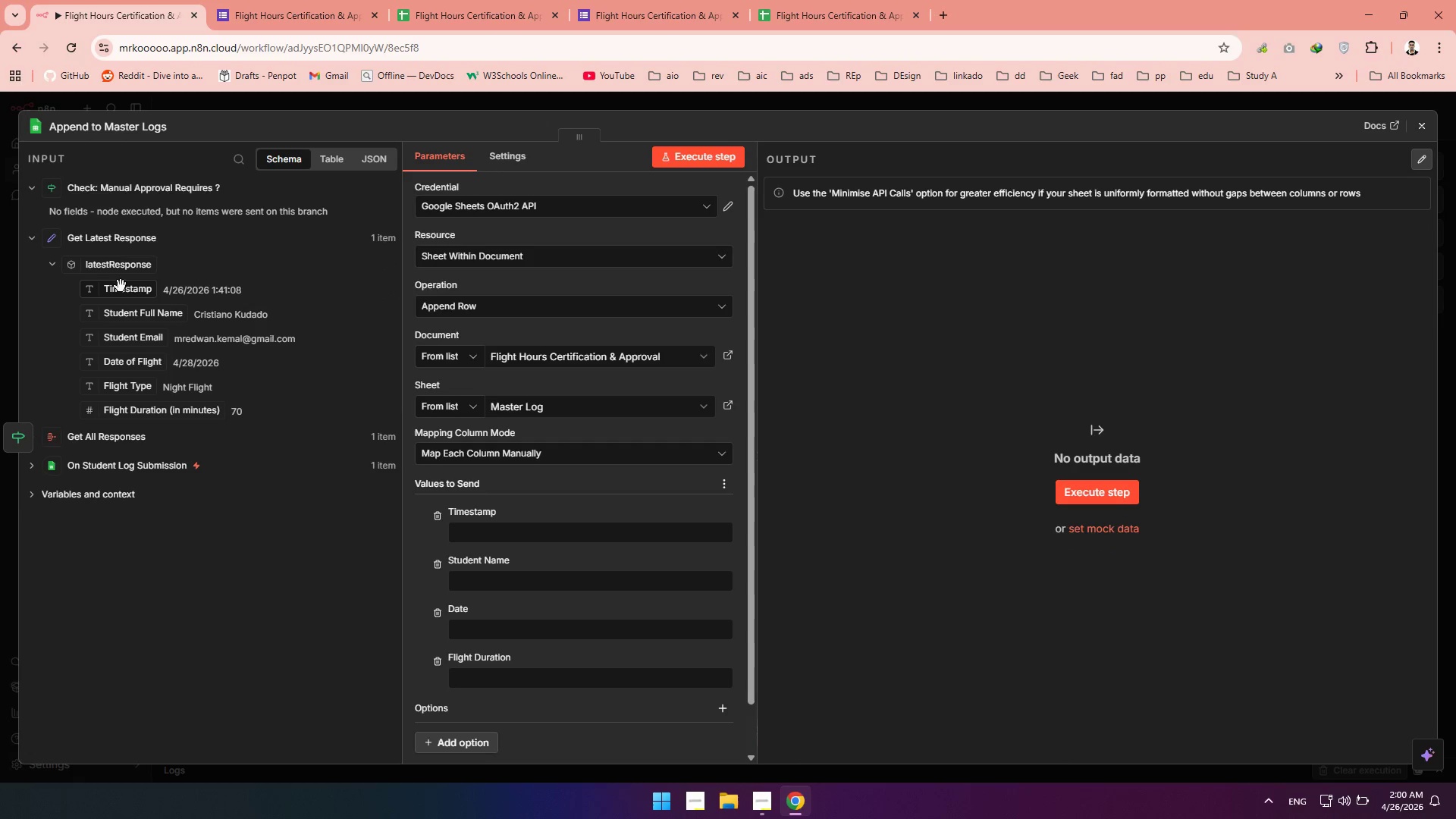 
left_click_drag(start_coordinate=[121, 287], to_coordinate=[491, 529])
 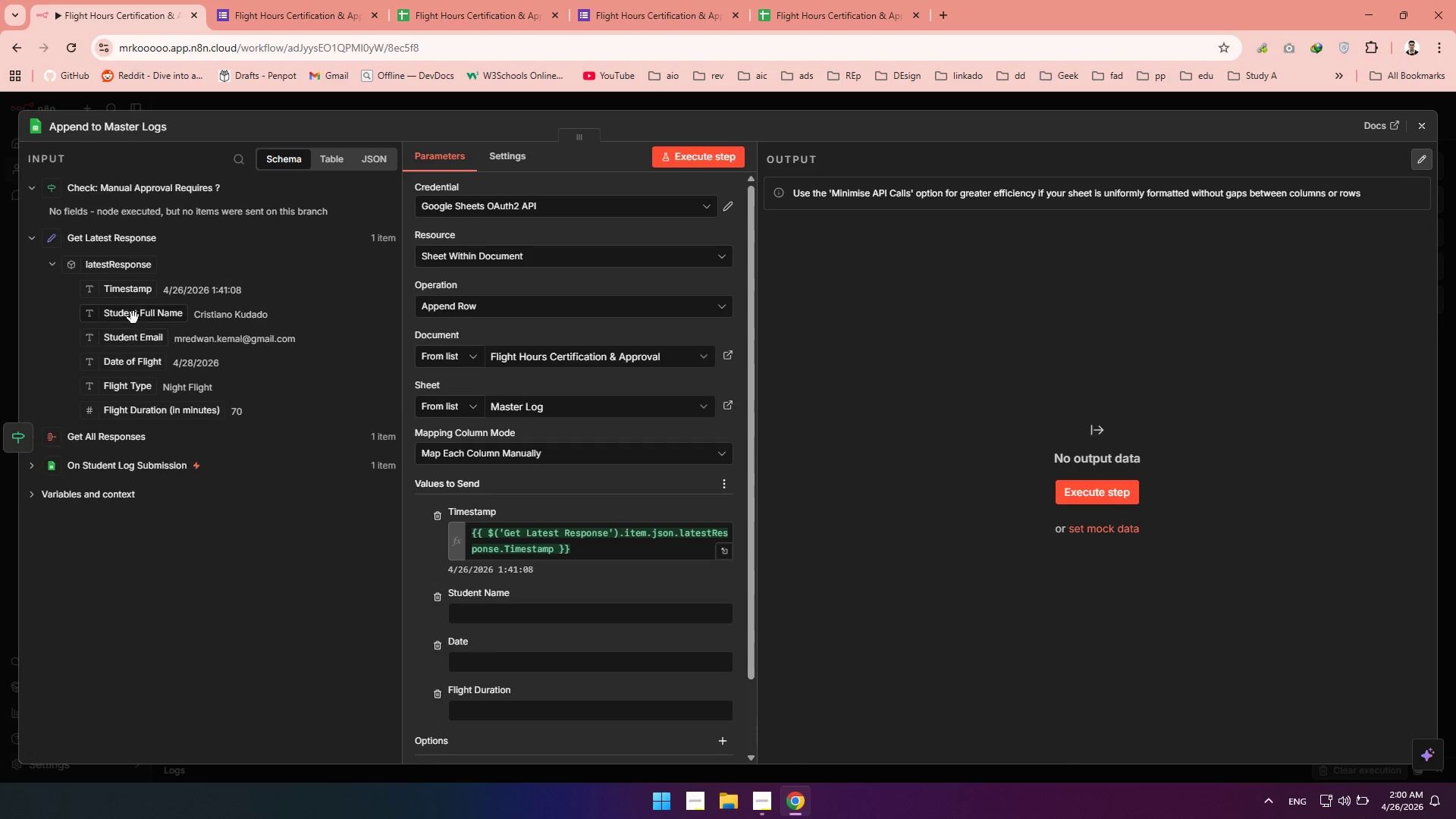 
left_click_drag(start_coordinate=[133, 316], to_coordinate=[510, 610])
 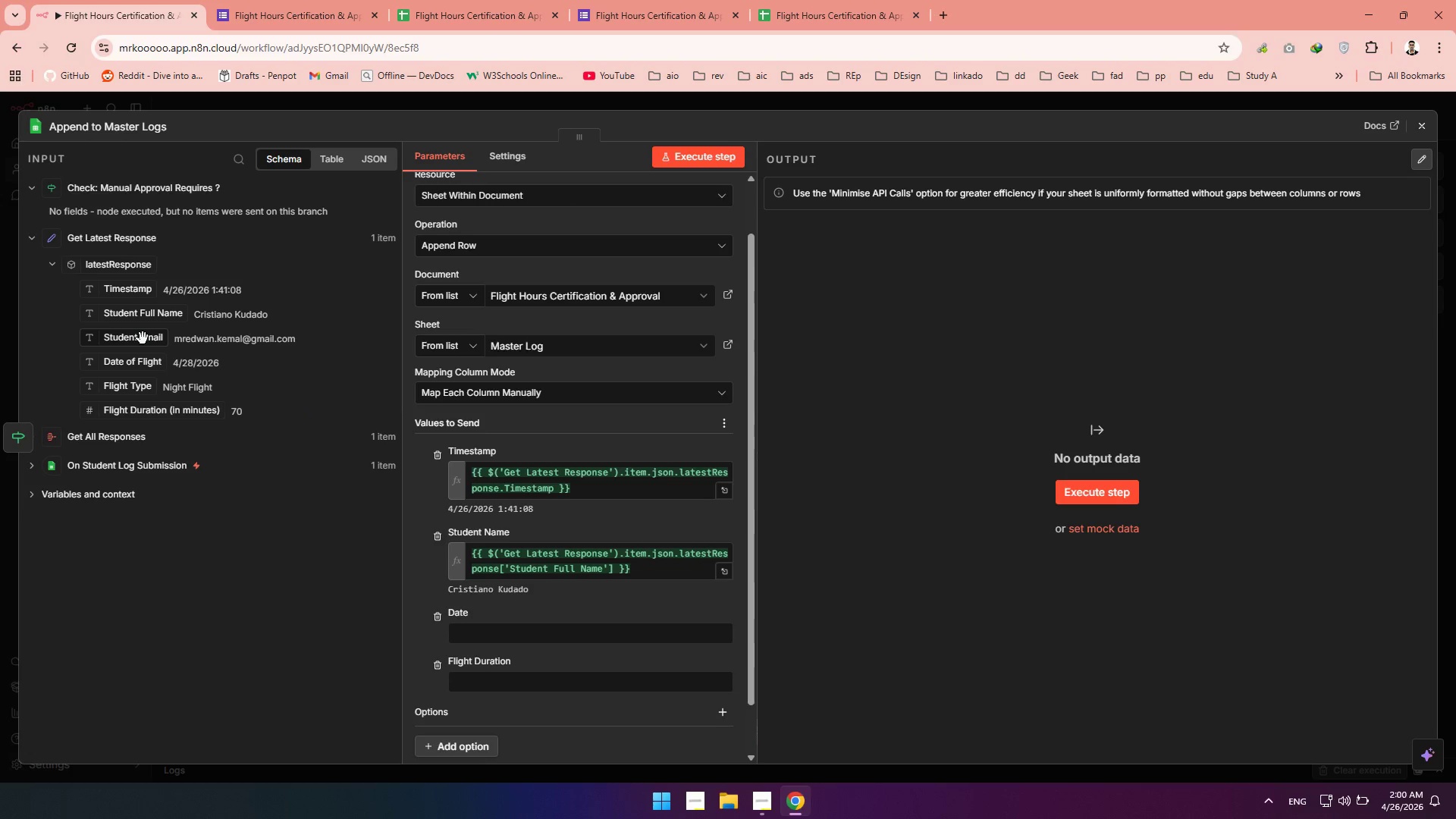 
wait(5.11)
 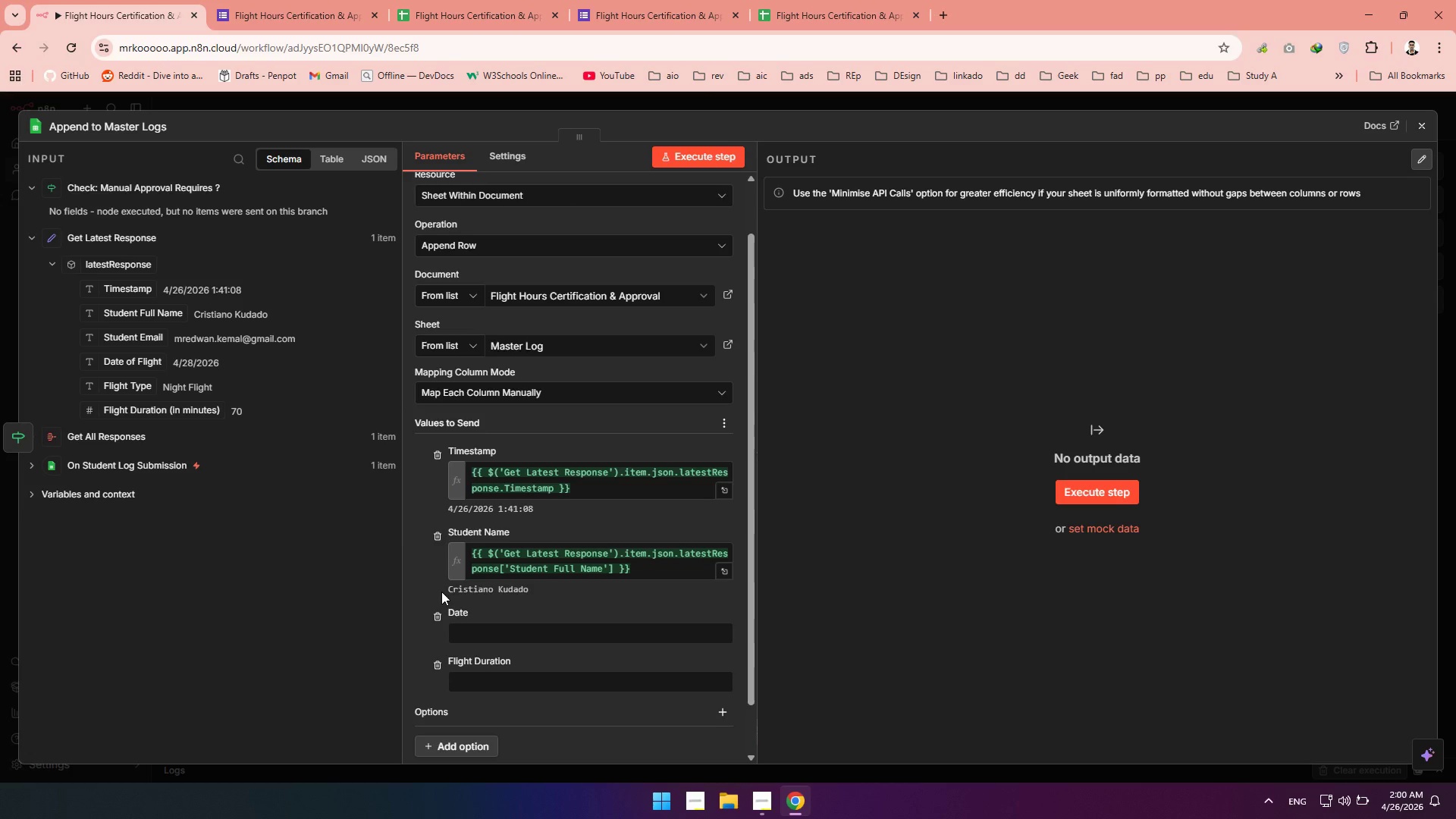 
left_click_drag(start_coordinate=[130, 364], to_coordinate=[510, 631])
 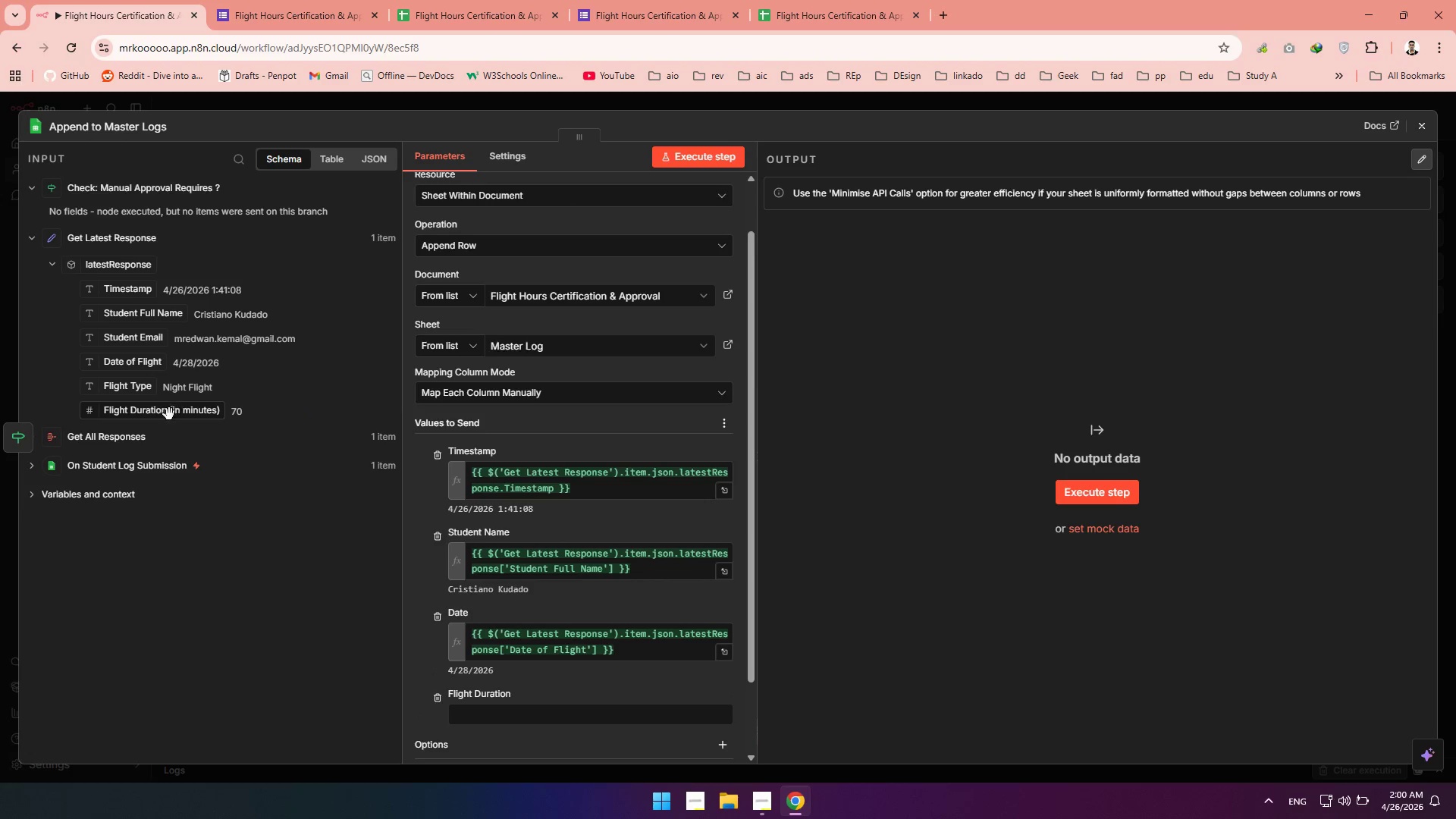 
left_click_drag(start_coordinate=[168, 414], to_coordinate=[531, 714])
 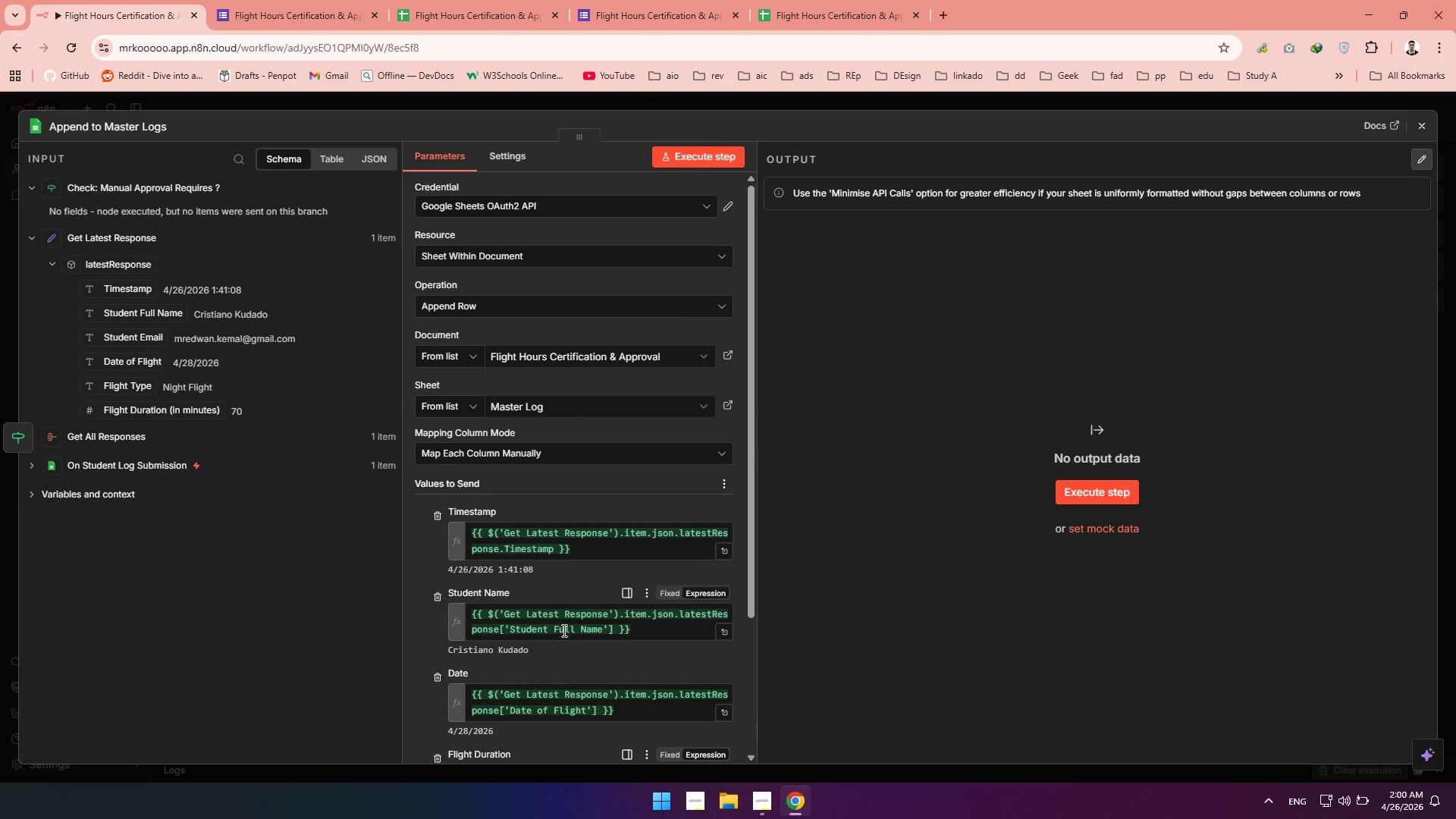 
left_click([701, 153])
 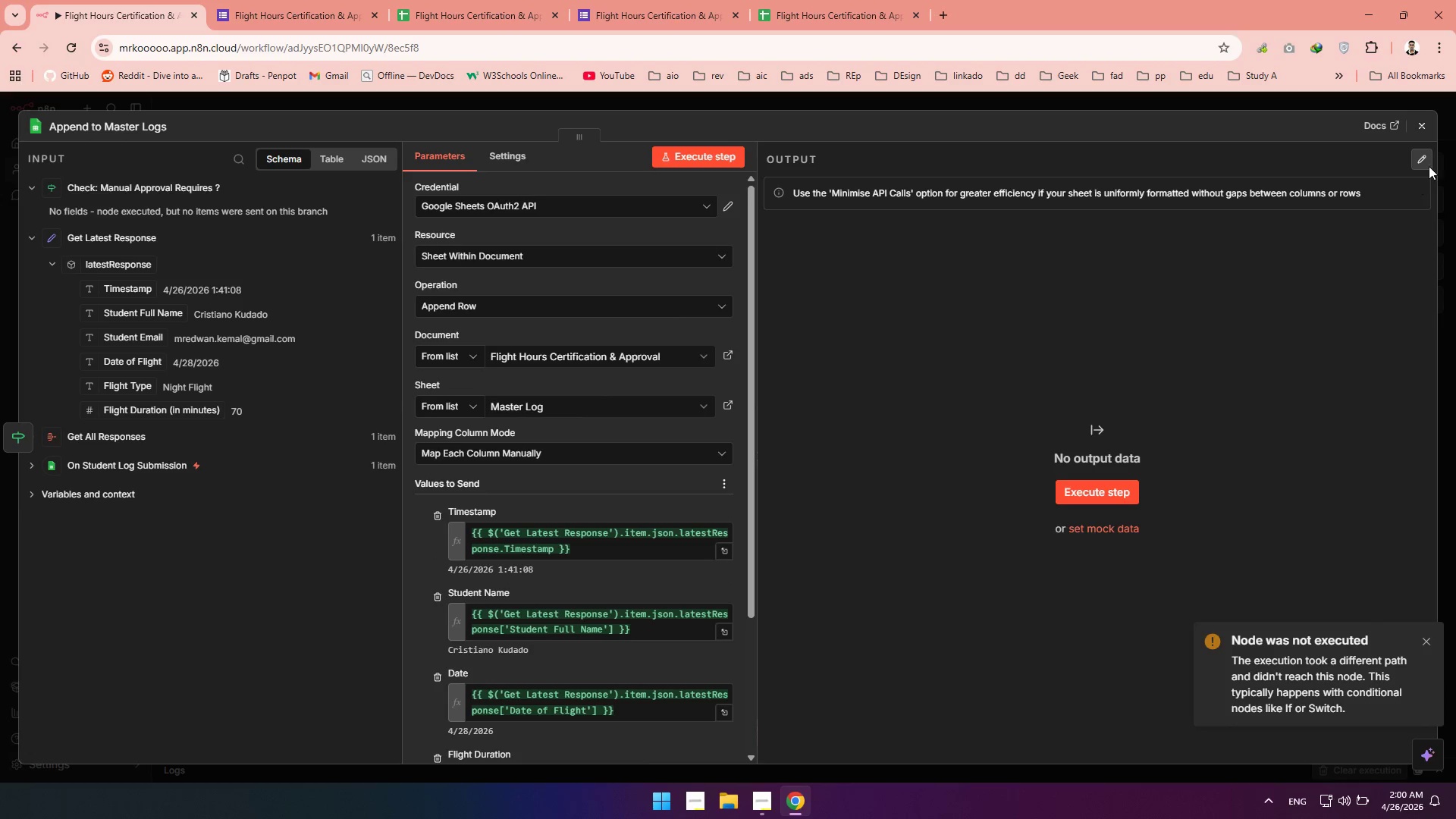 
left_click([1420, 126])
 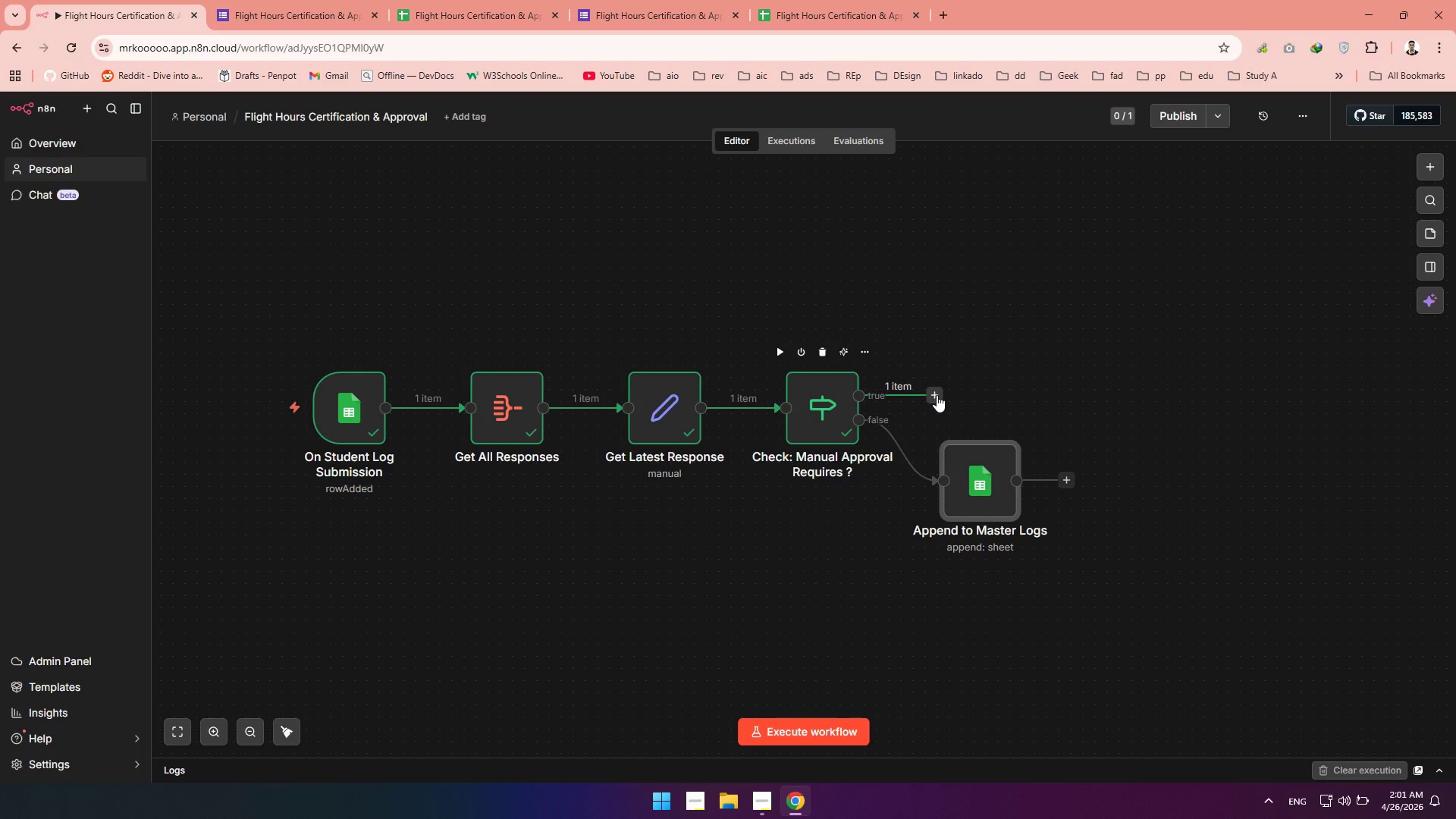 
wait(47.66)
 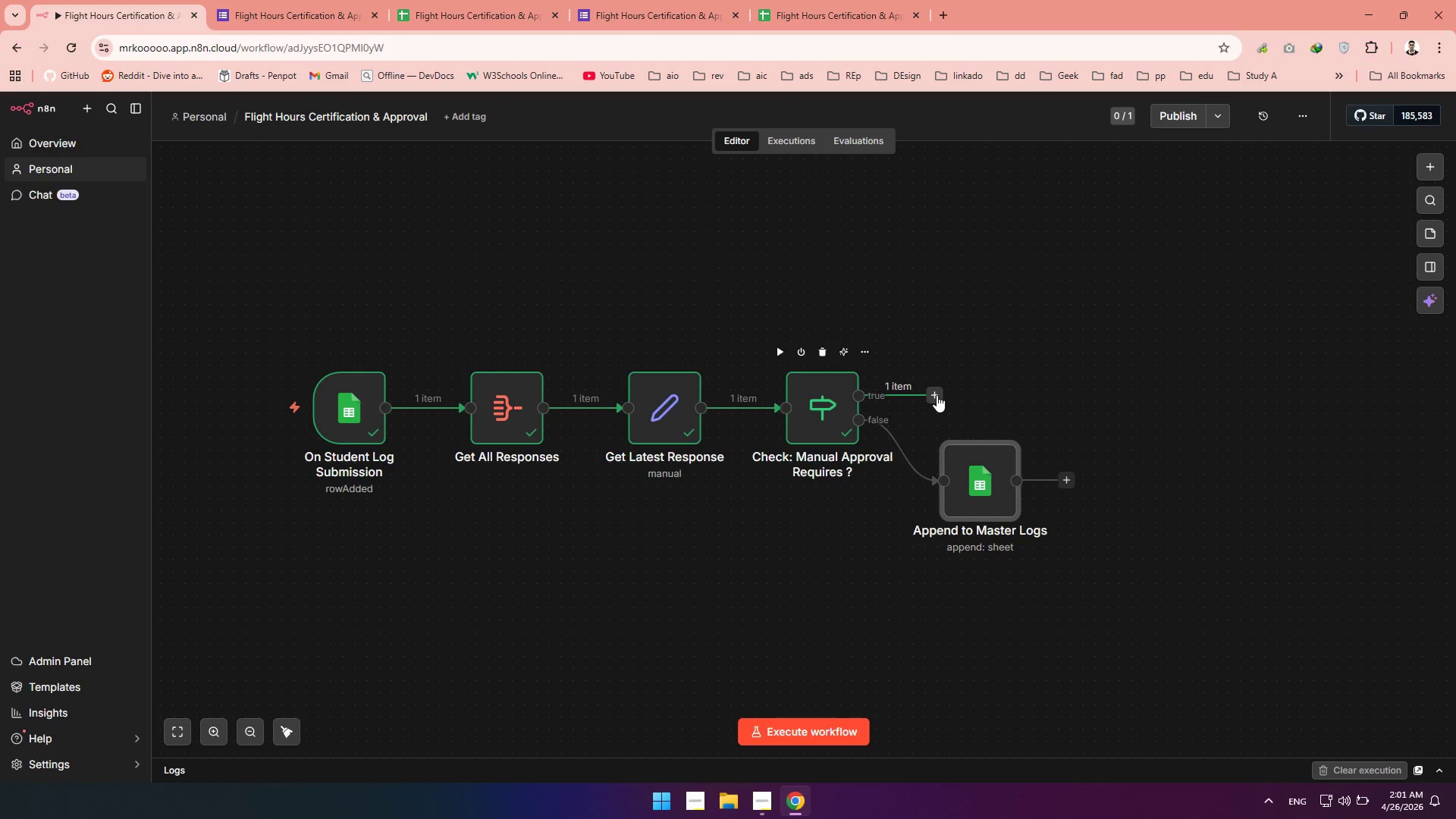 
left_click([937, 395])
 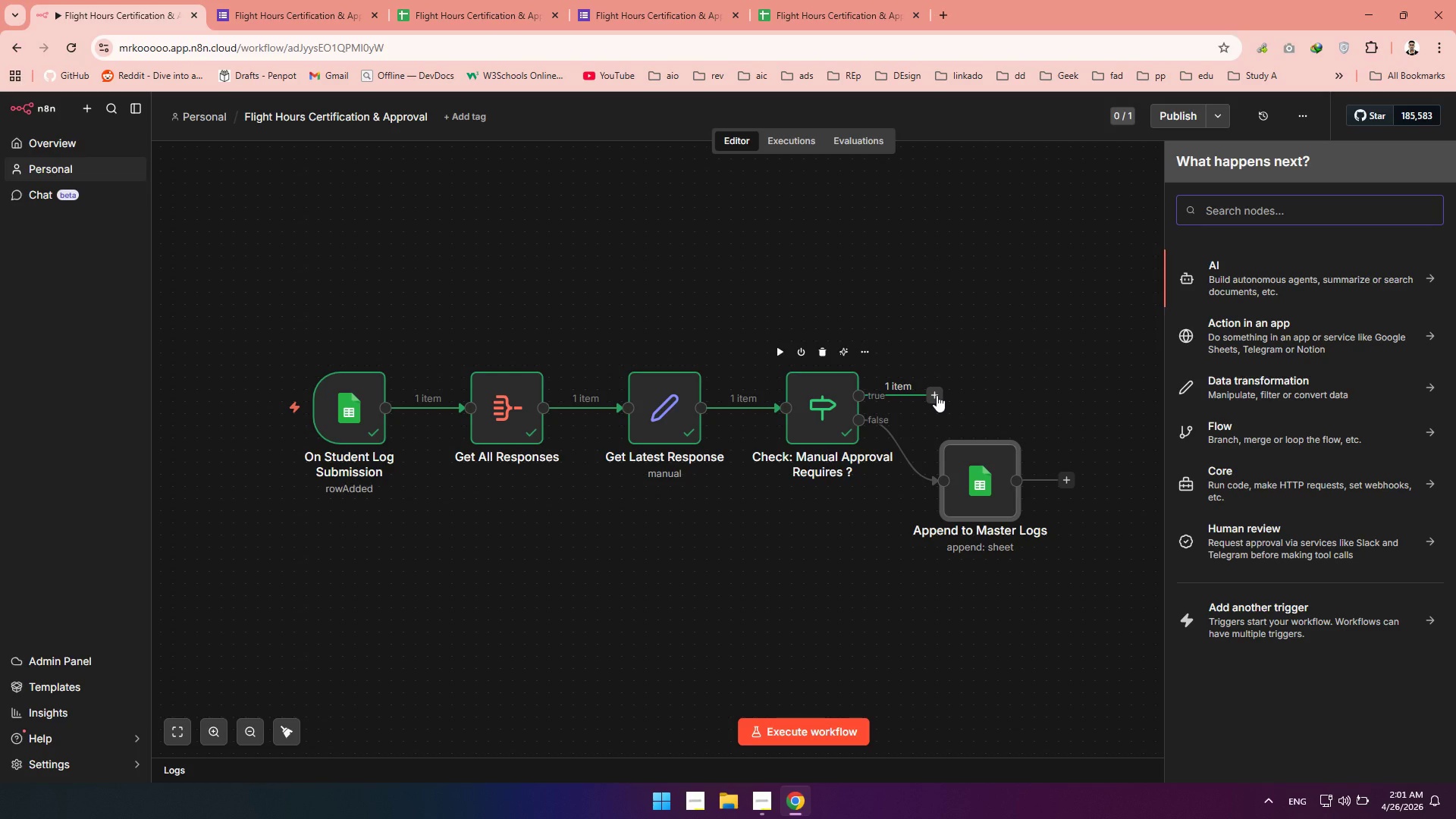 
type(Gmai)
 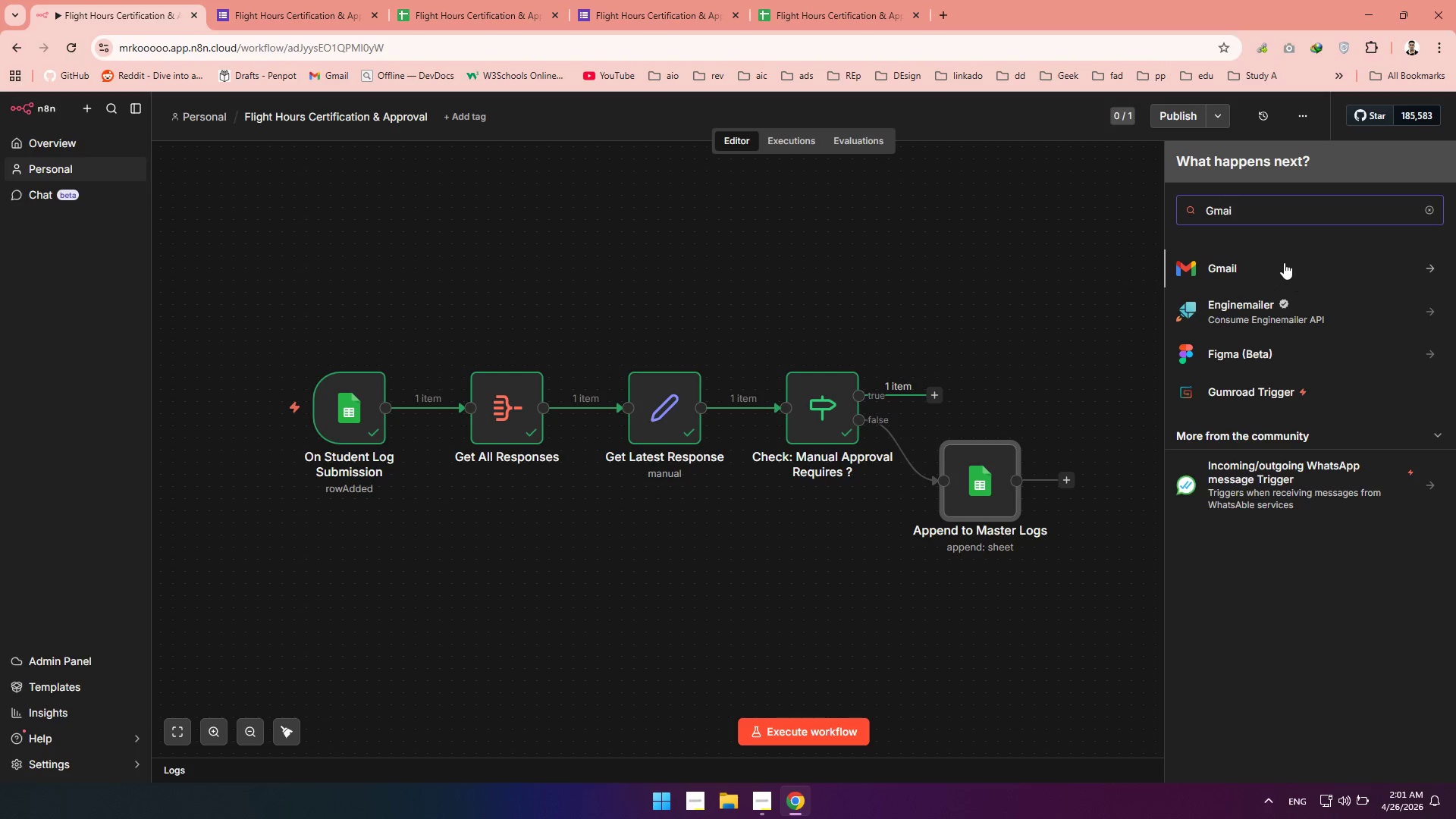 
left_click([1228, 265])
 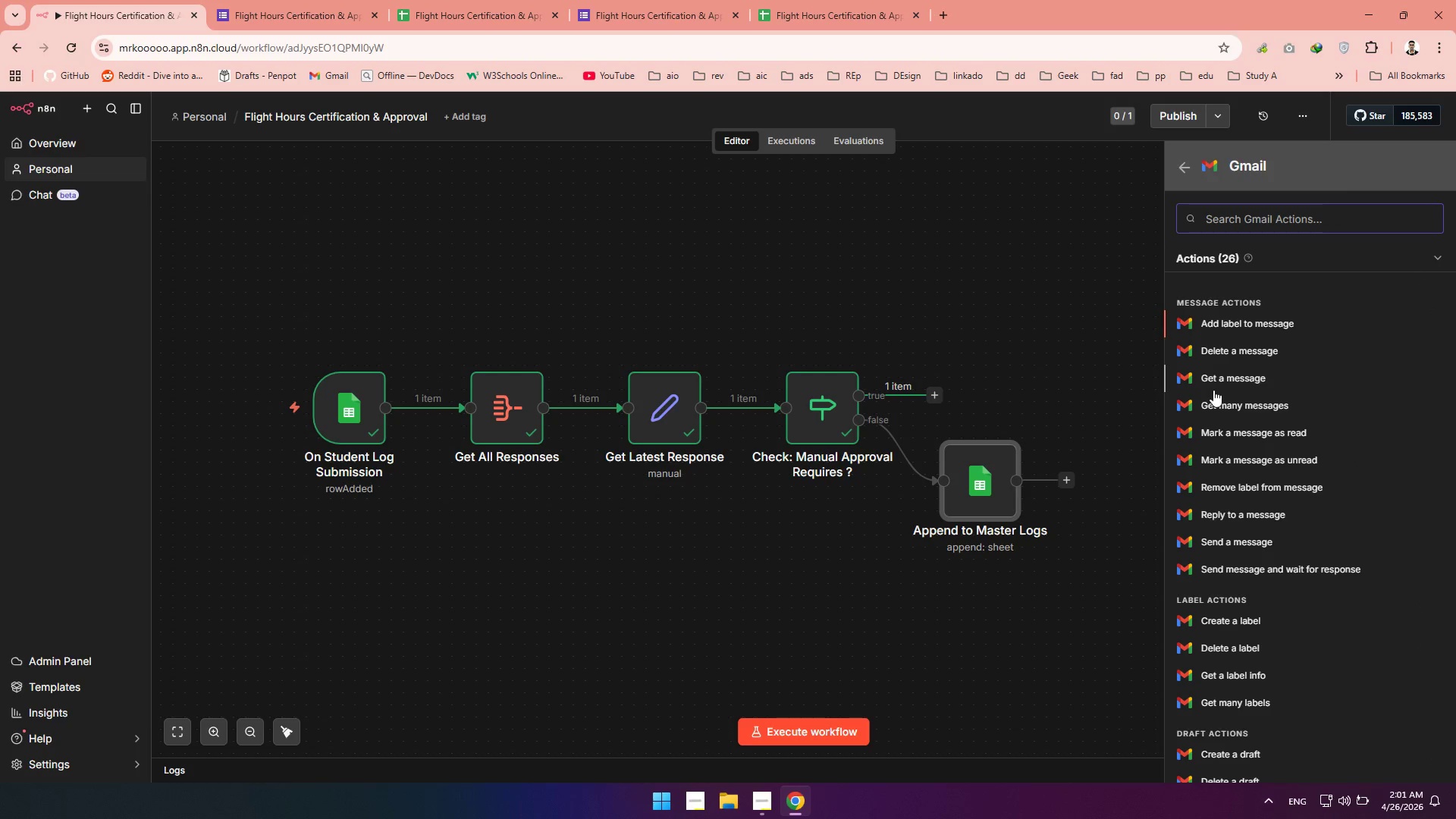 
type(send)
 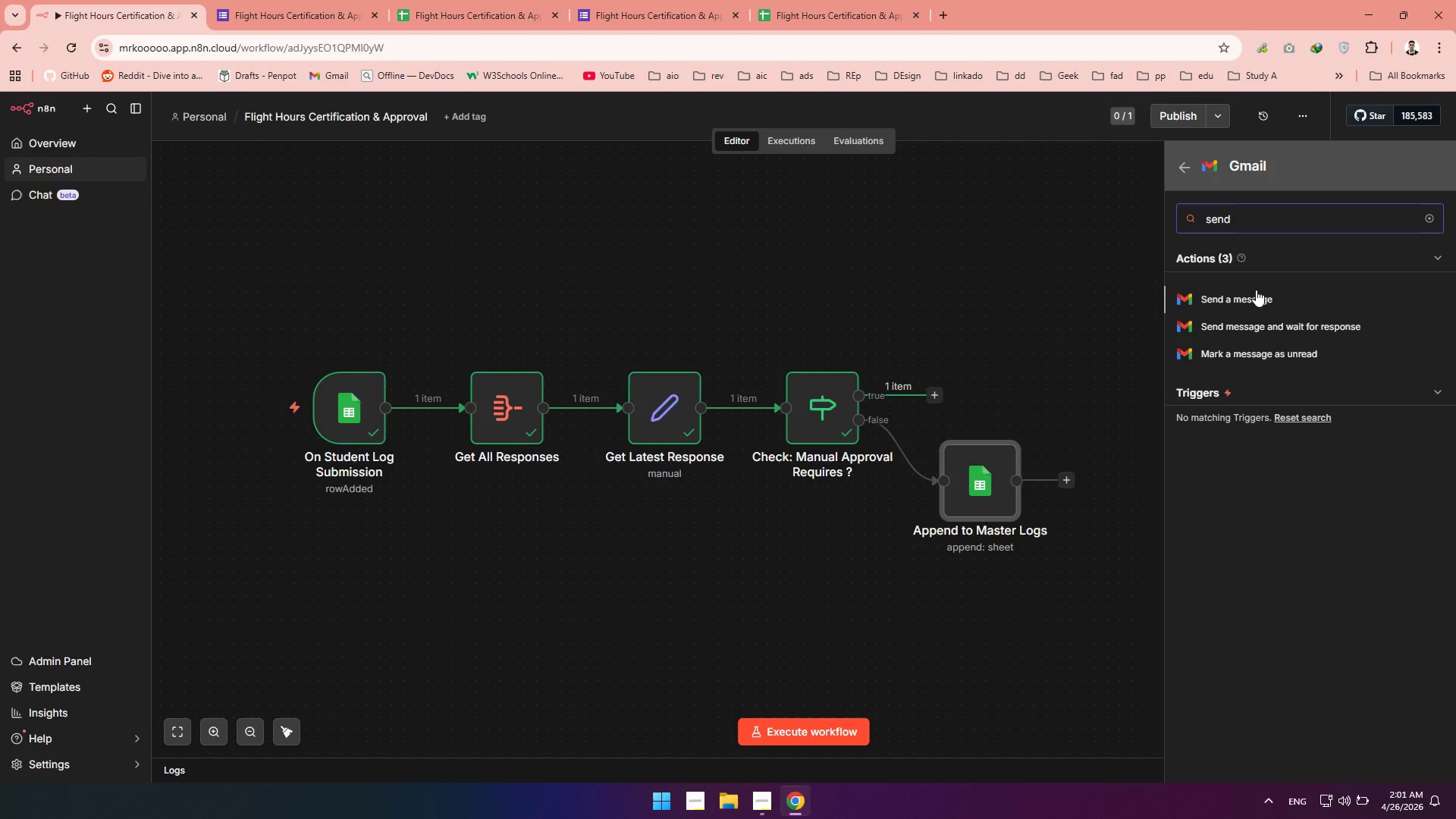 
left_click([1256, 290])
 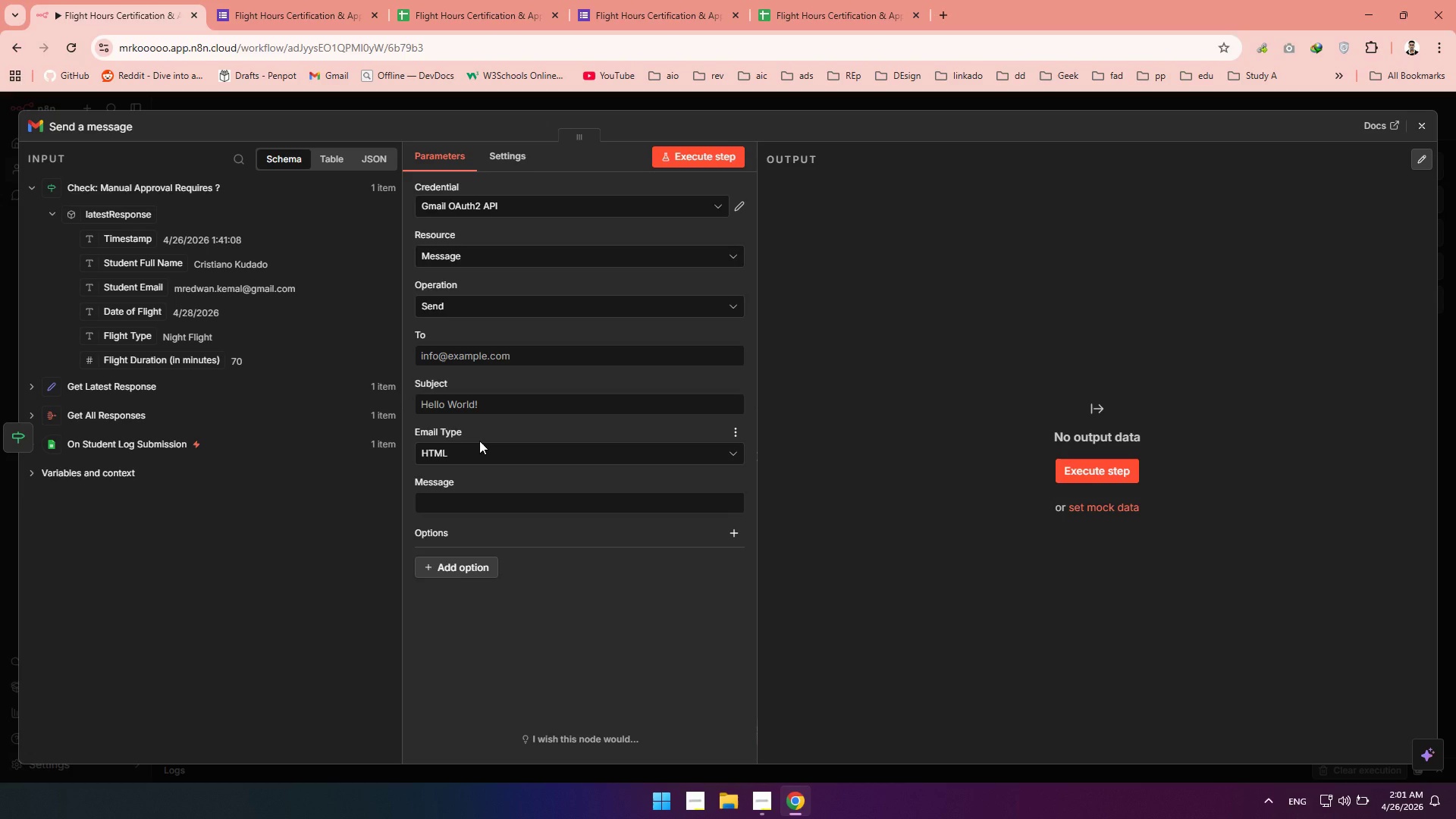 
wait(17.5)
 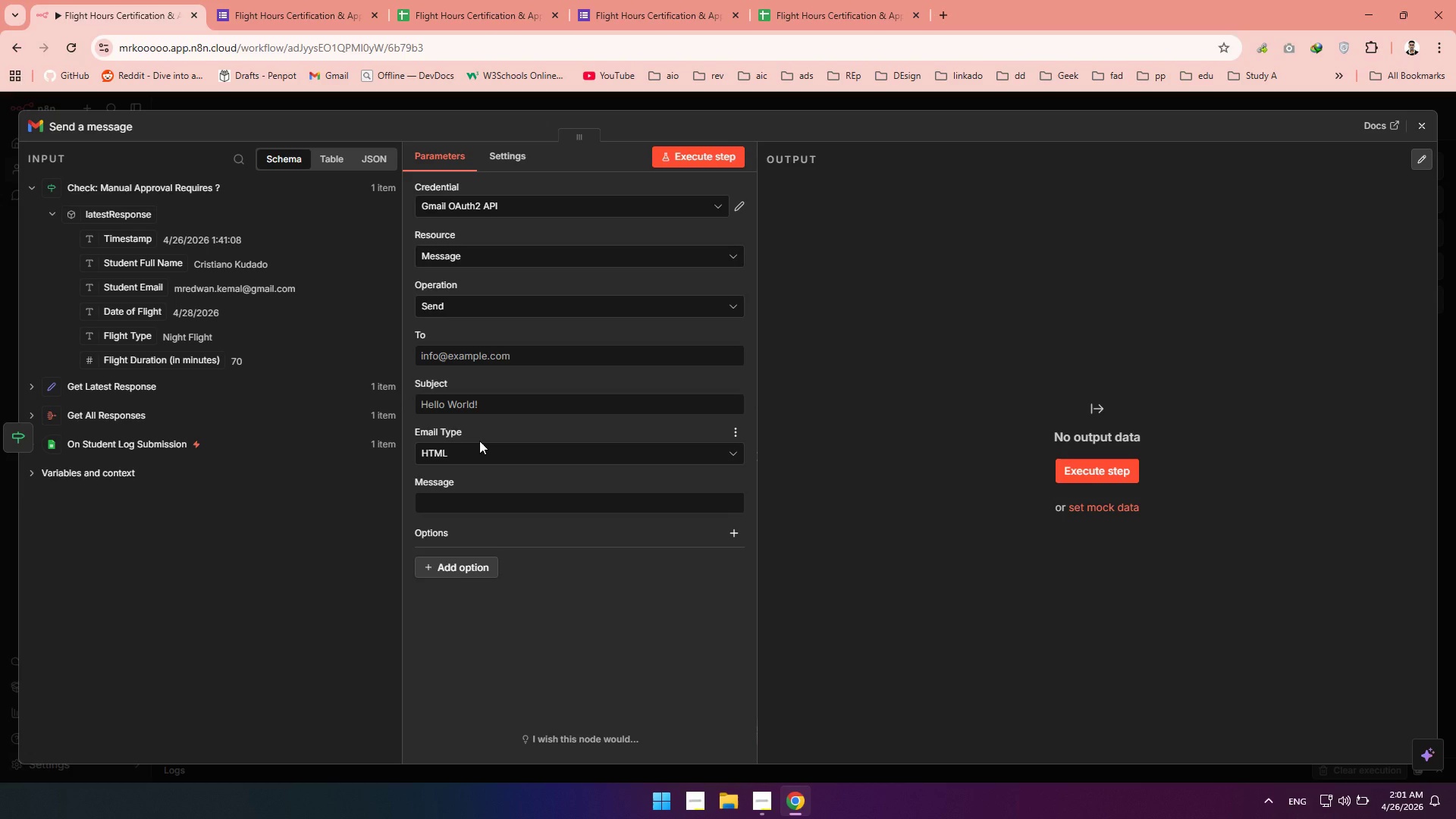 
left_click([102, 133])
 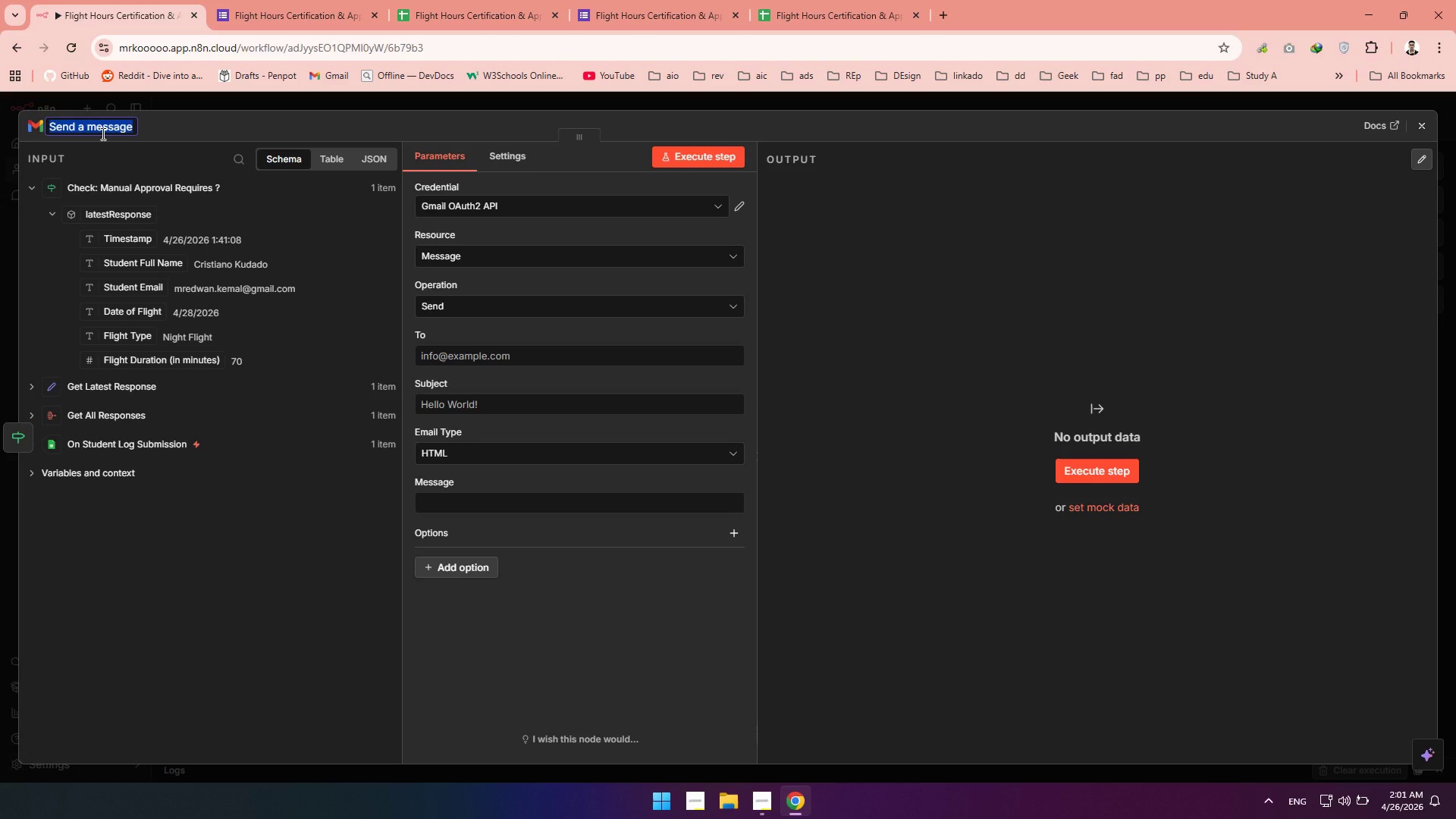 
type(Notify Instructor)
 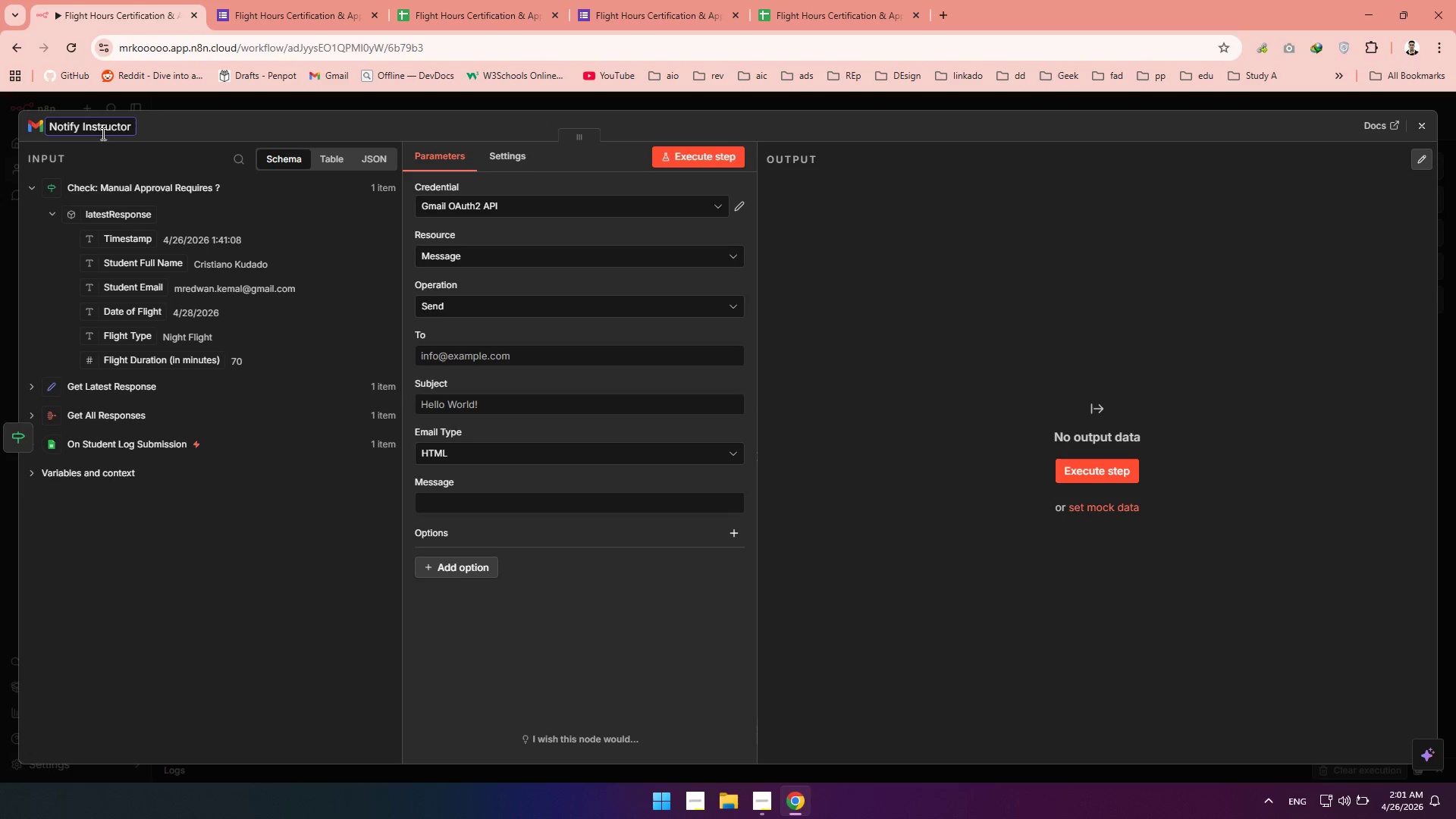 
left_click([169, 121])
 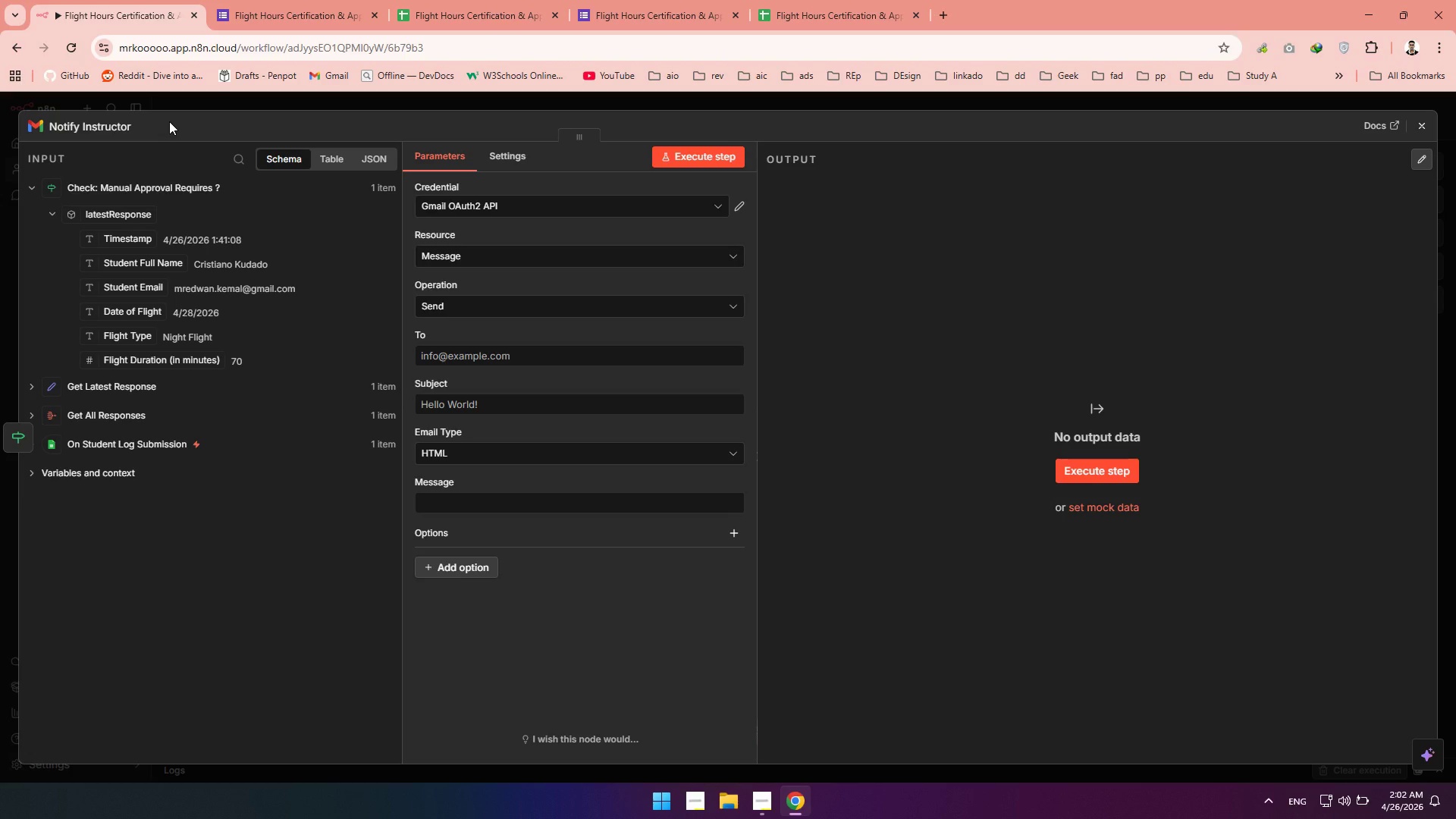 
wait(15.47)
 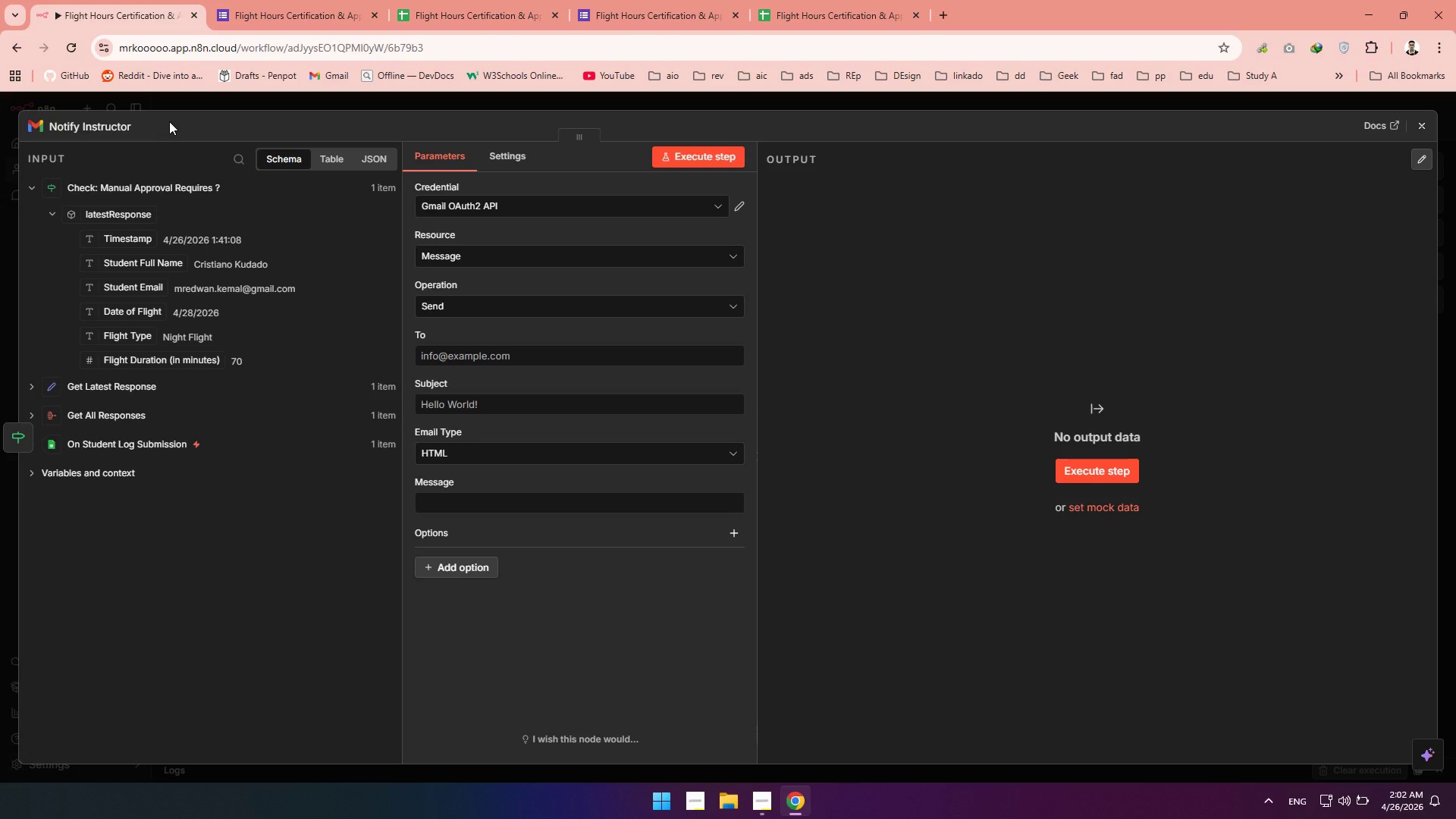 
left_click([195, 127])
 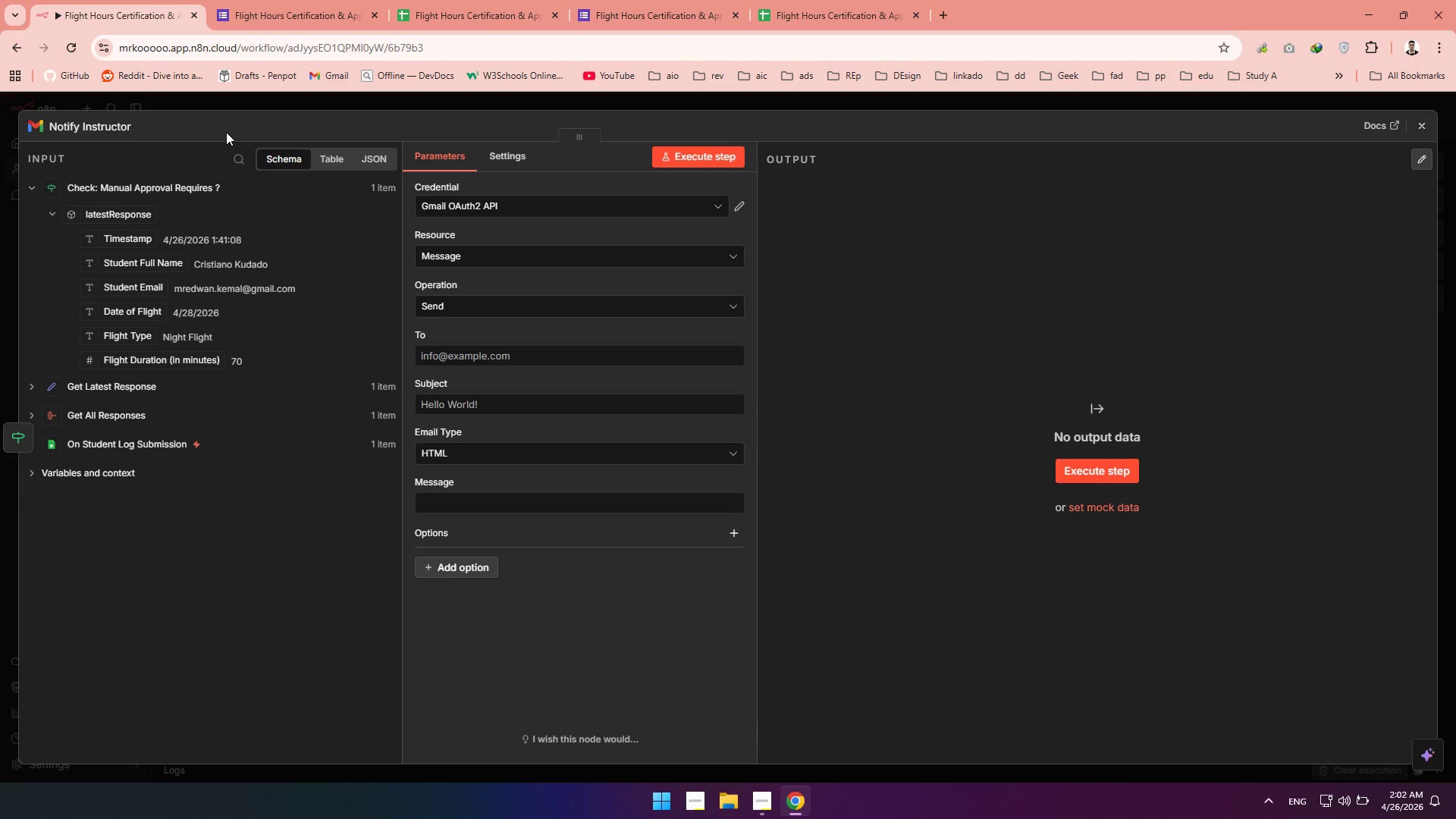 
wait(15.45)
 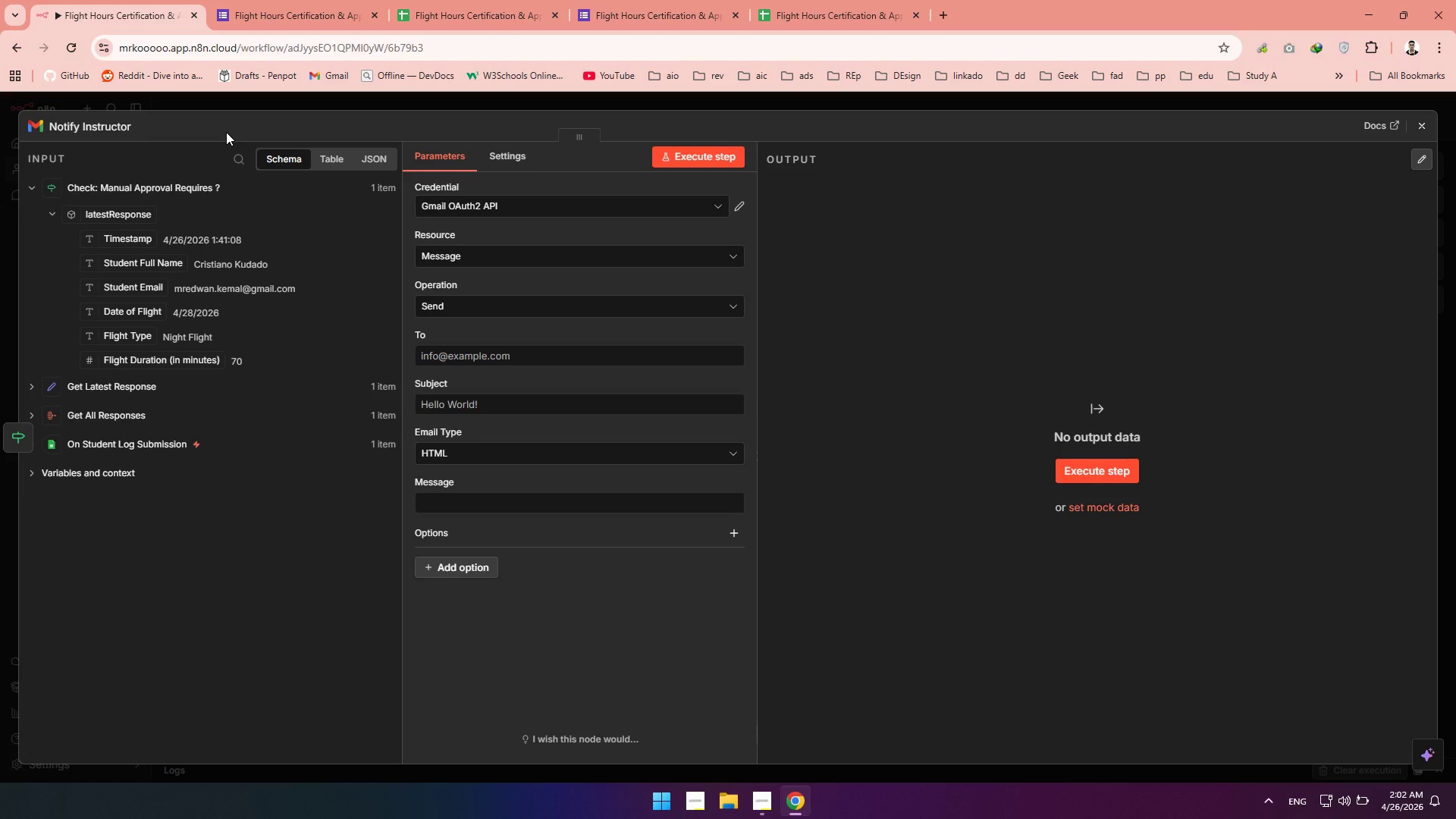 
left_click([462, 504])
 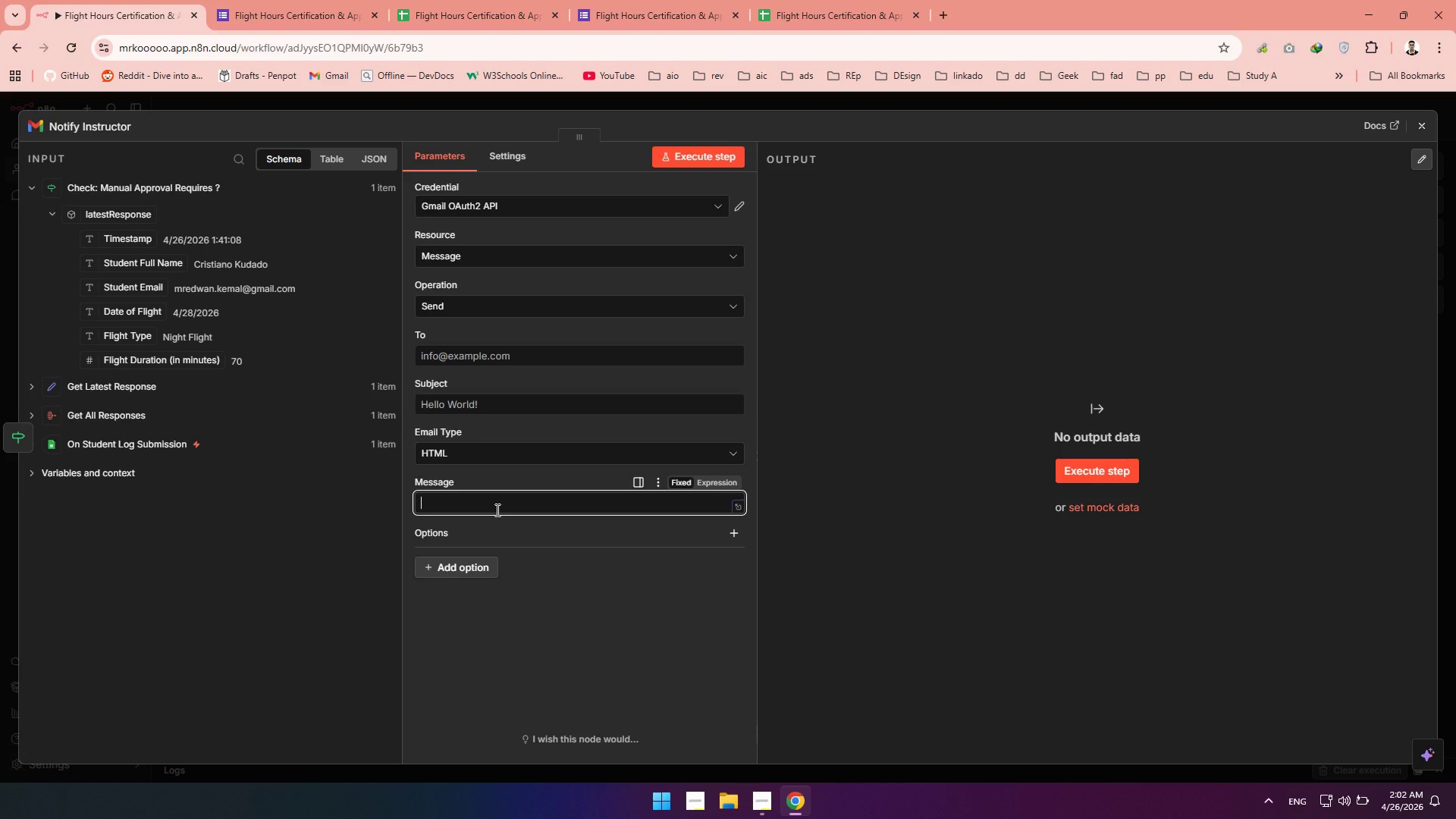 
wait(33.56)
 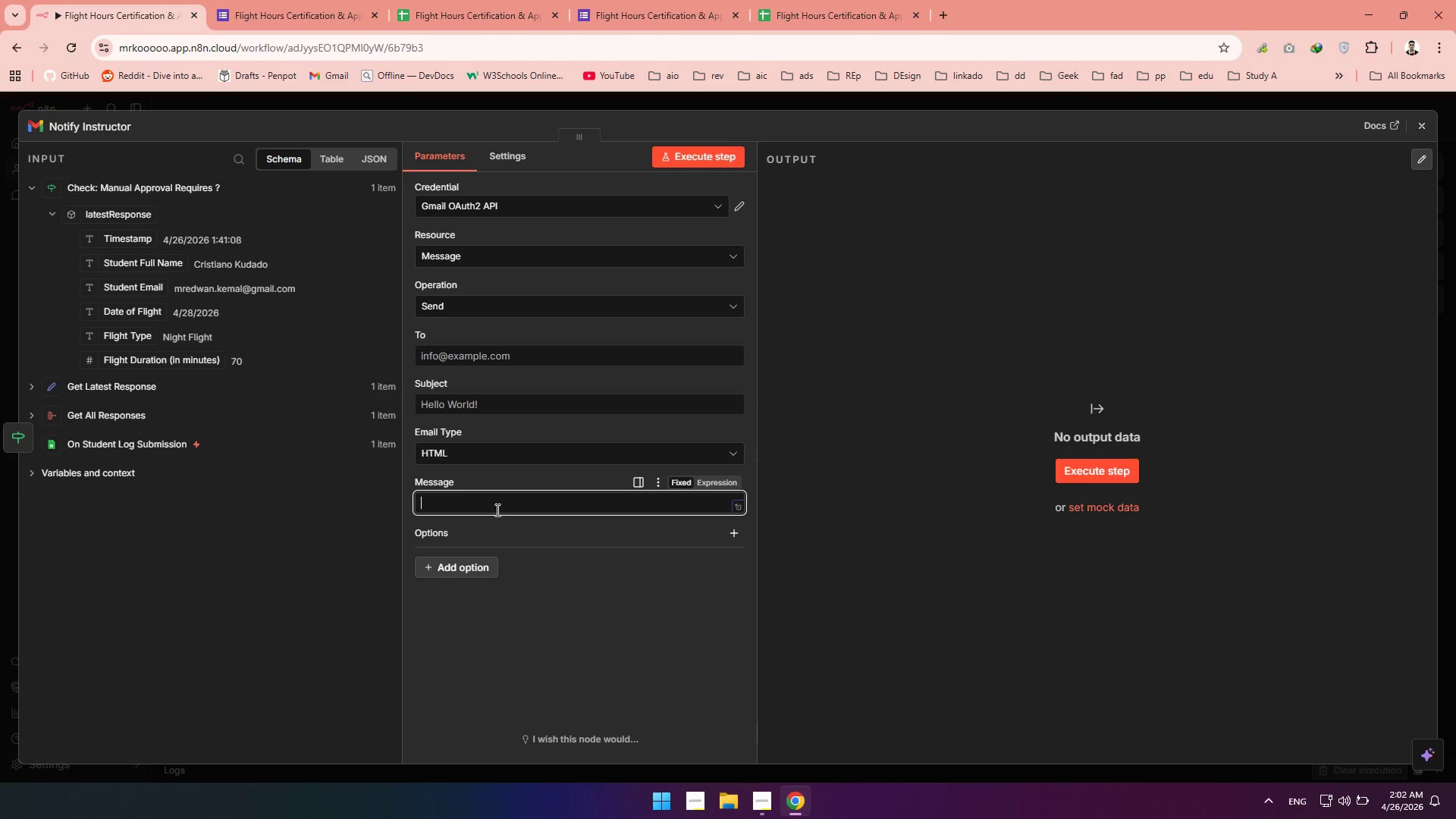 
left_click([515, 463])
 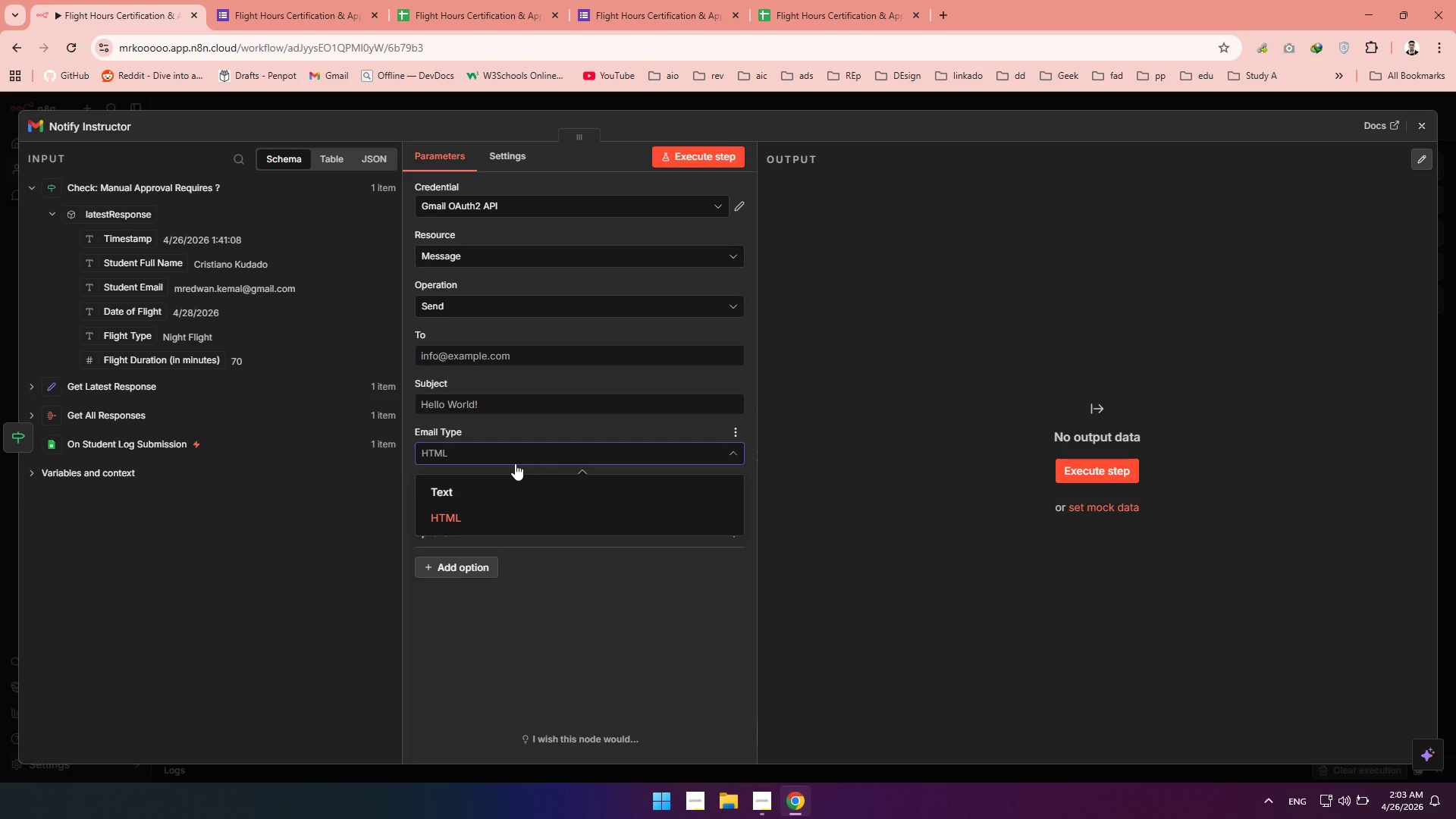 
wait(15.41)
 